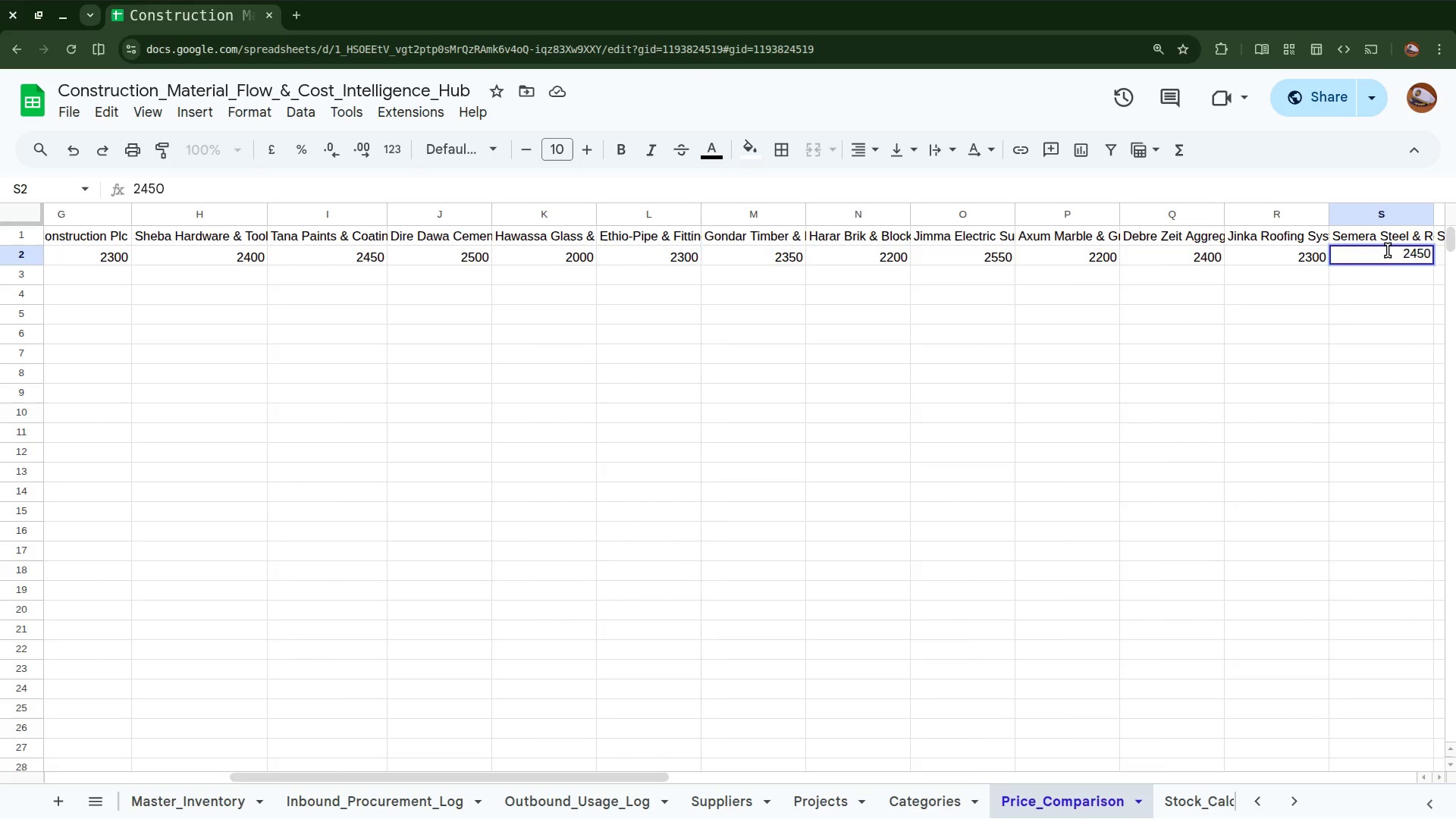 
left_click([1388, 250])
 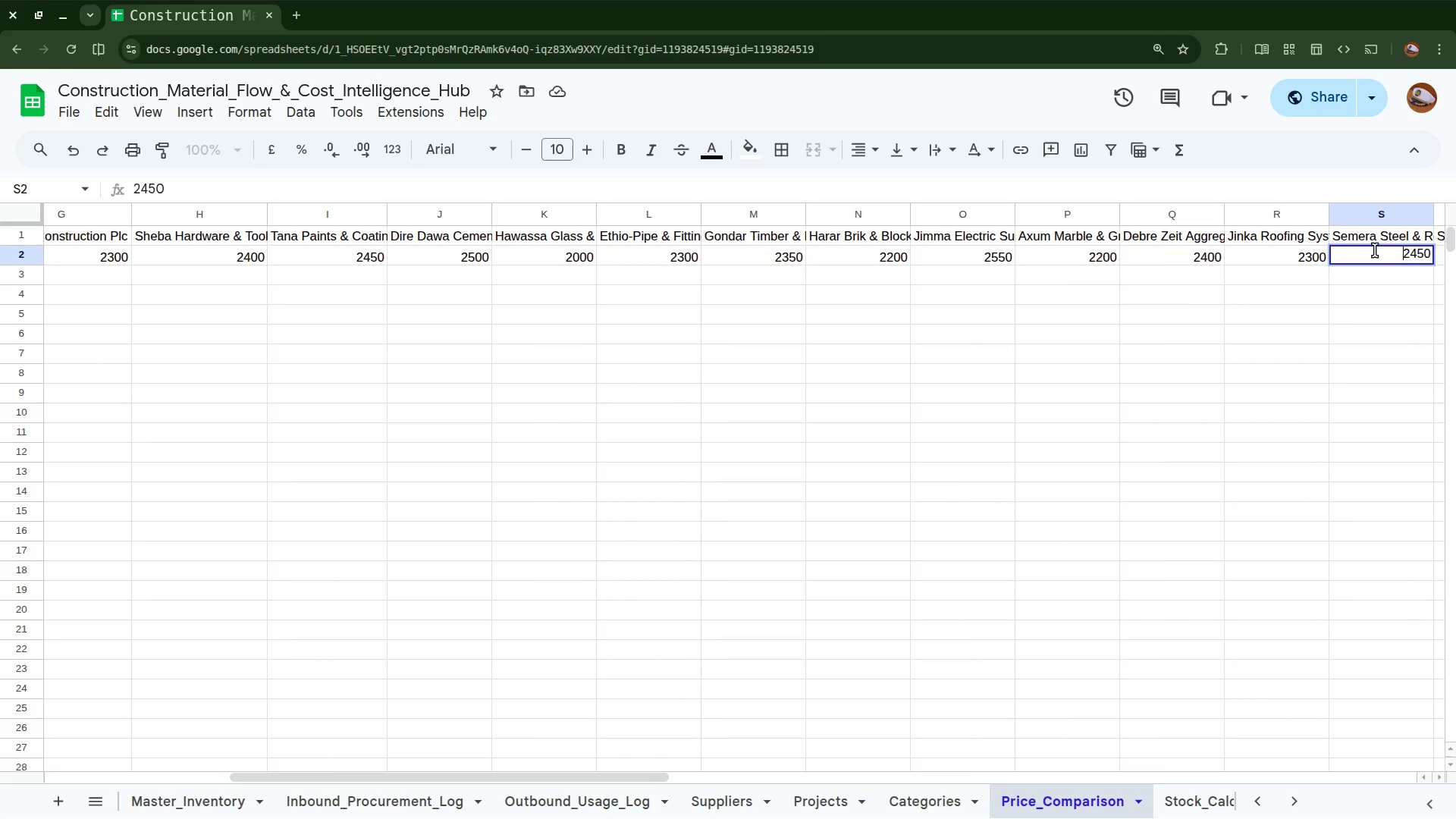 
scroll: coordinate [1308, 270], scroll_direction: down, amount: 11.0
 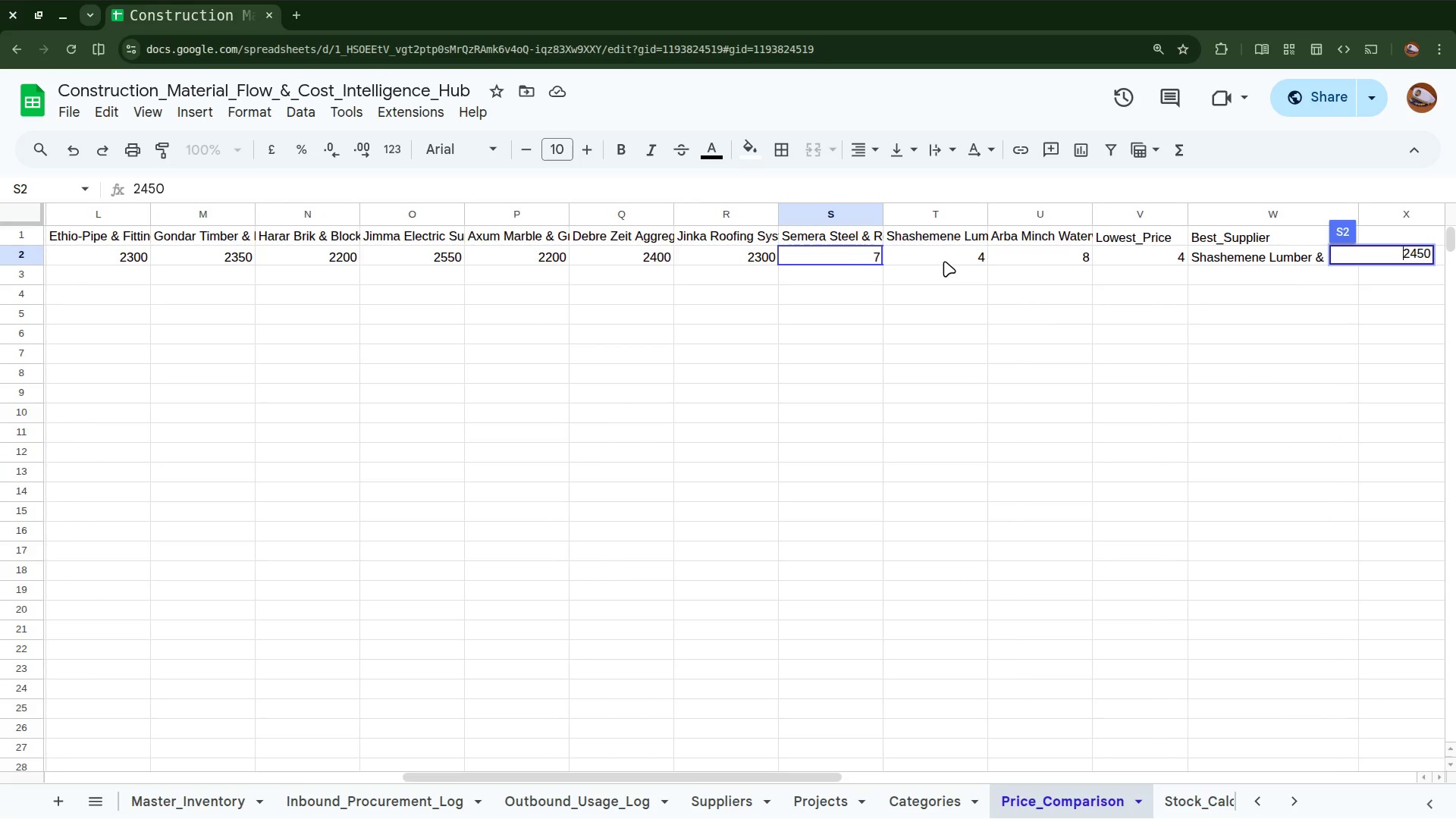 
left_click([944, 256])
 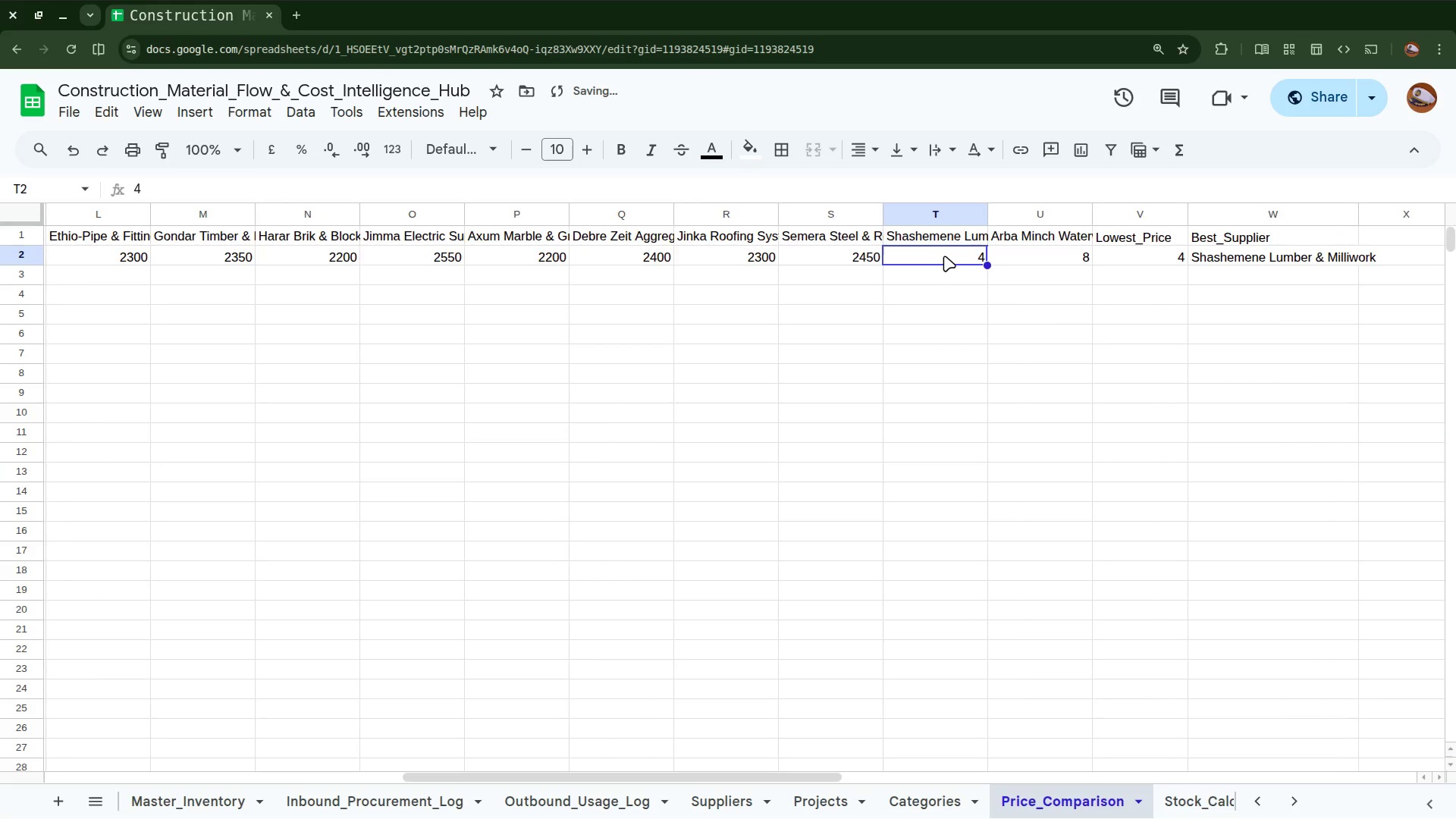 
key(Backspace)
type(2000)
 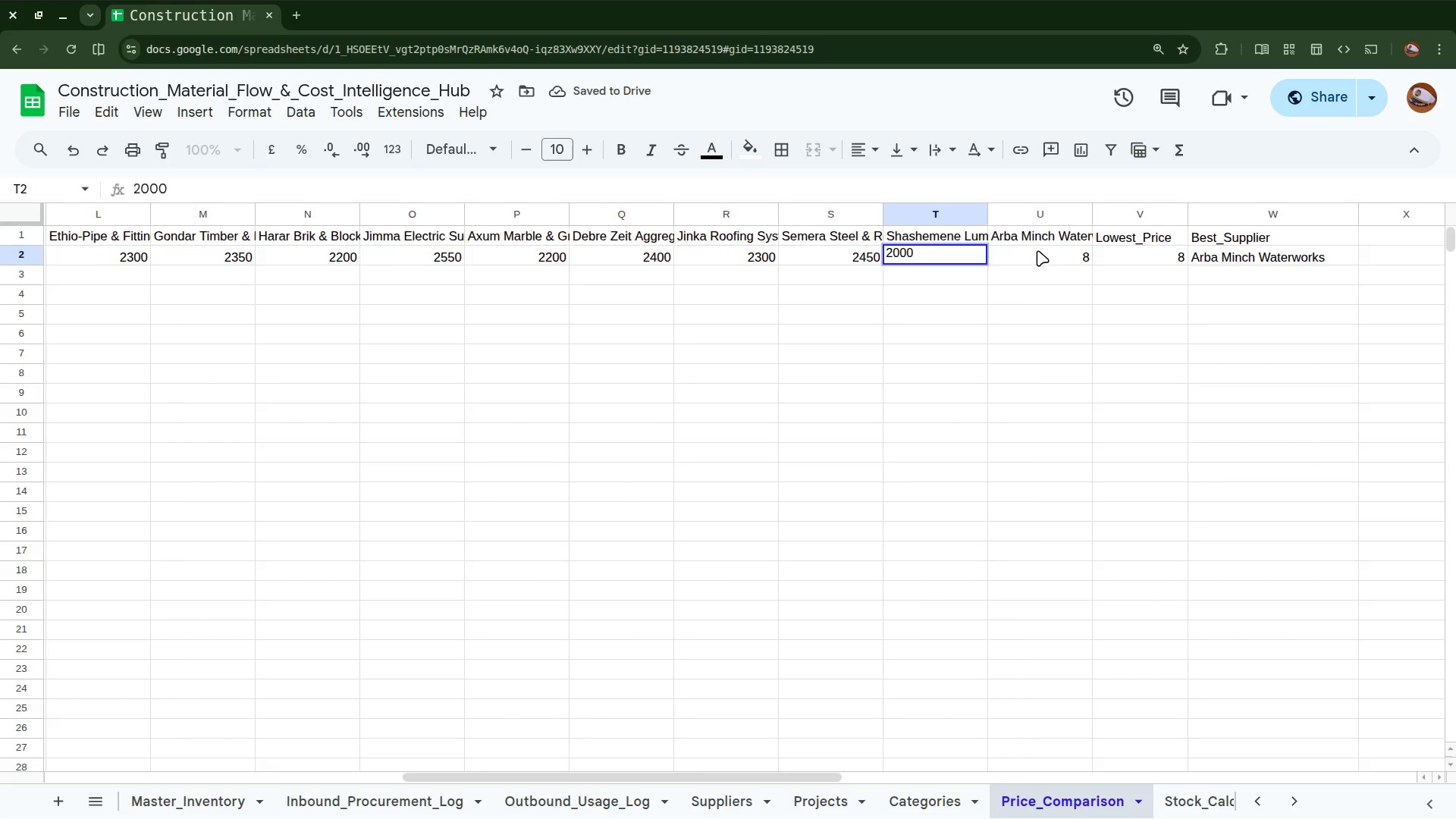 
left_click([1037, 249])
 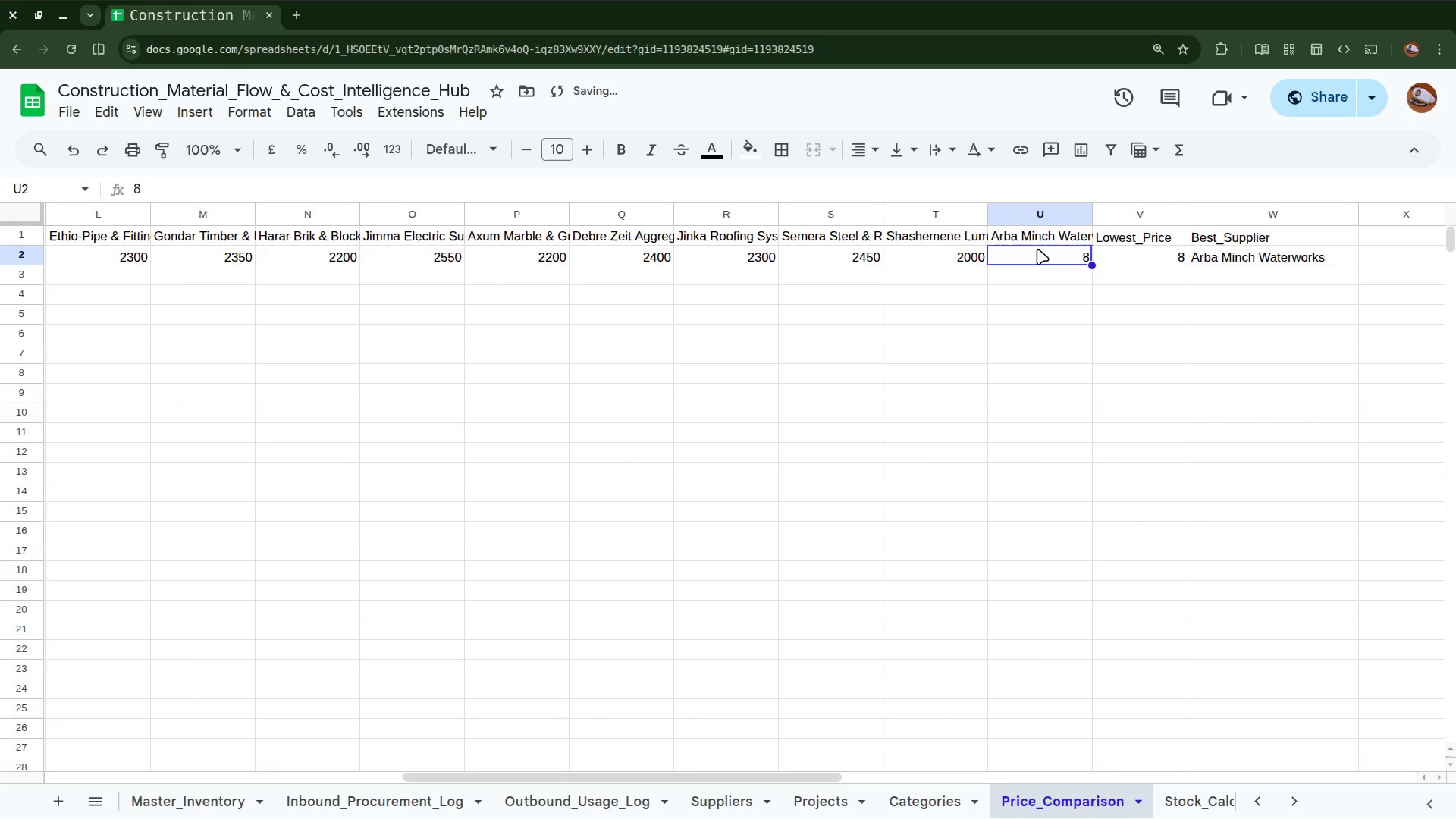 
type(2300)
 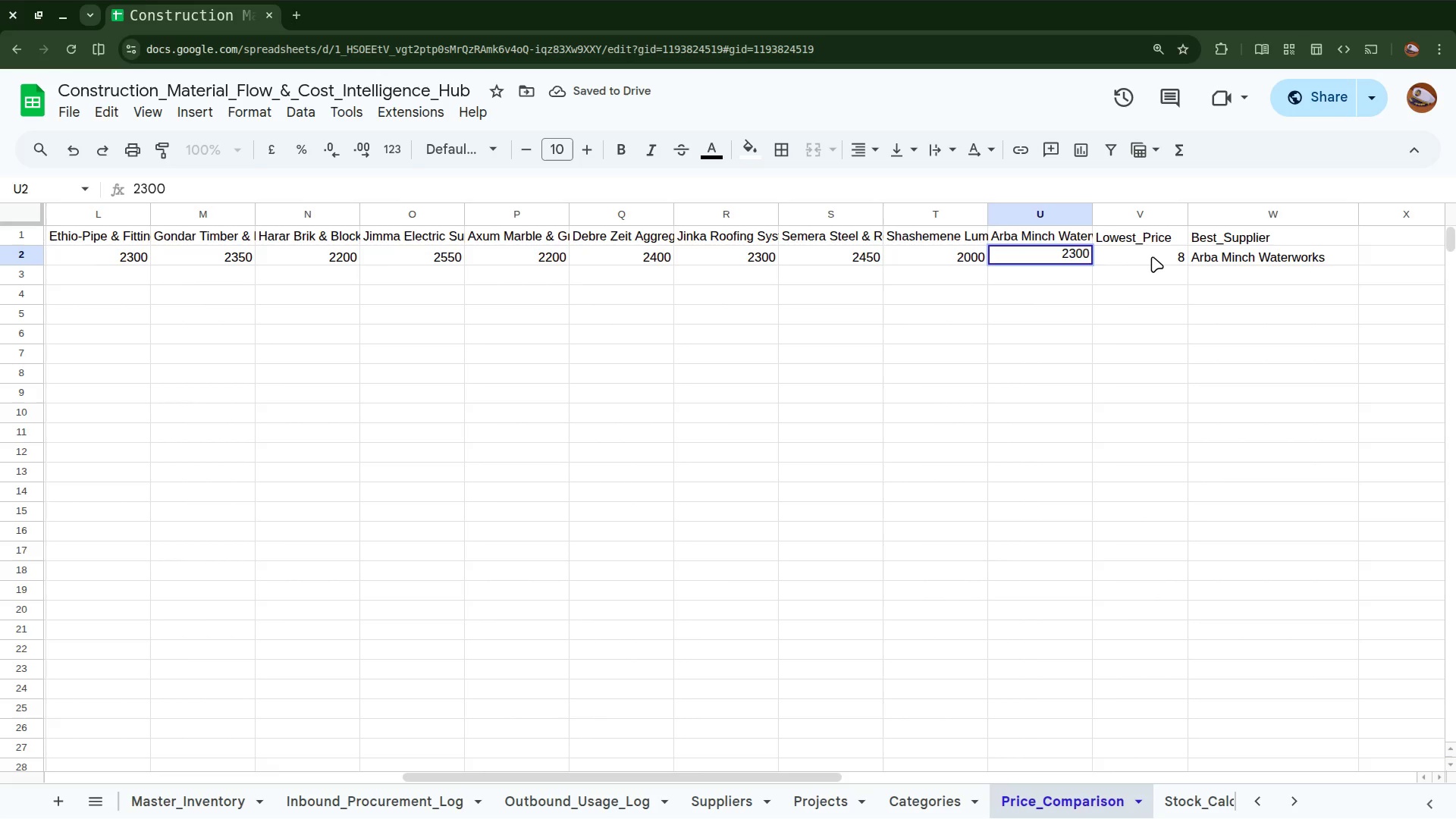 
left_click([1149, 256])
 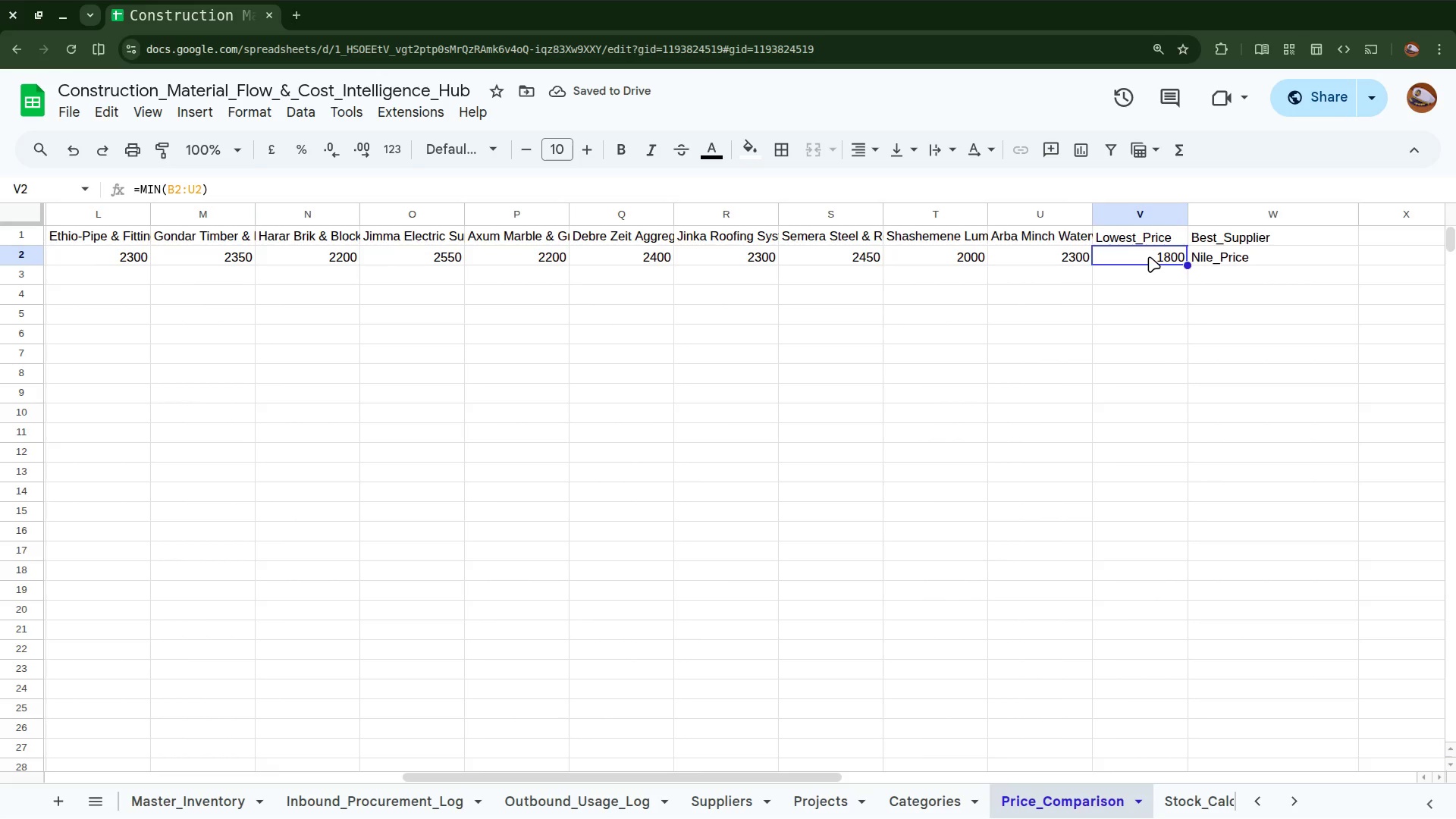 
wait(8.1)
 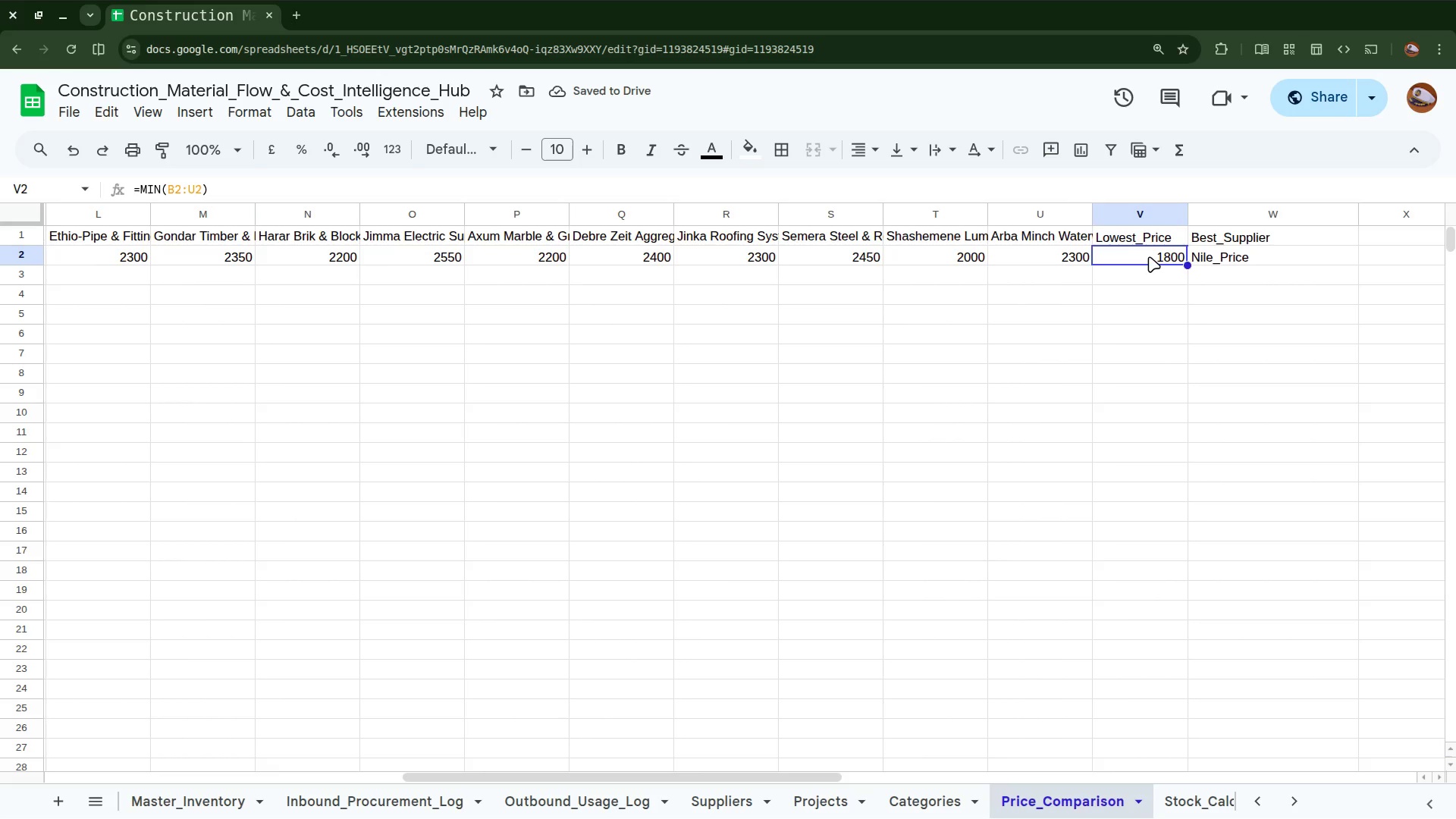 
scroll: coordinate [831, 384], scroll_direction: down, amount: 6.0
 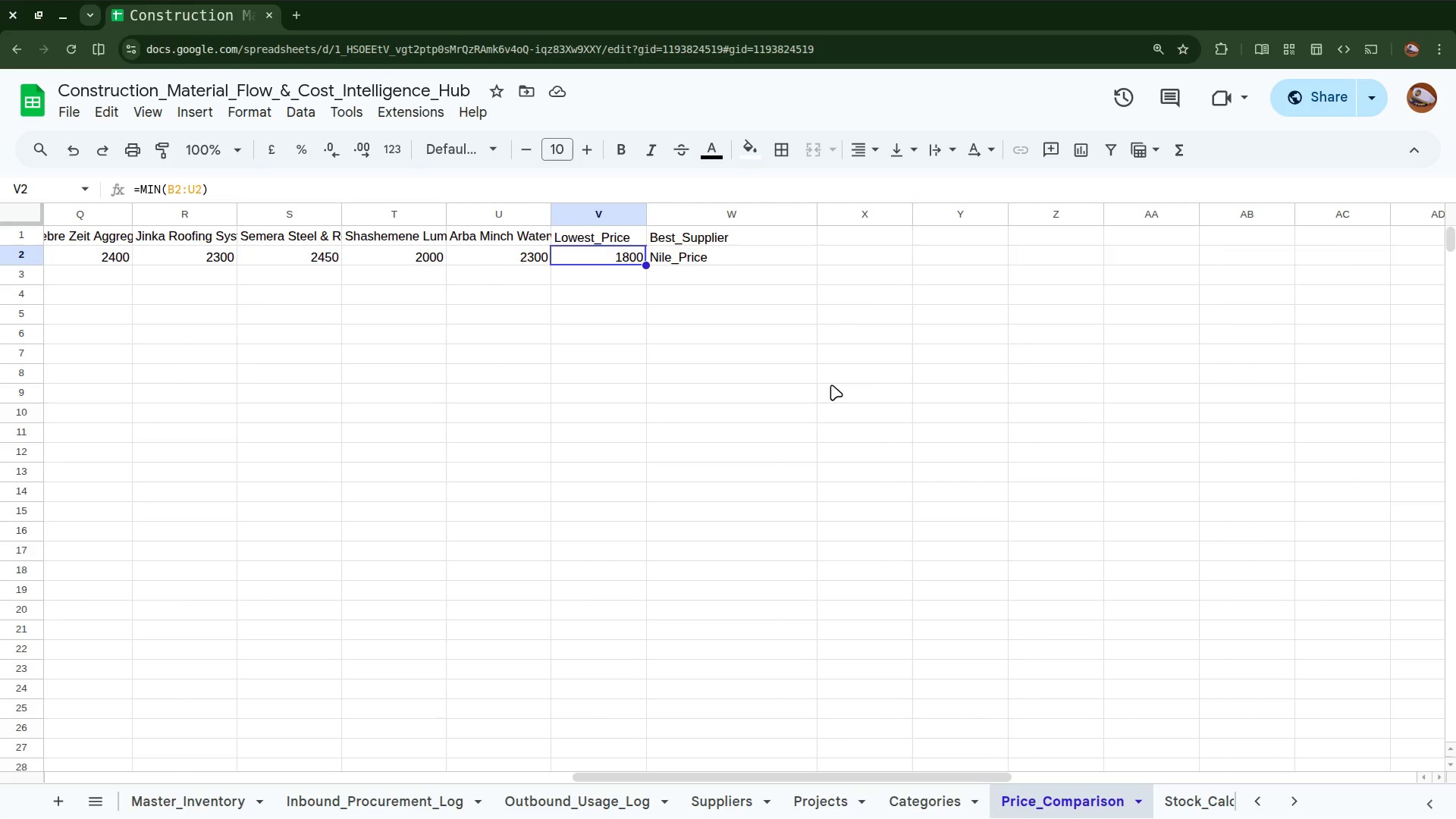 
scroll: coordinate [835, 381], scroll_direction: up, amount: 26.0
 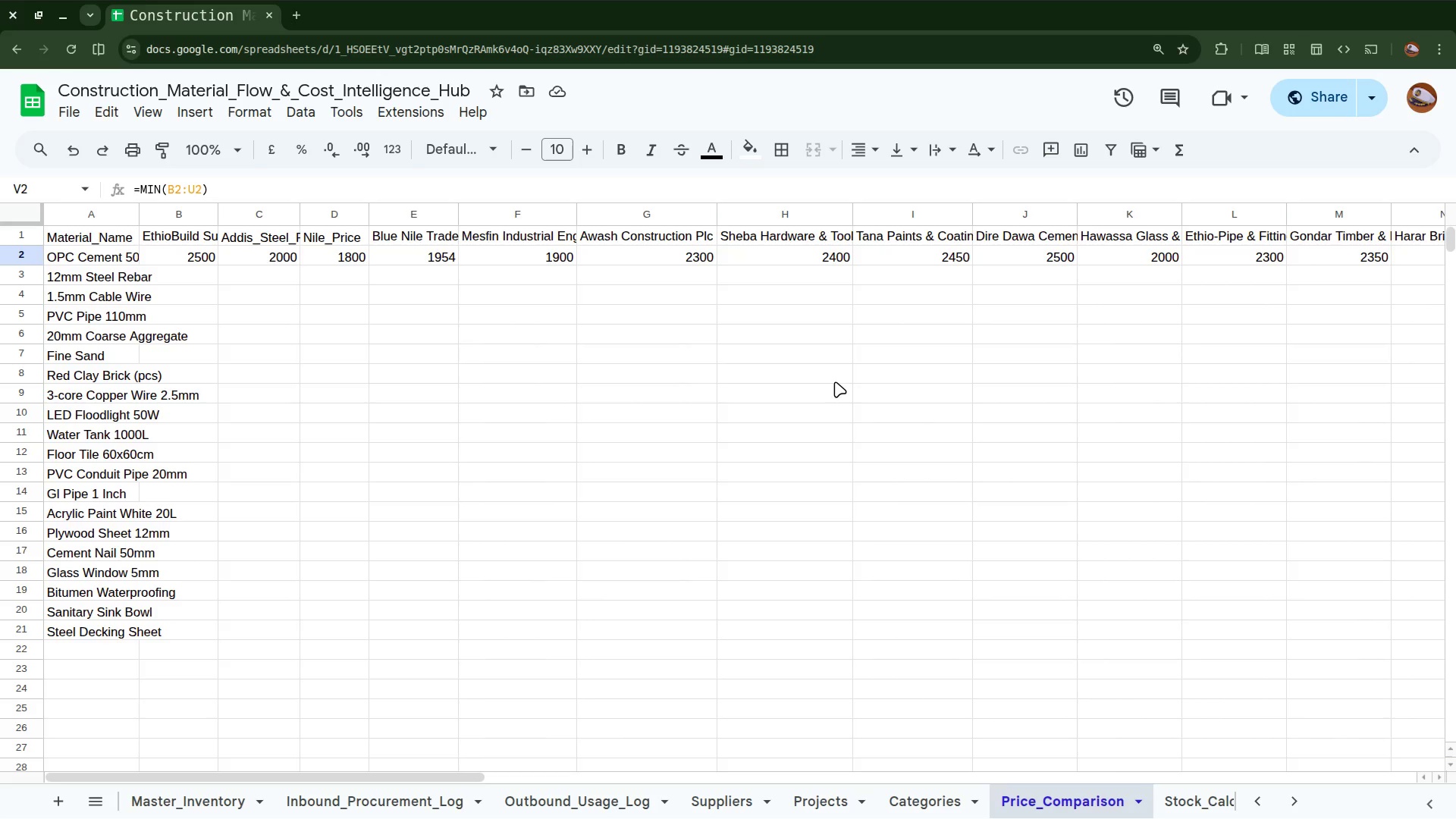 
wait(5.99)
 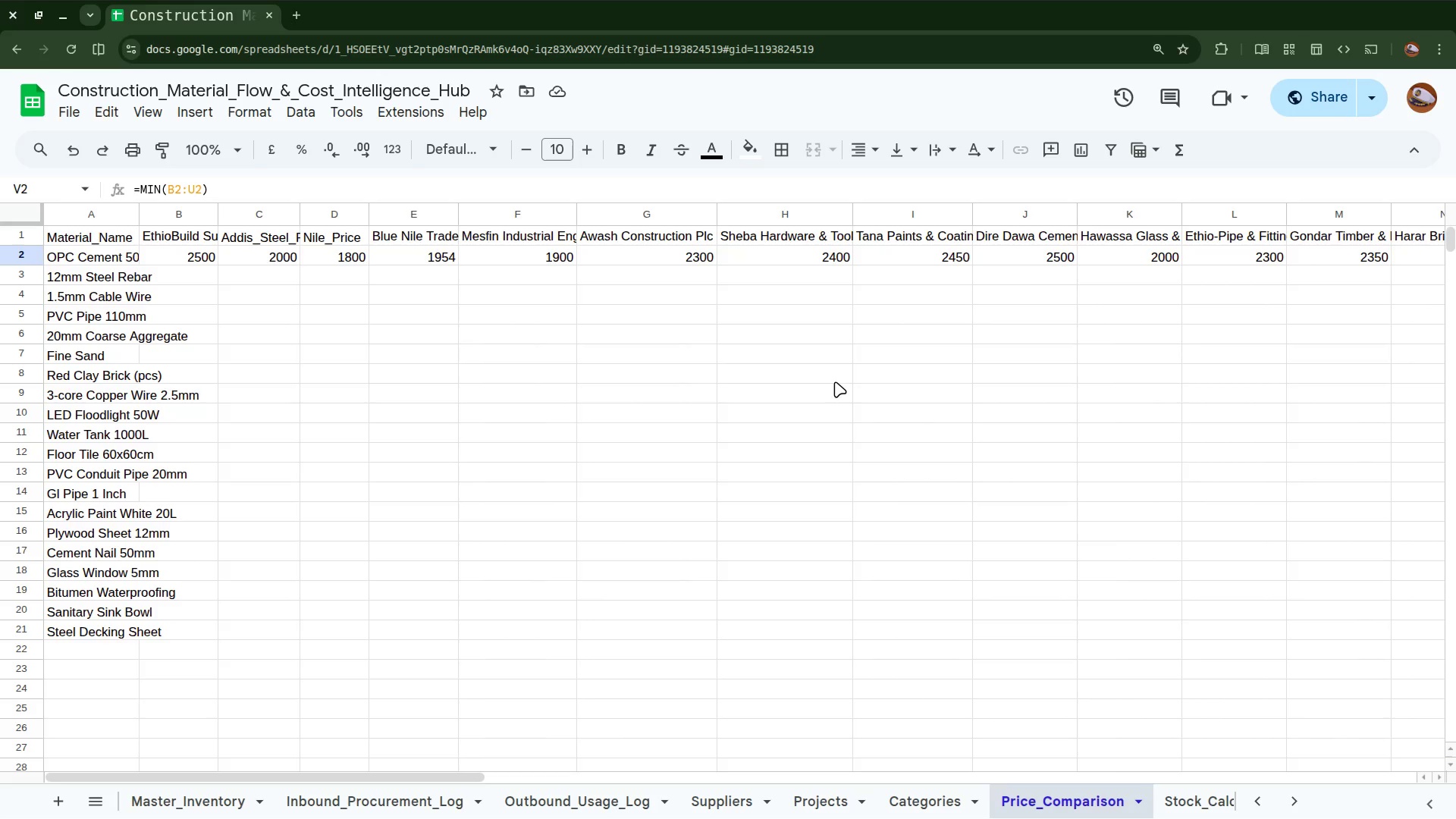 
left_click([206, 253])
 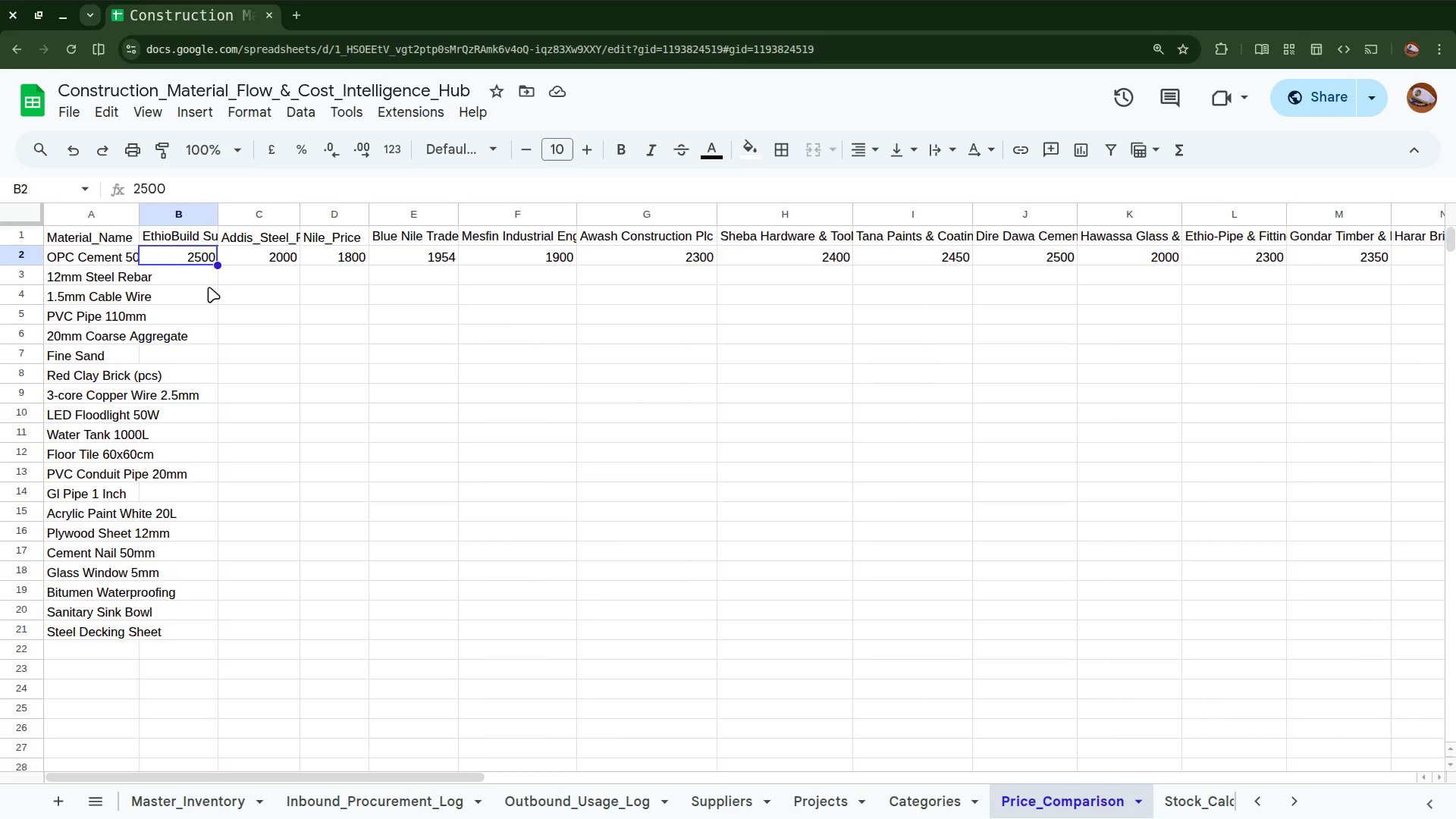 
left_click([184, 276])
 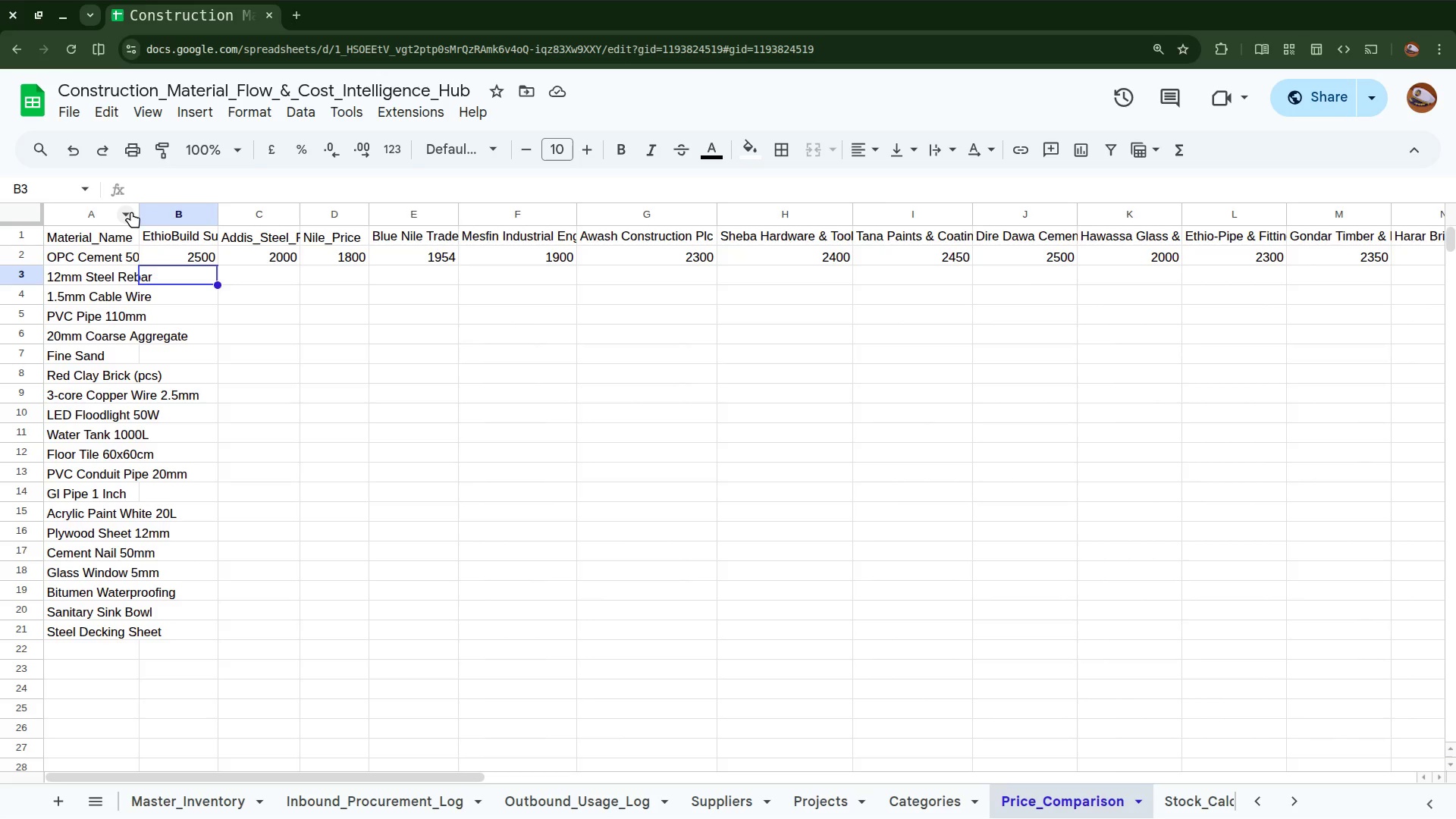 
double_click([137, 212])
 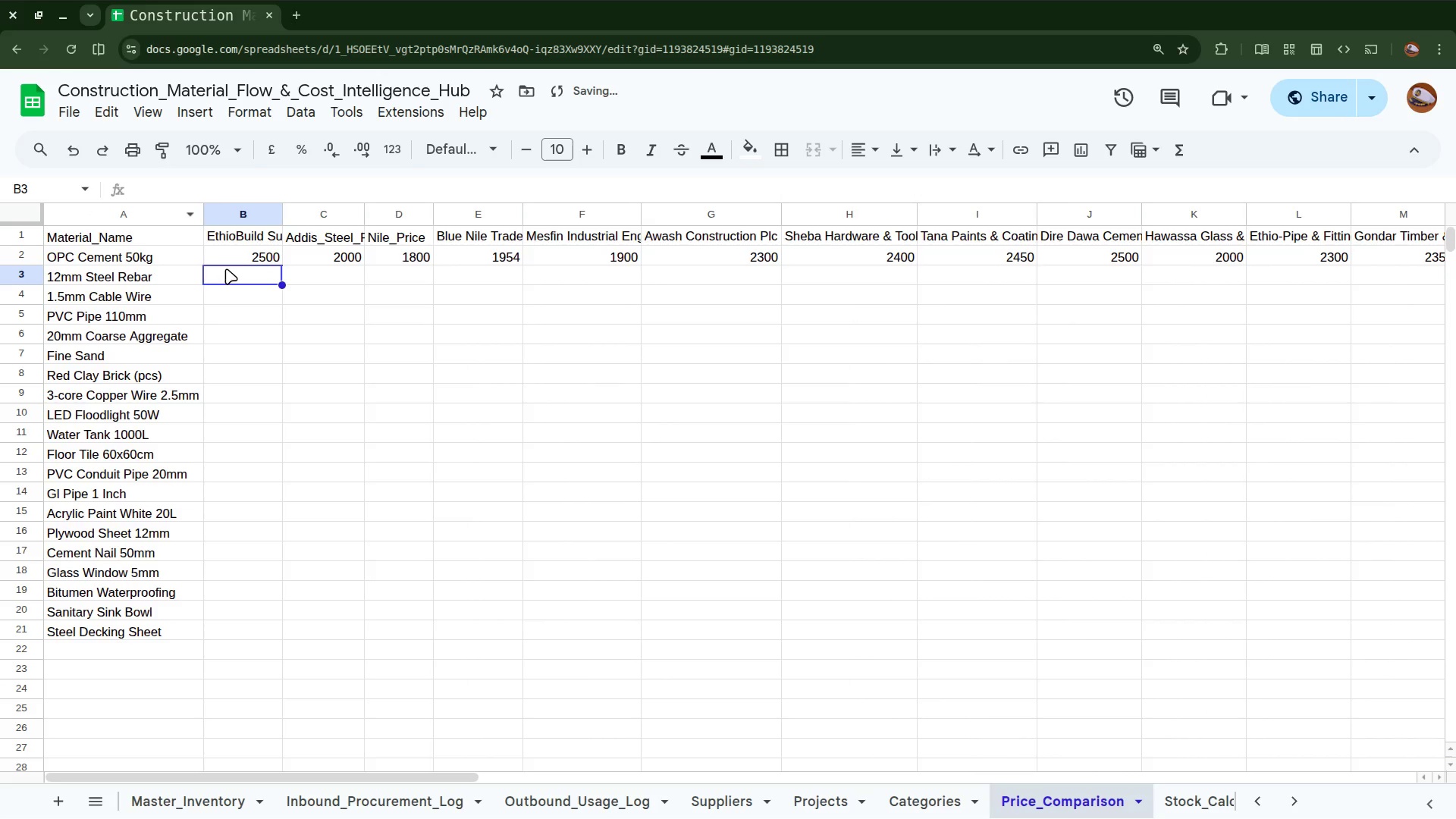 
left_click([234, 271])
 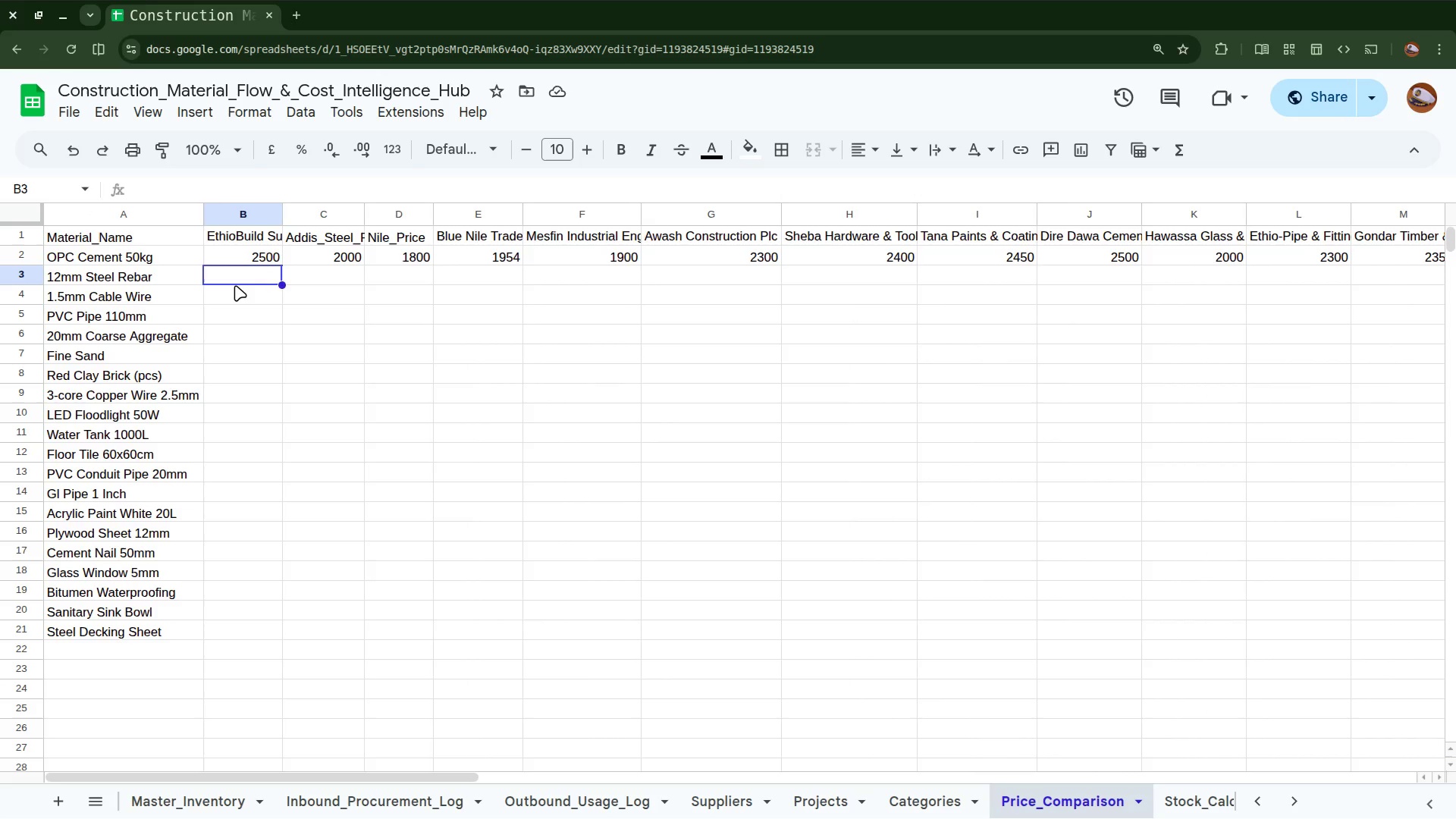 
wait(8.98)
 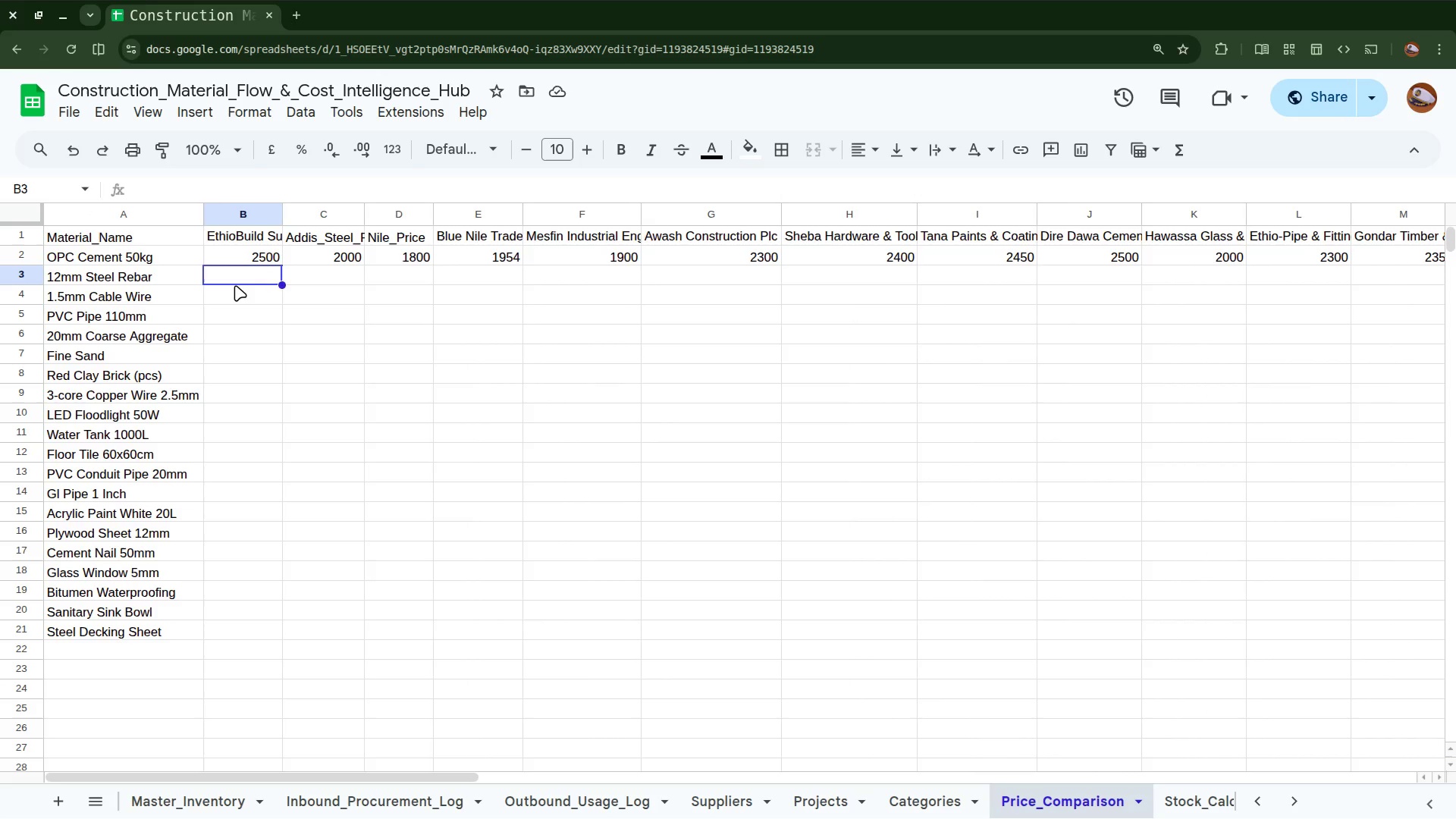 
key(1)
 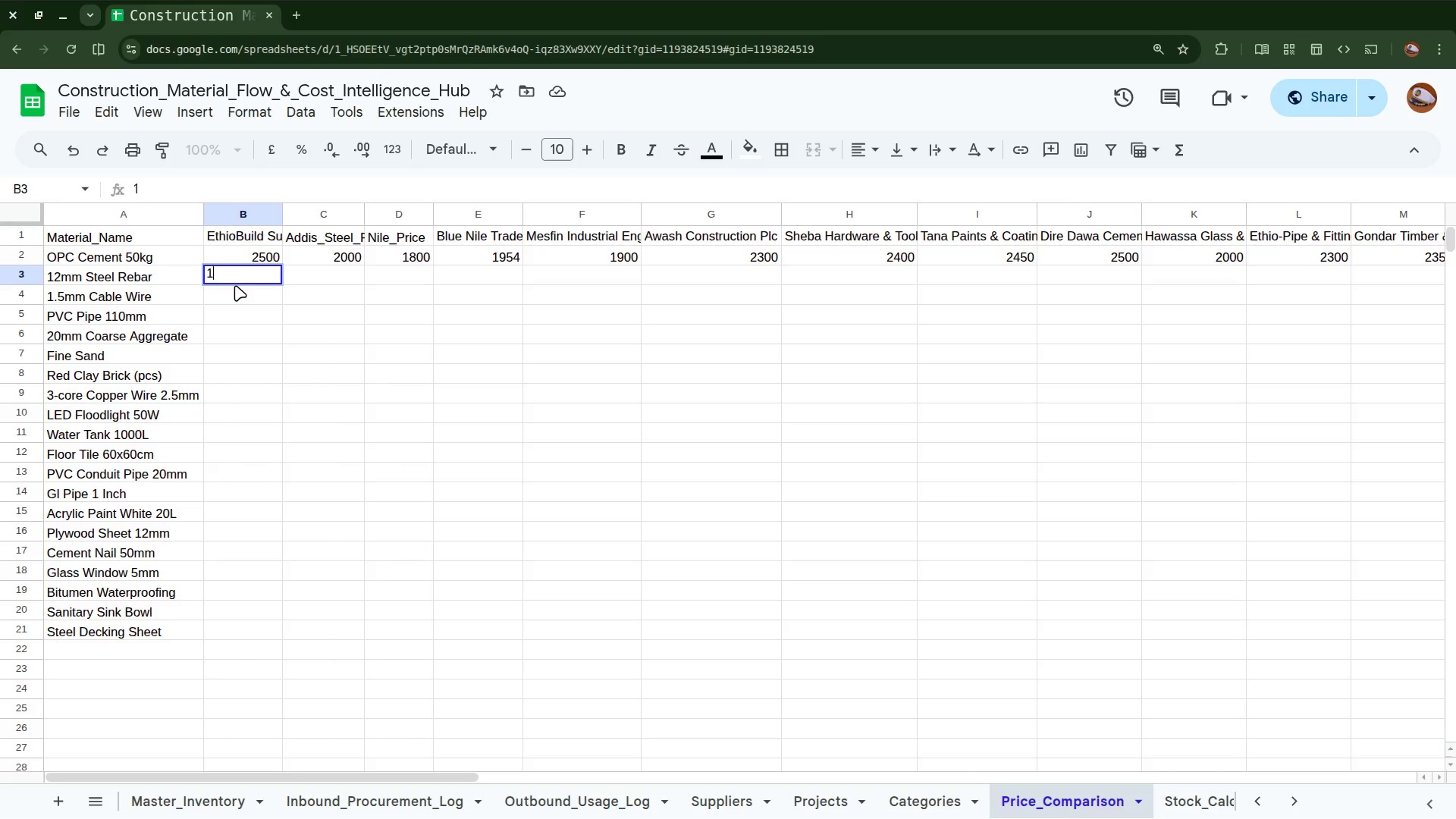 
type(400)
 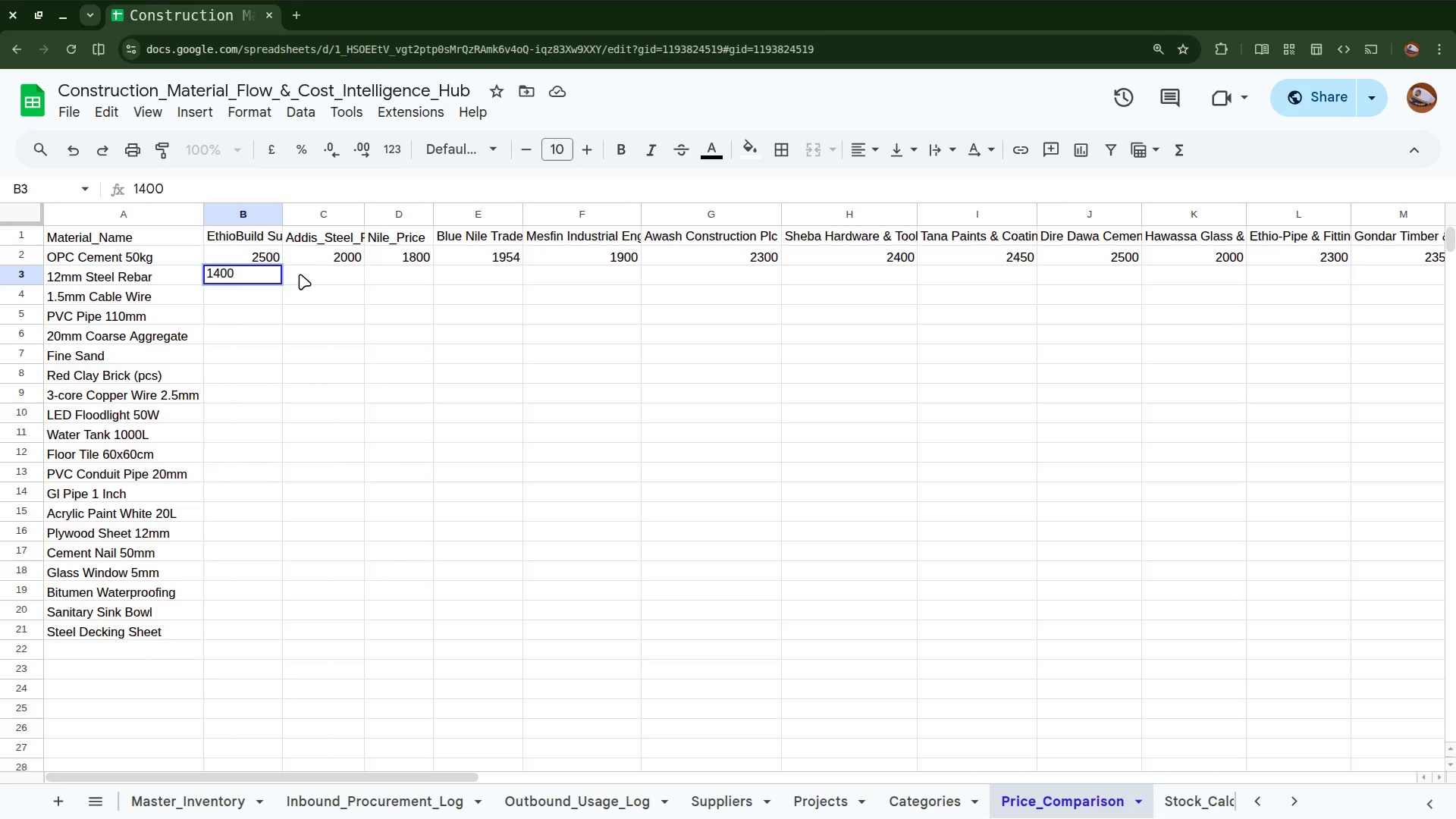 
left_click([303, 271])
 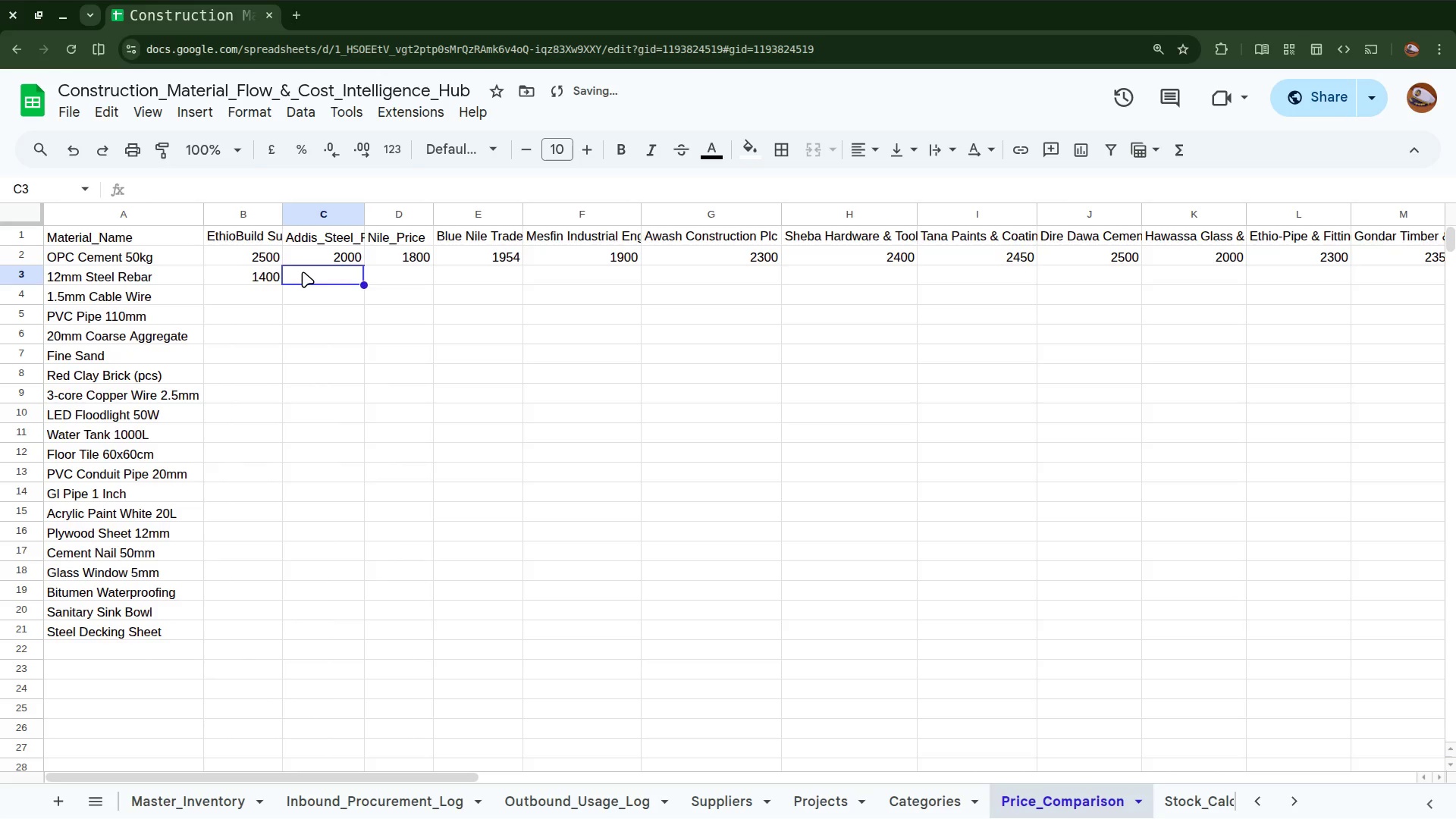 
type(1700)
 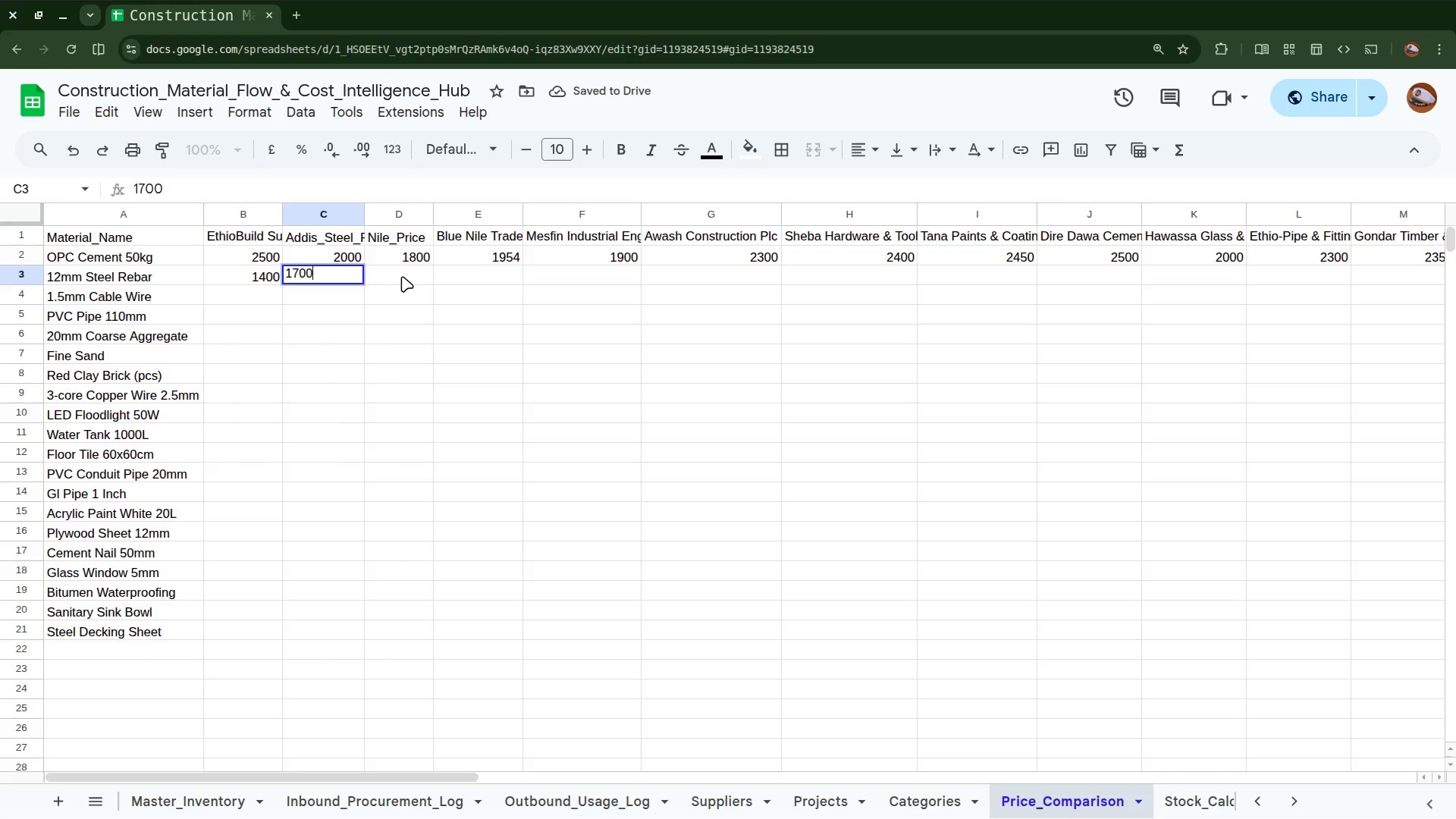 
left_click([405, 274])
 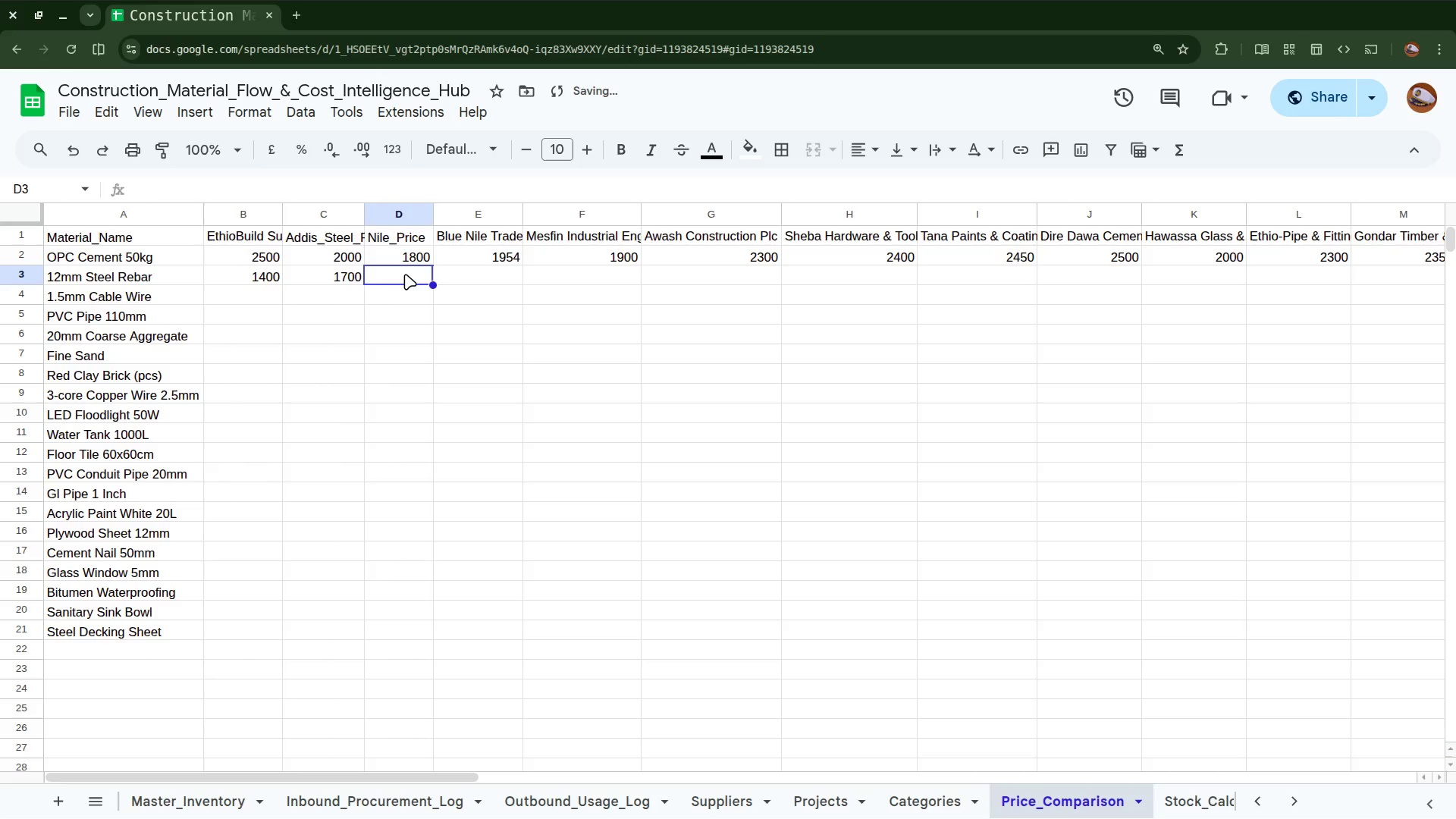 
type(1500)
 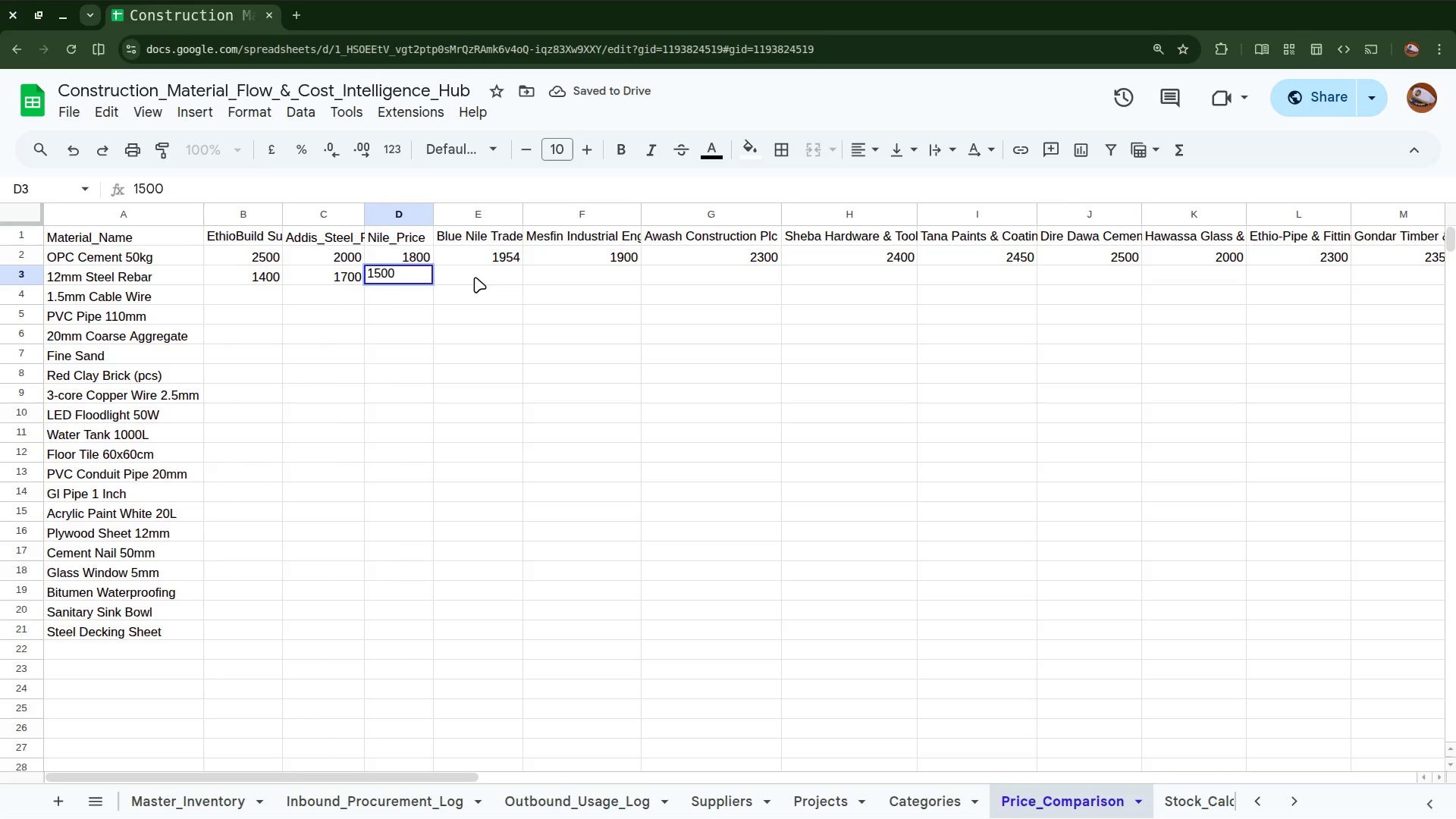 
left_click([475, 277])
 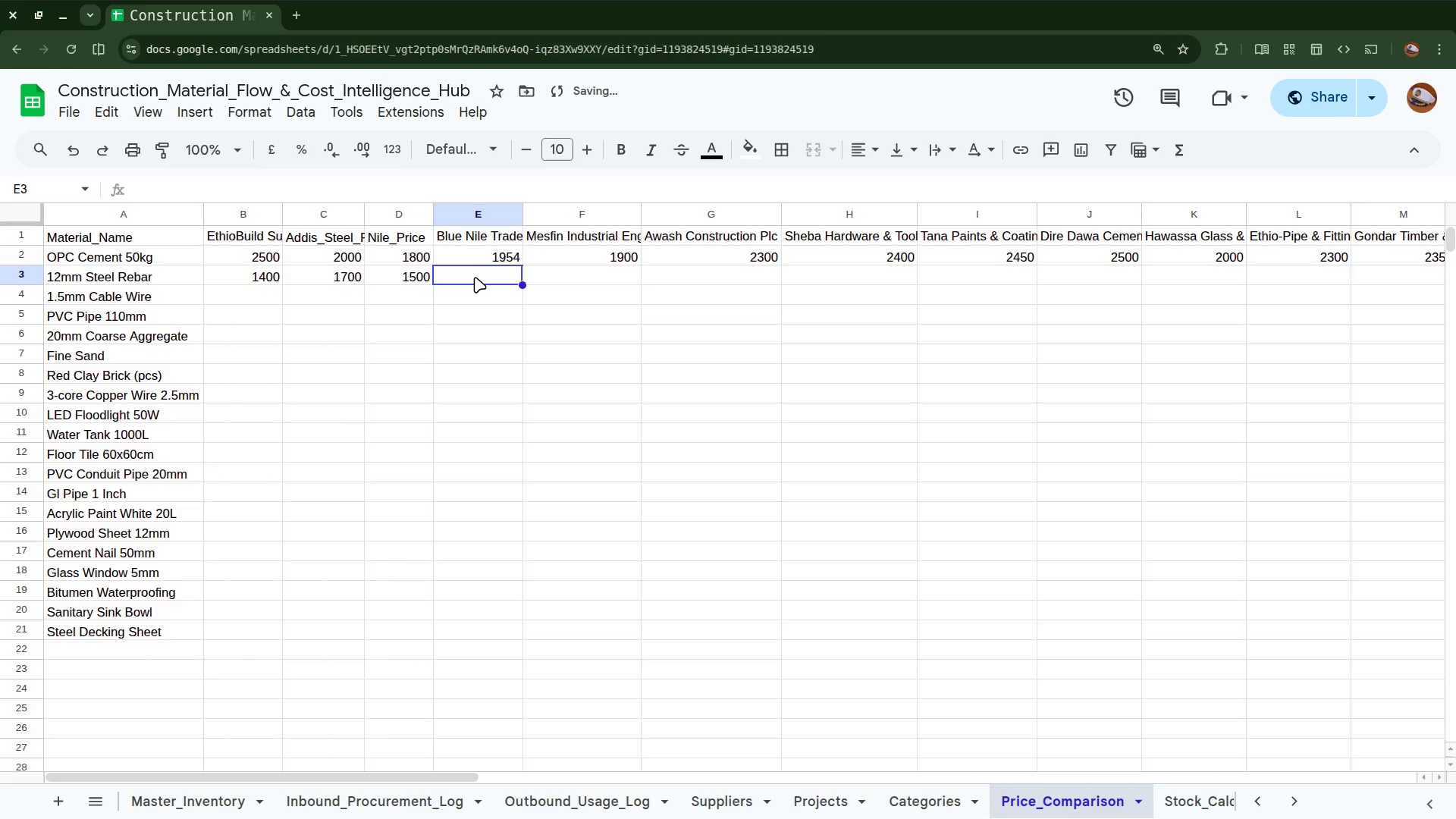 
type(1450)
 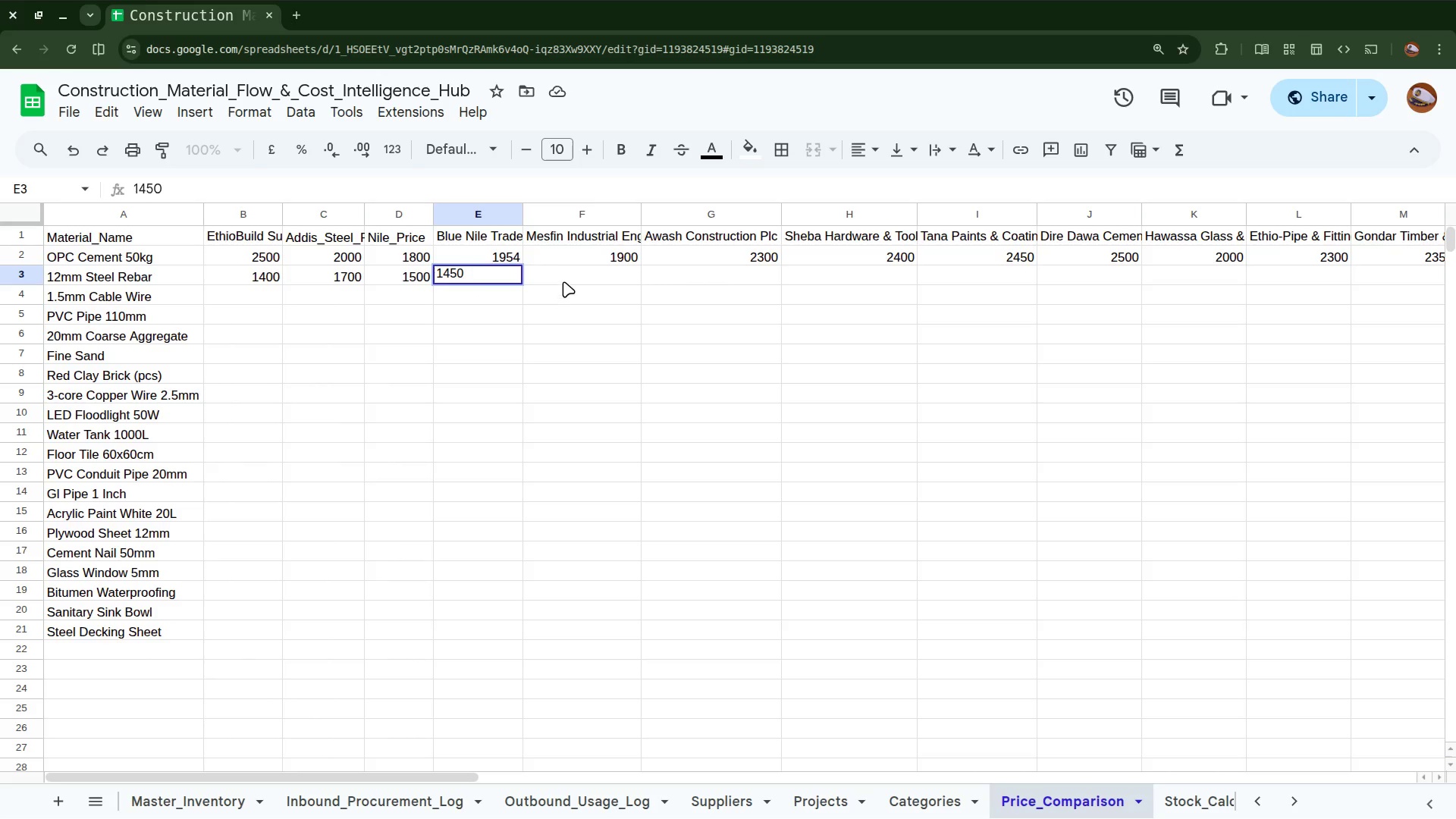 
left_click([564, 279])
 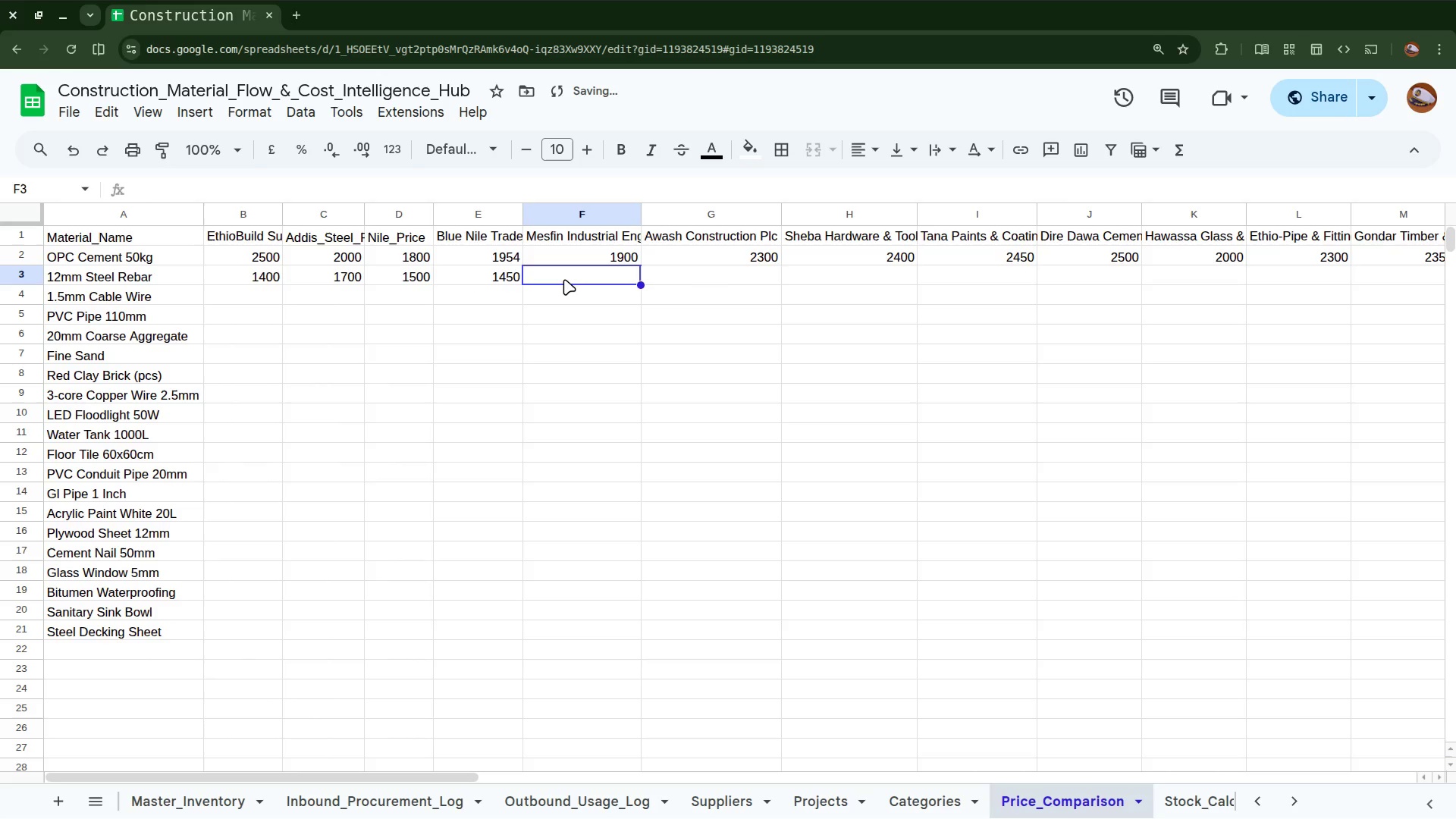 
type(14)
key(Backspace)
type(500)
 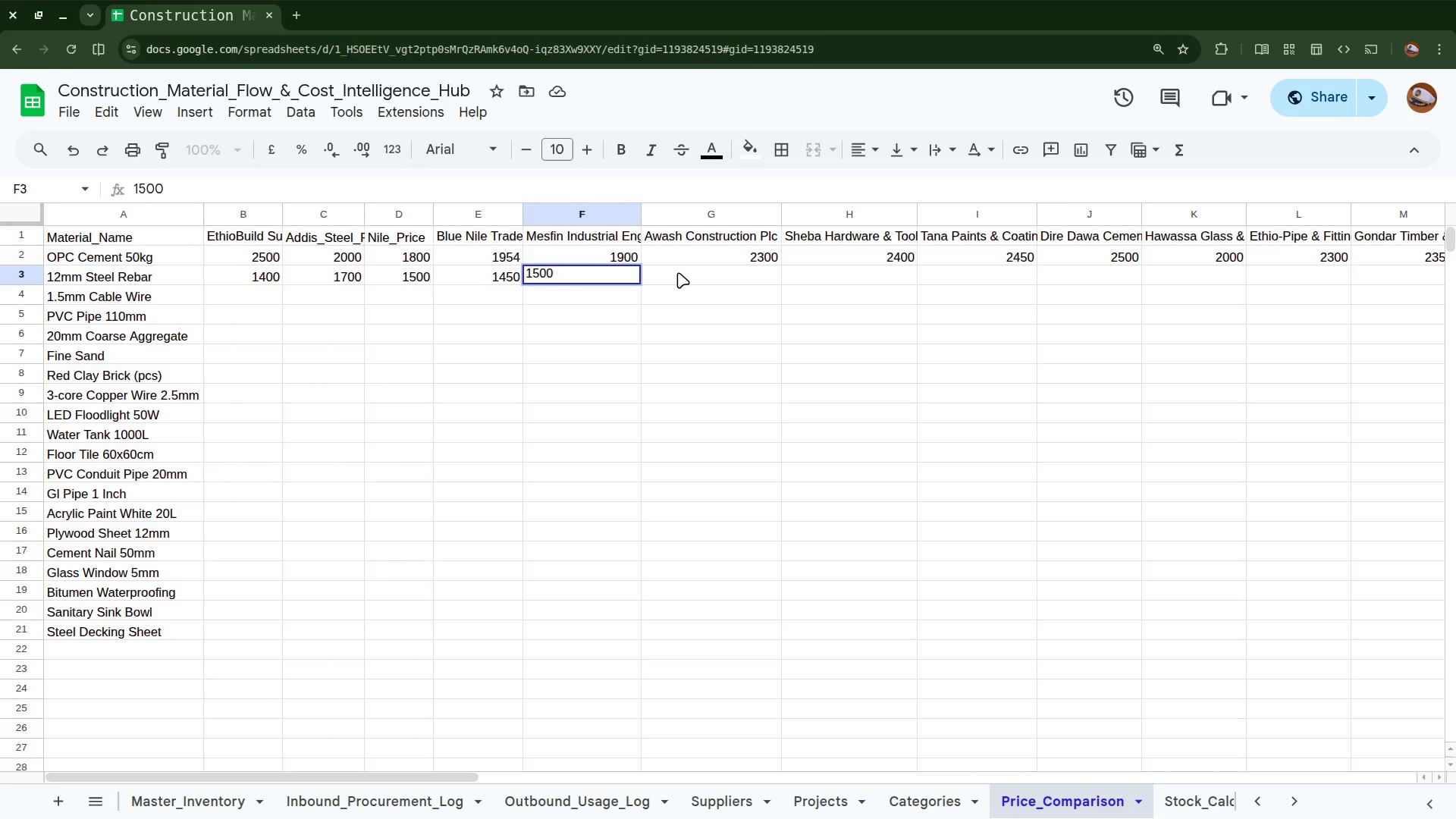 
left_click([678, 272])
 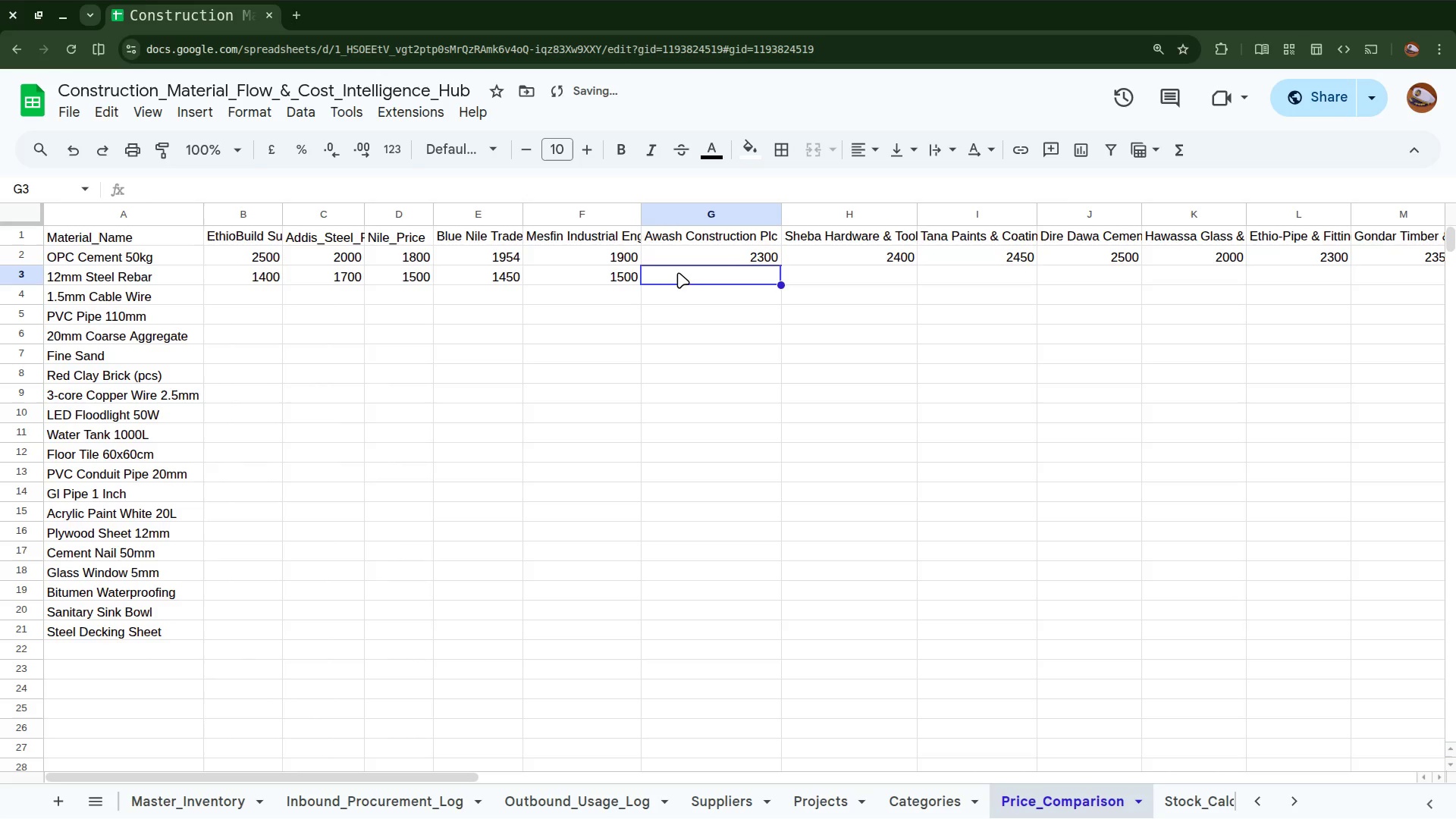 
type(1800)
 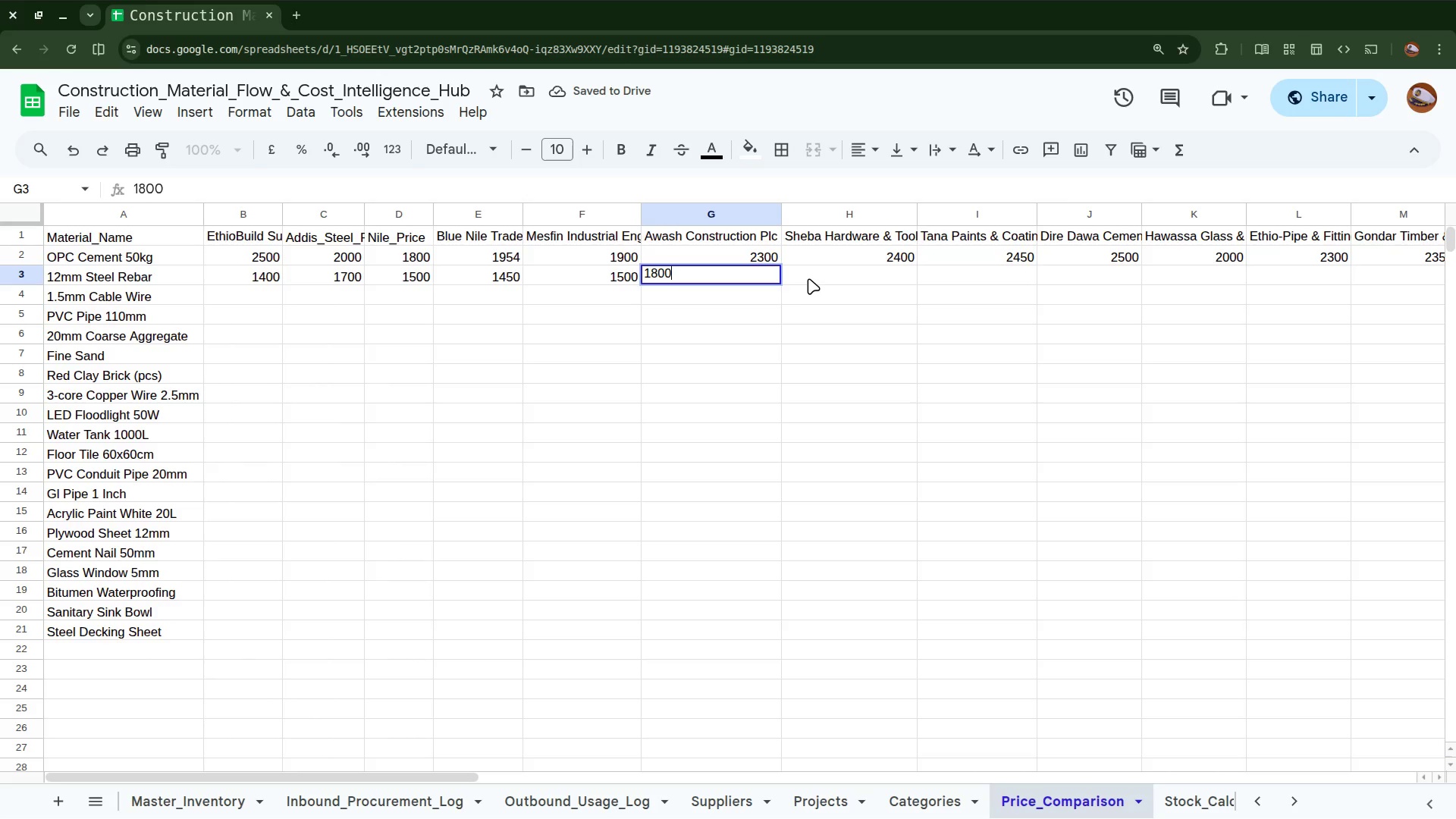 
left_click([808, 273])
 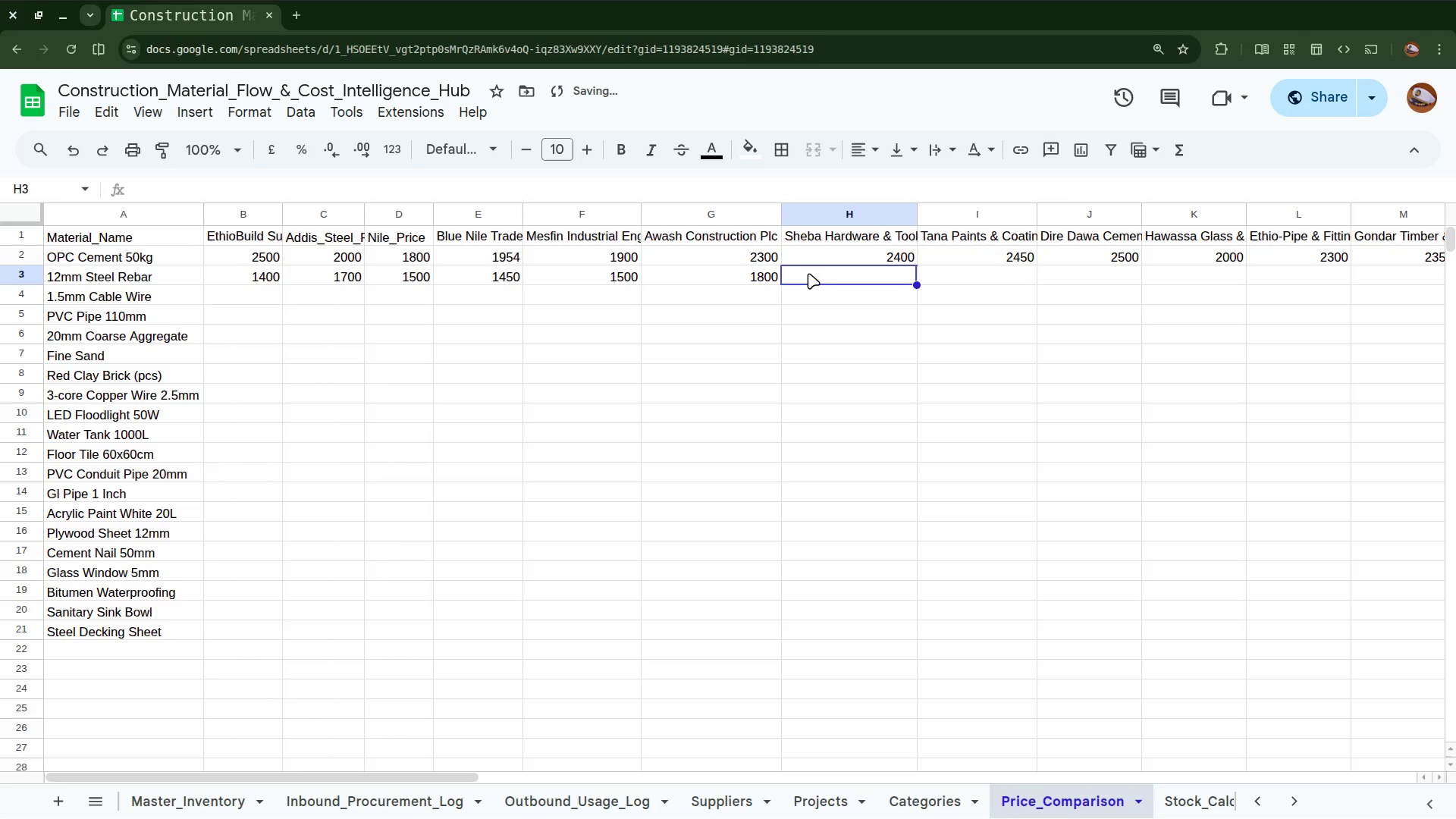 
type(1300)
 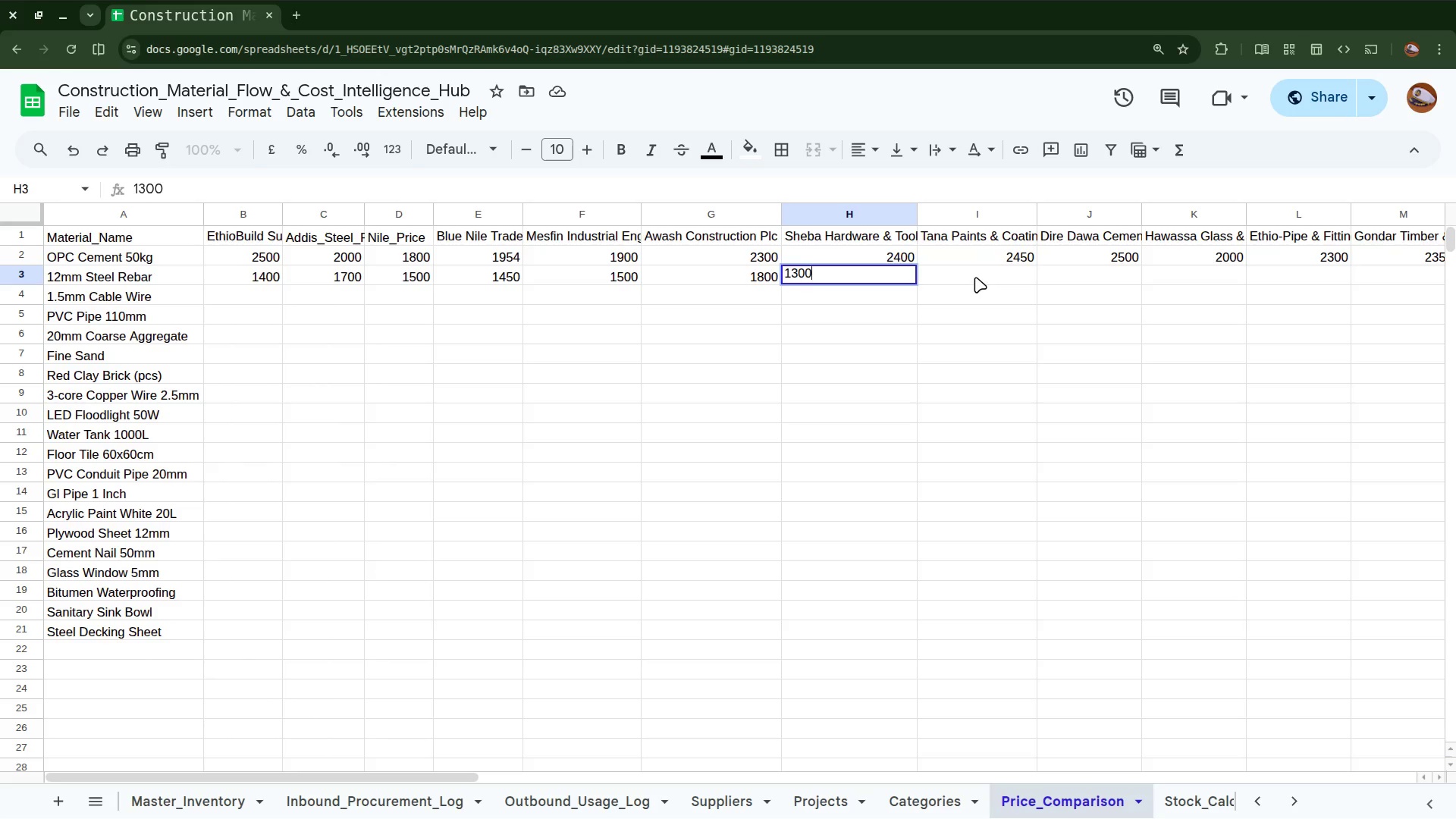 
left_click([973, 274])
 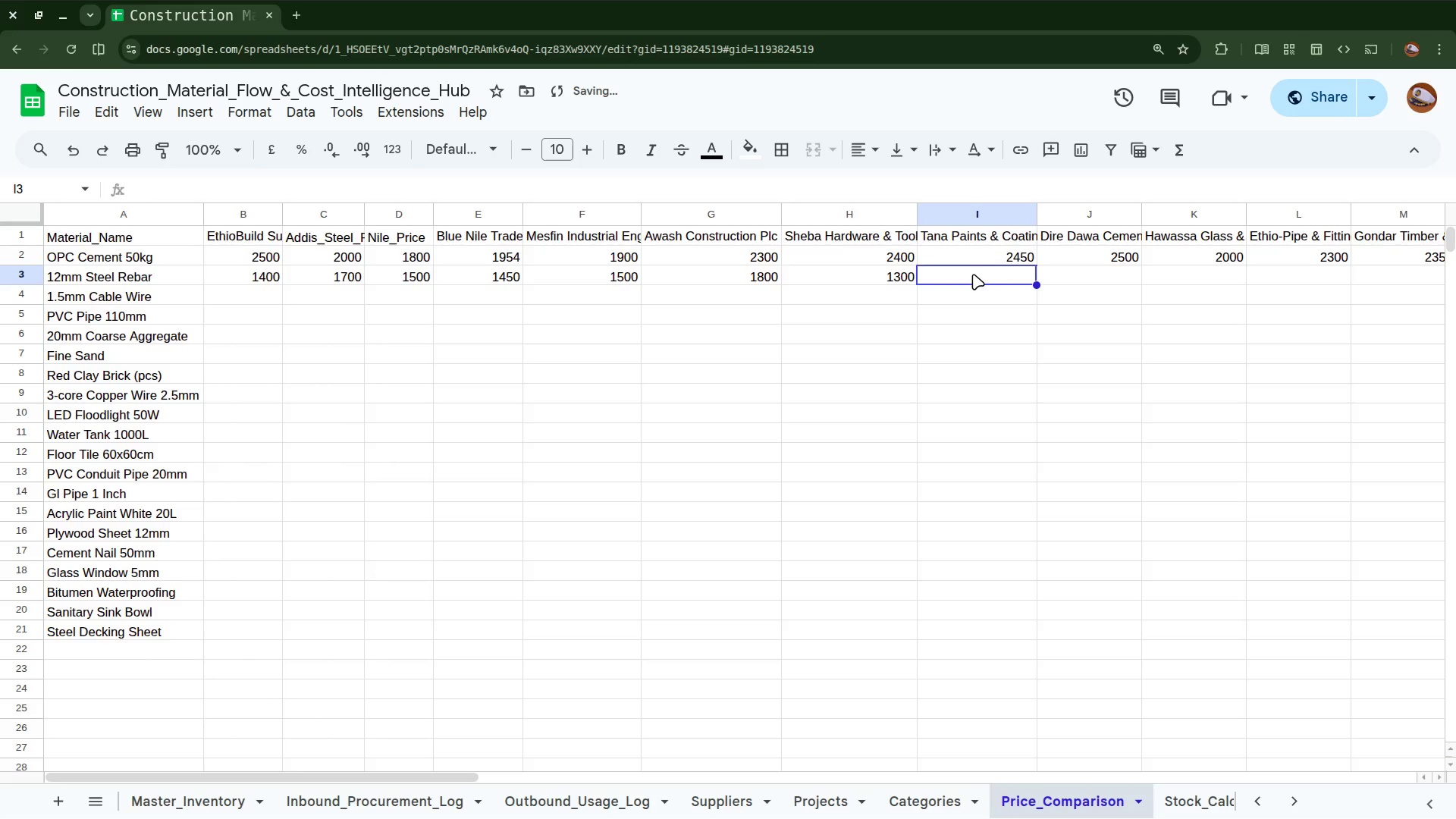 
type(1600)
 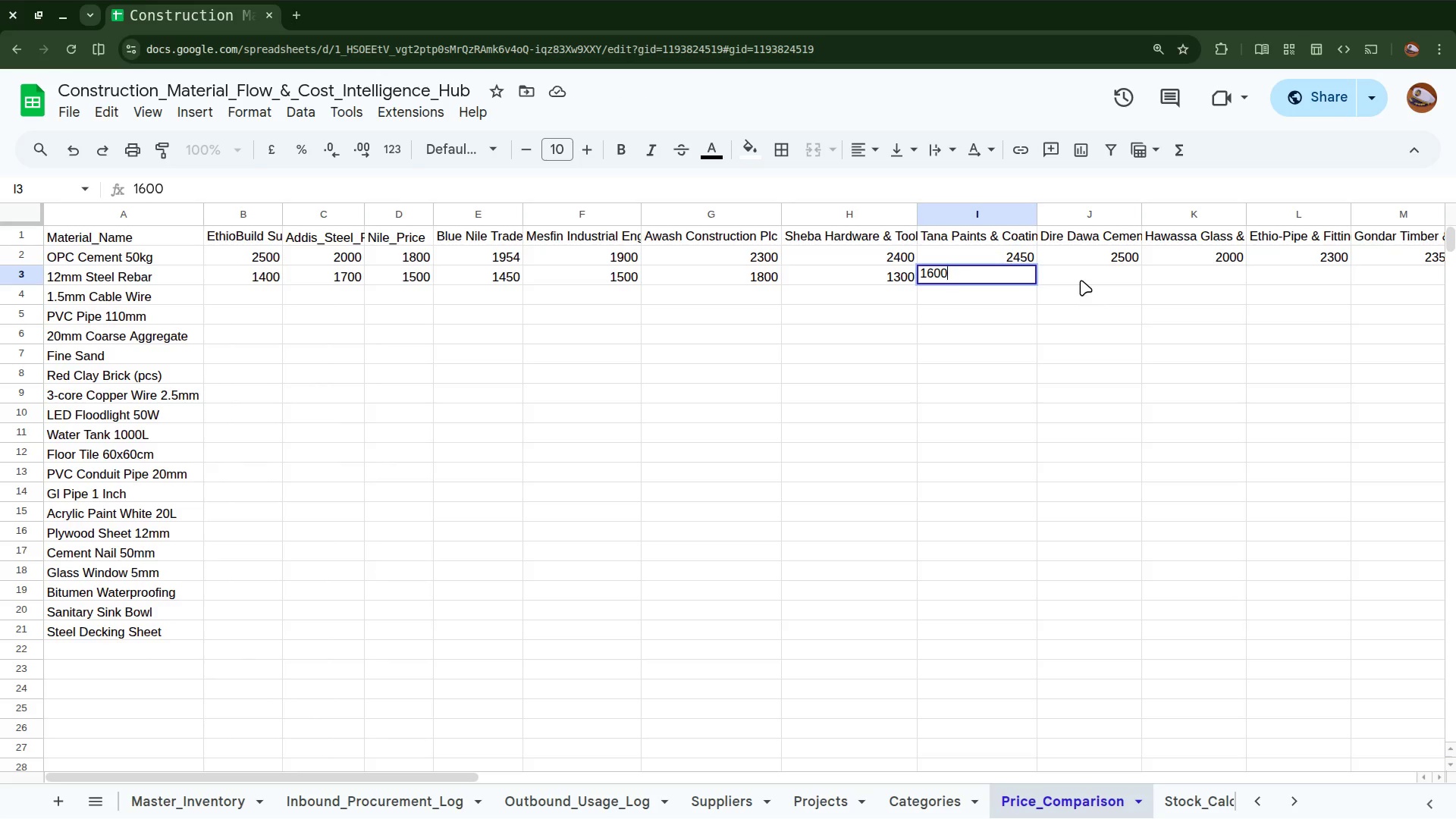 
left_click([1081, 277])
 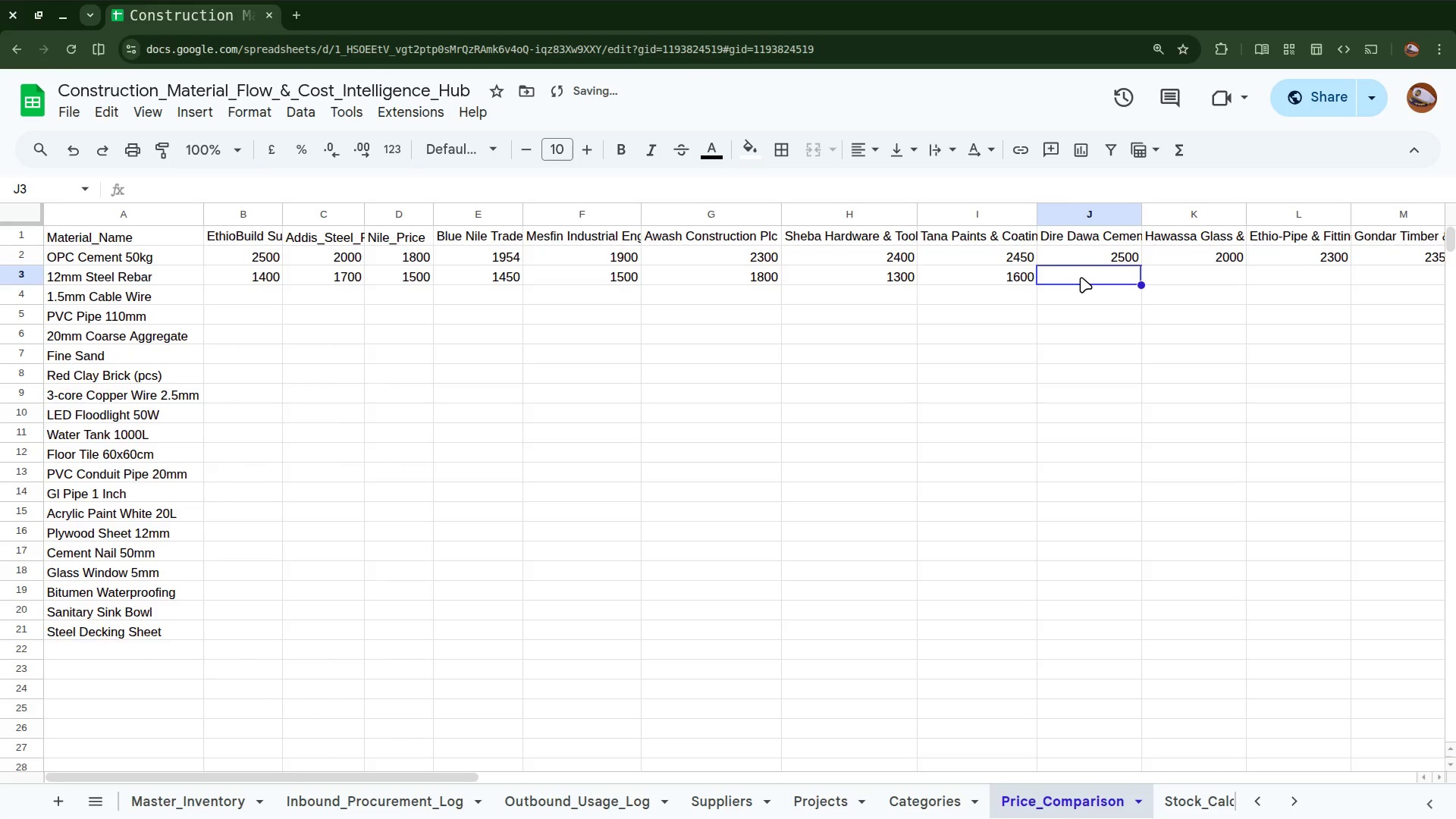 
type(1600)
 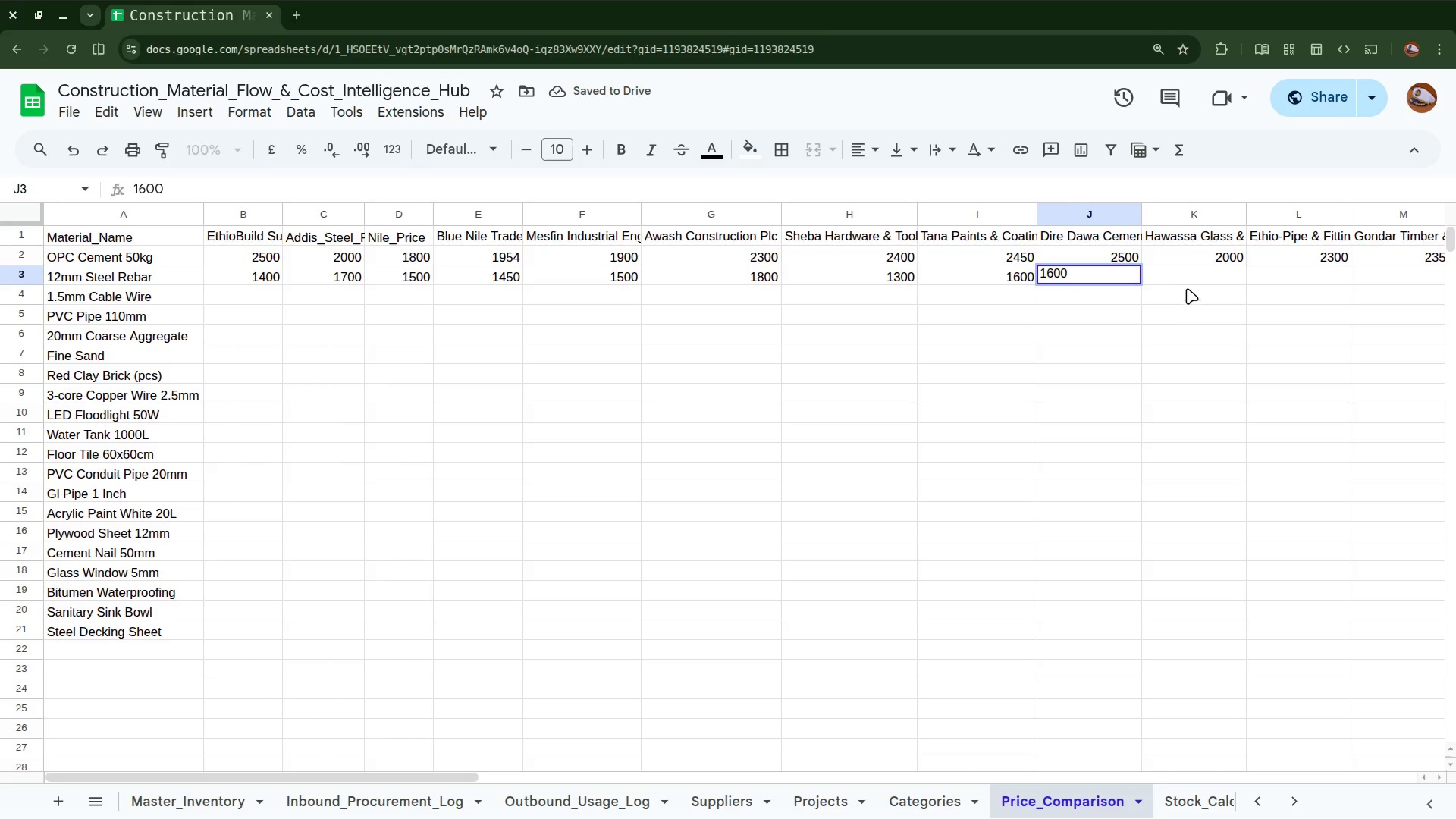 
left_click([1187, 283])
 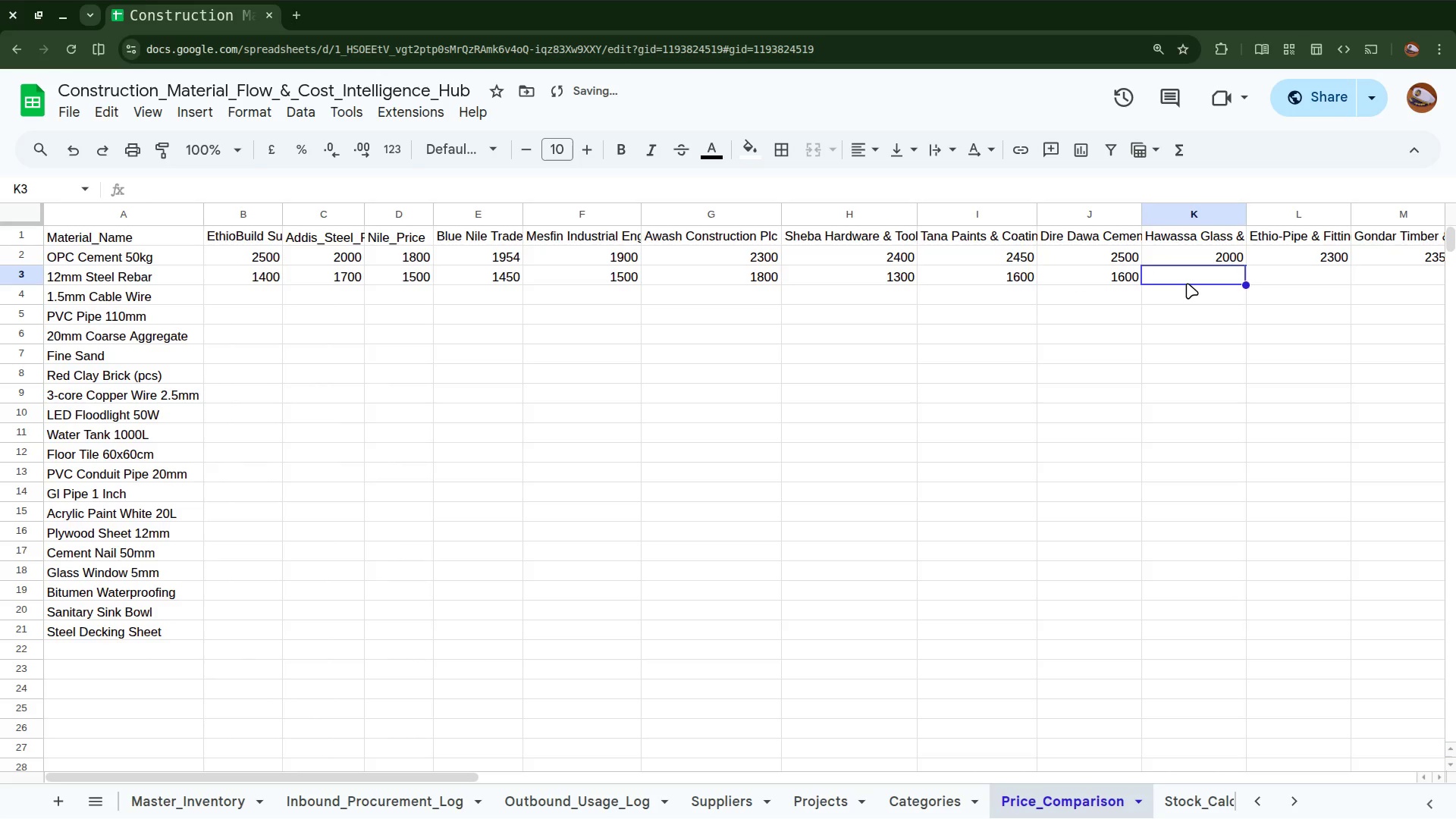 
type(1400)
 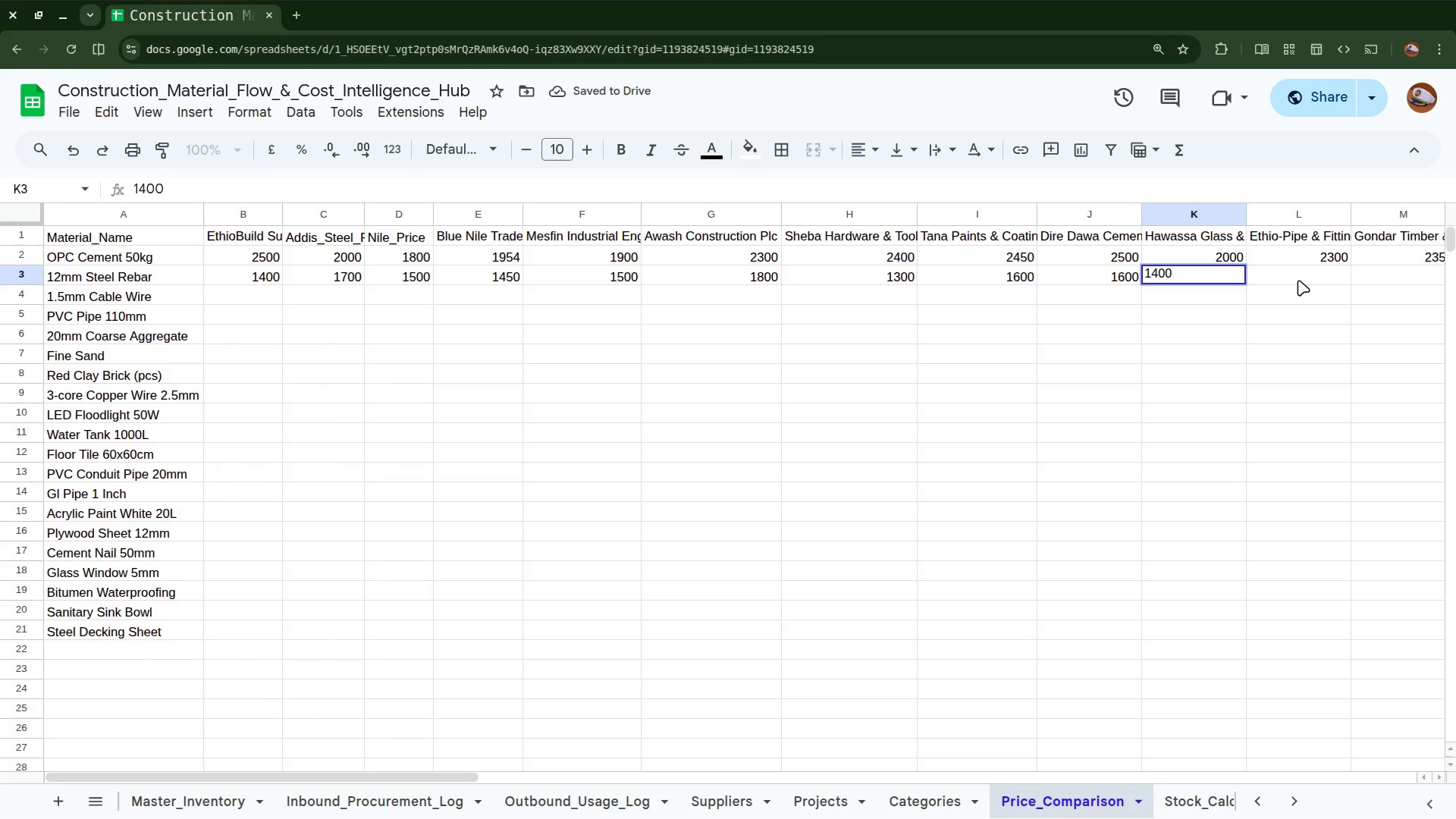 
left_click([1298, 280])
 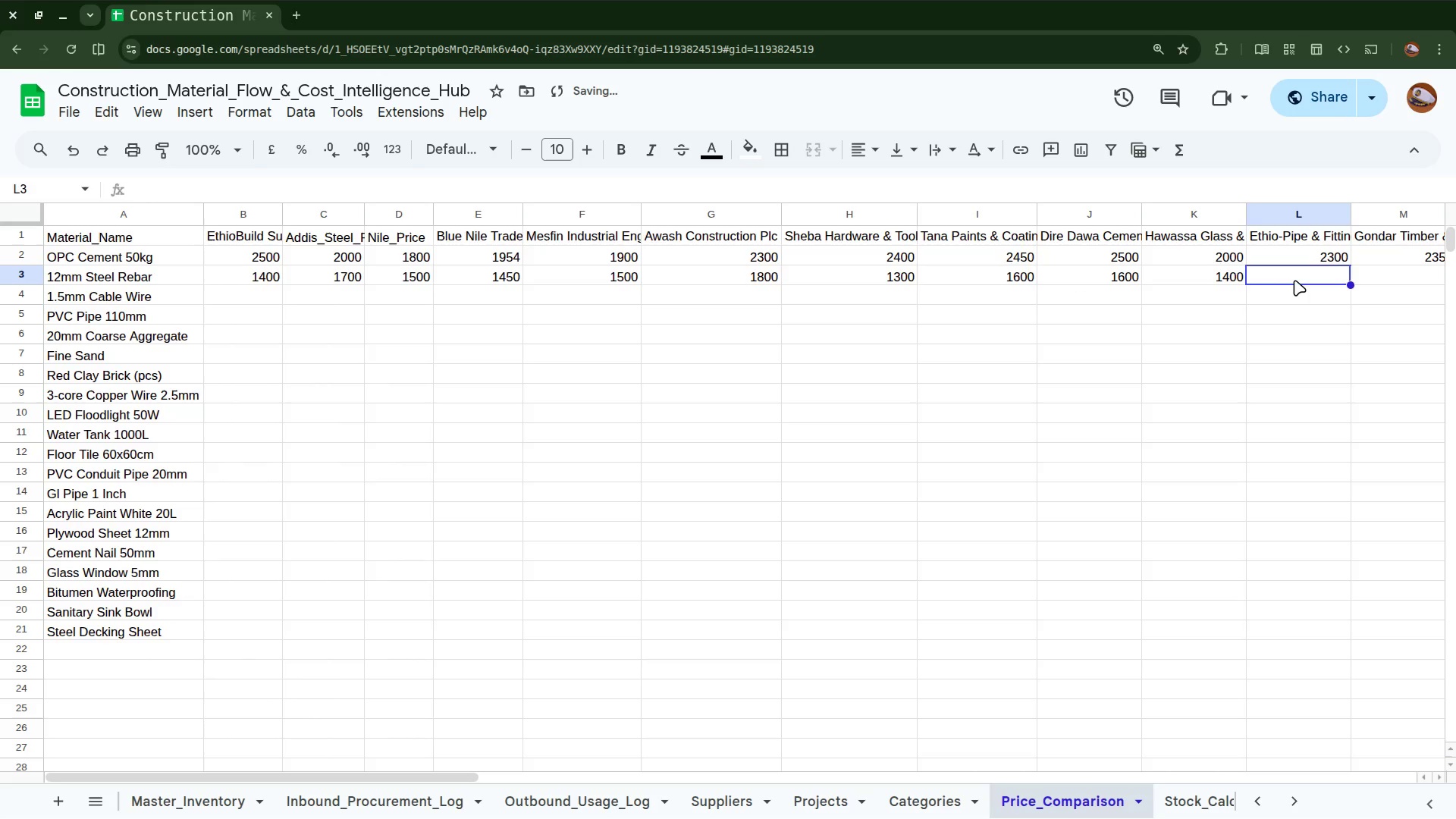 
type(1550)
 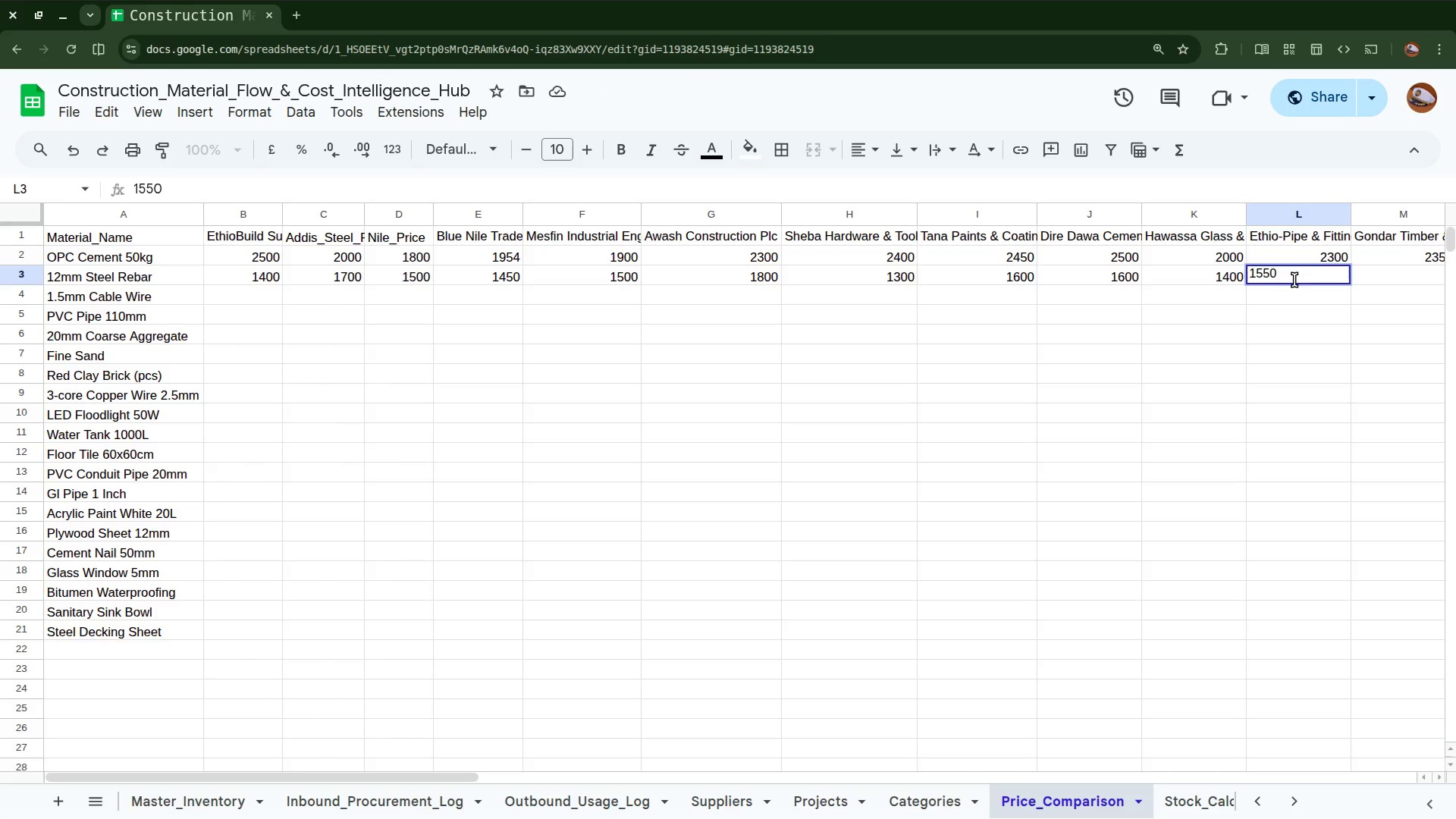 
scroll: coordinate [1294, 280], scroll_direction: down, amount: 2.0
 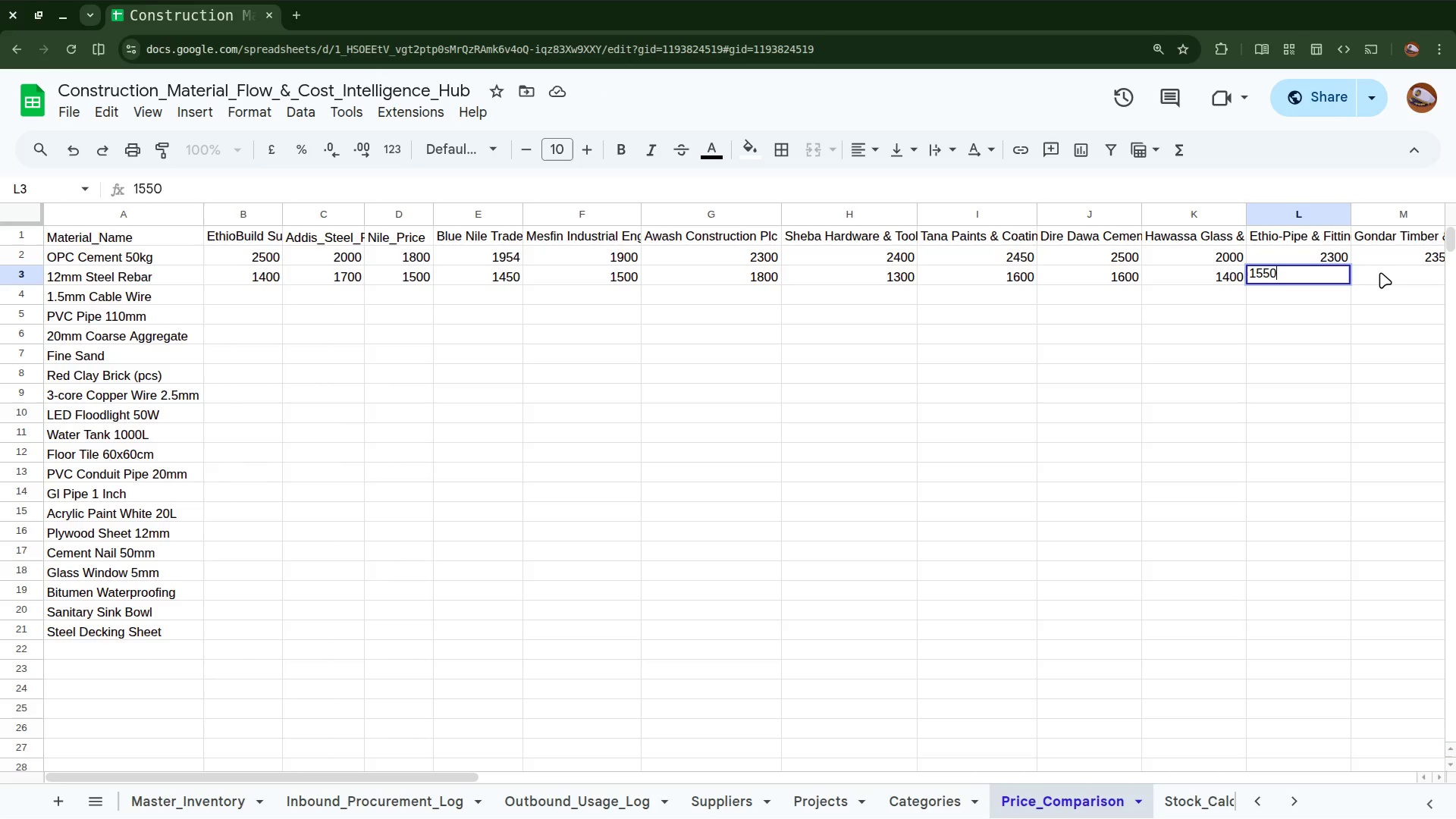 
left_click([1380, 272])
 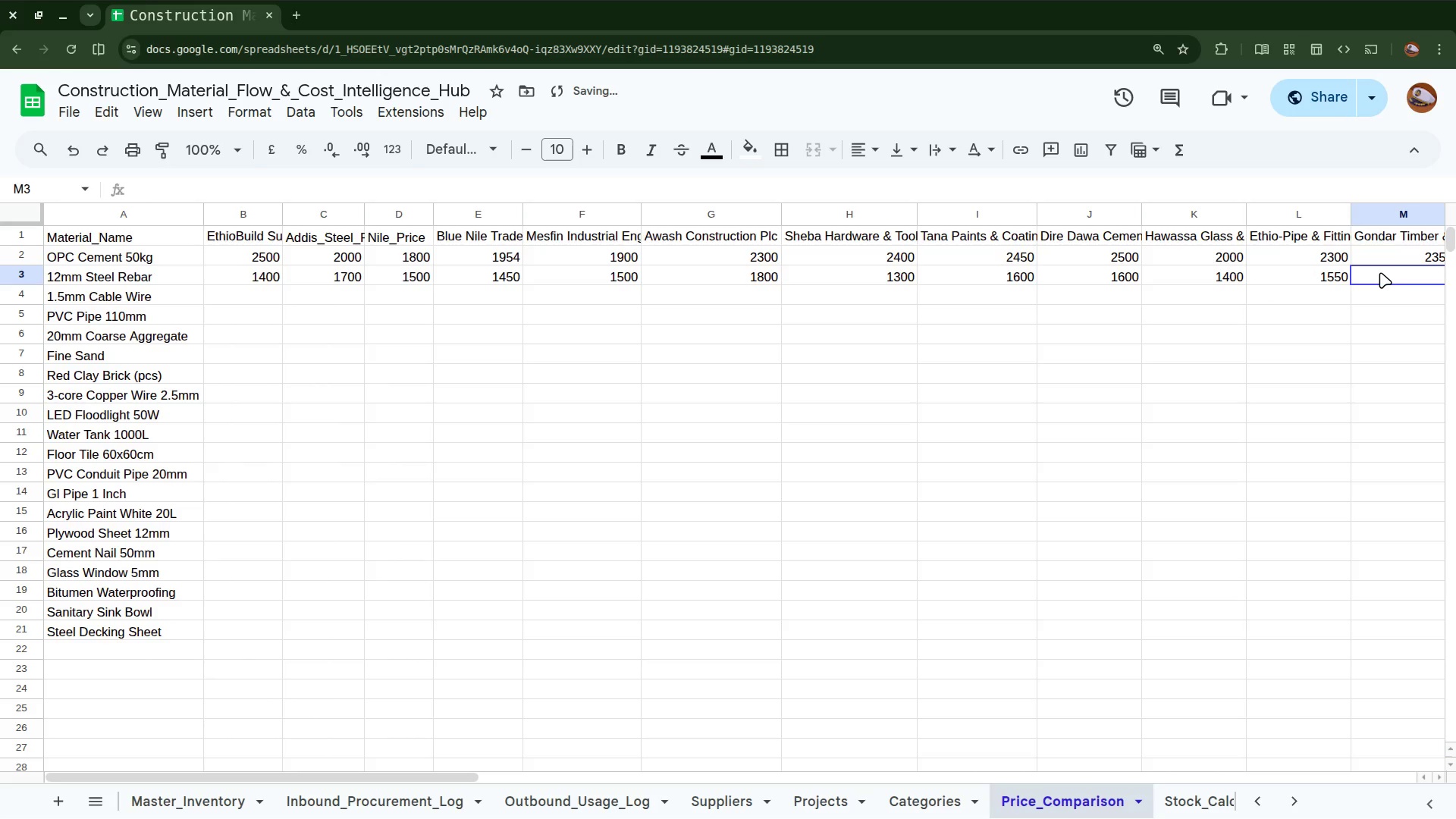 
scroll: coordinate [1380, 272], scroll_direction: down, amount: 3.0
 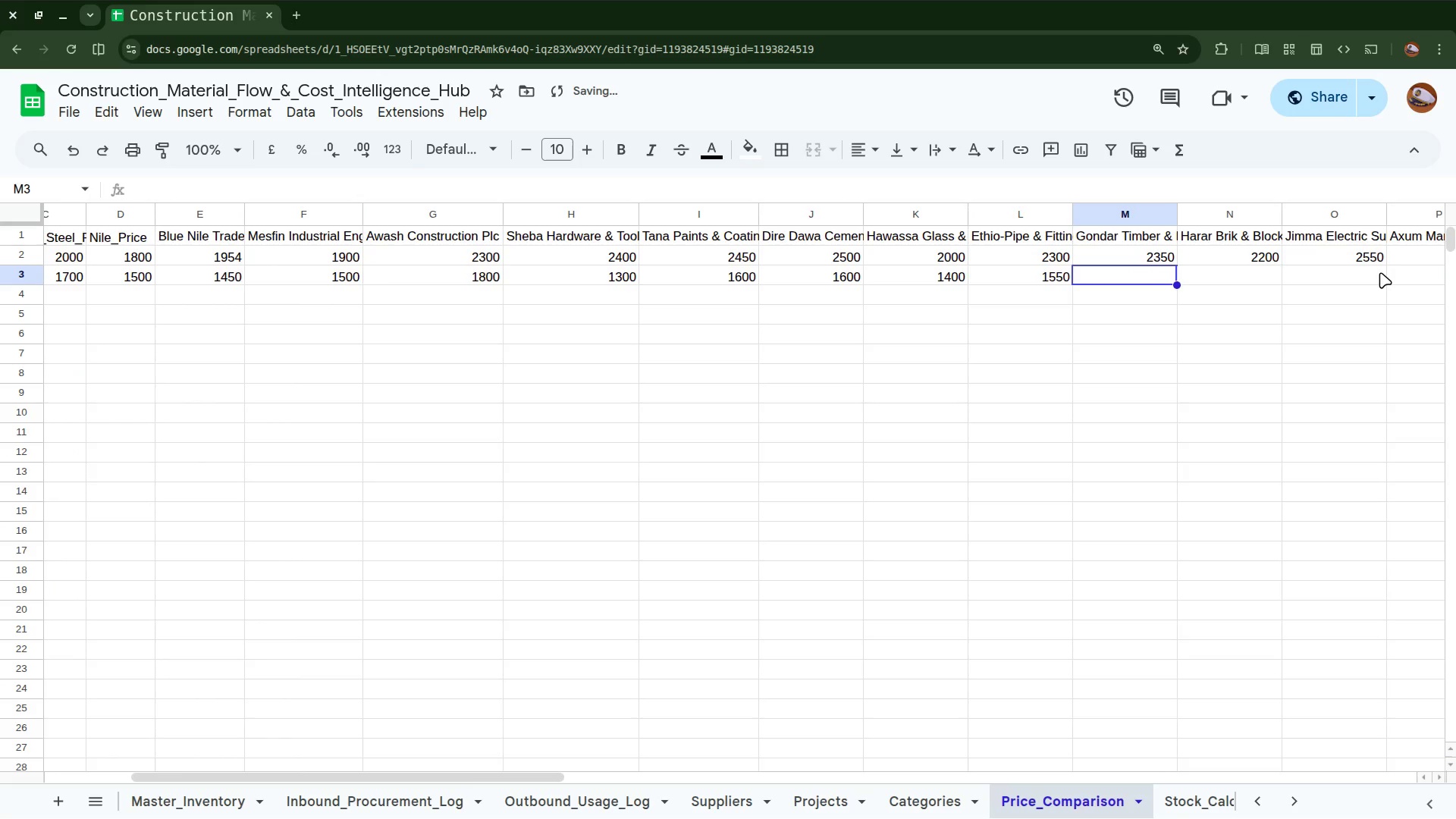 
type(1800)
 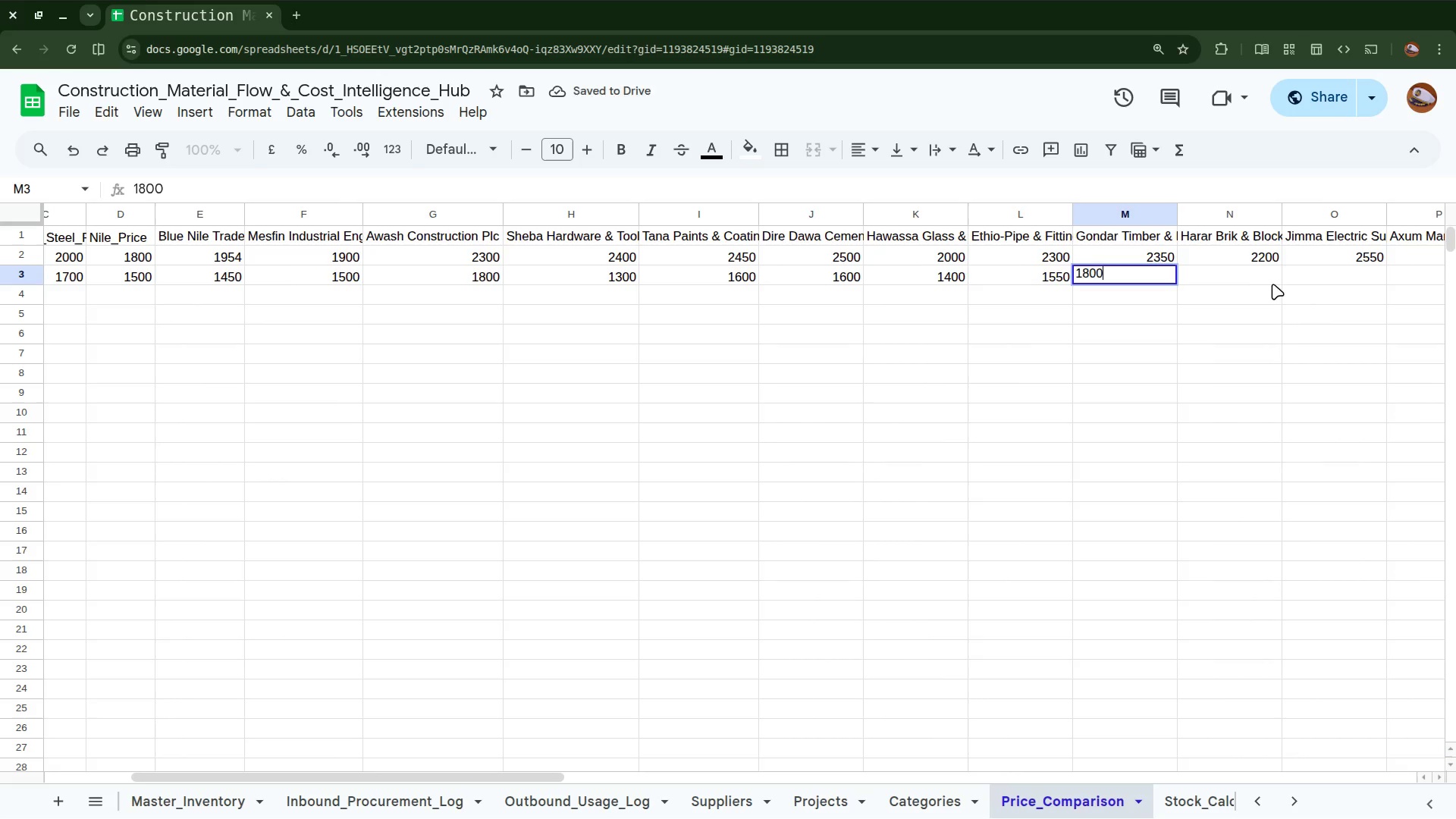 
left_click([1259, 281])
 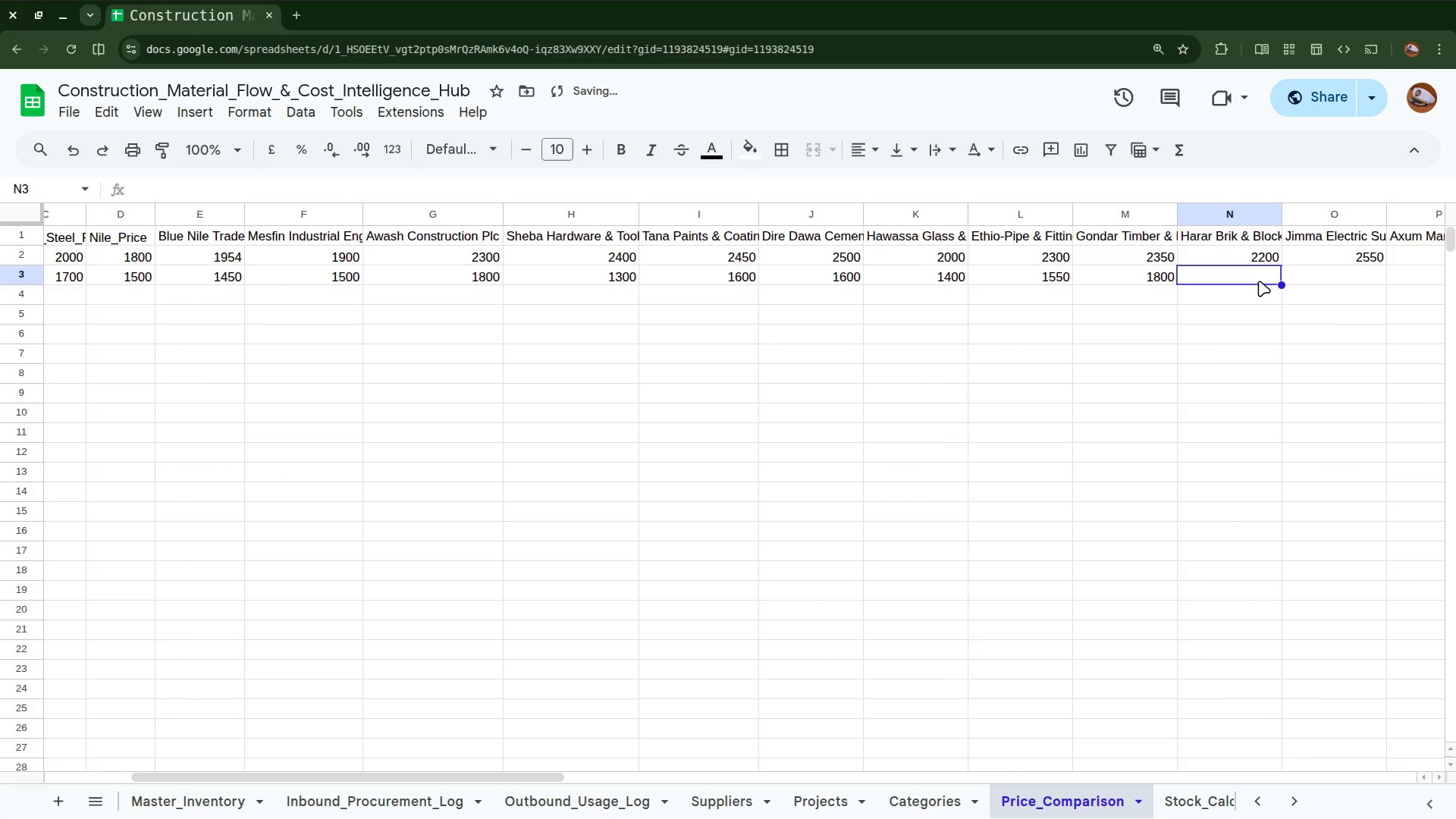 
type(17)
key(Backspace)
type(400)
 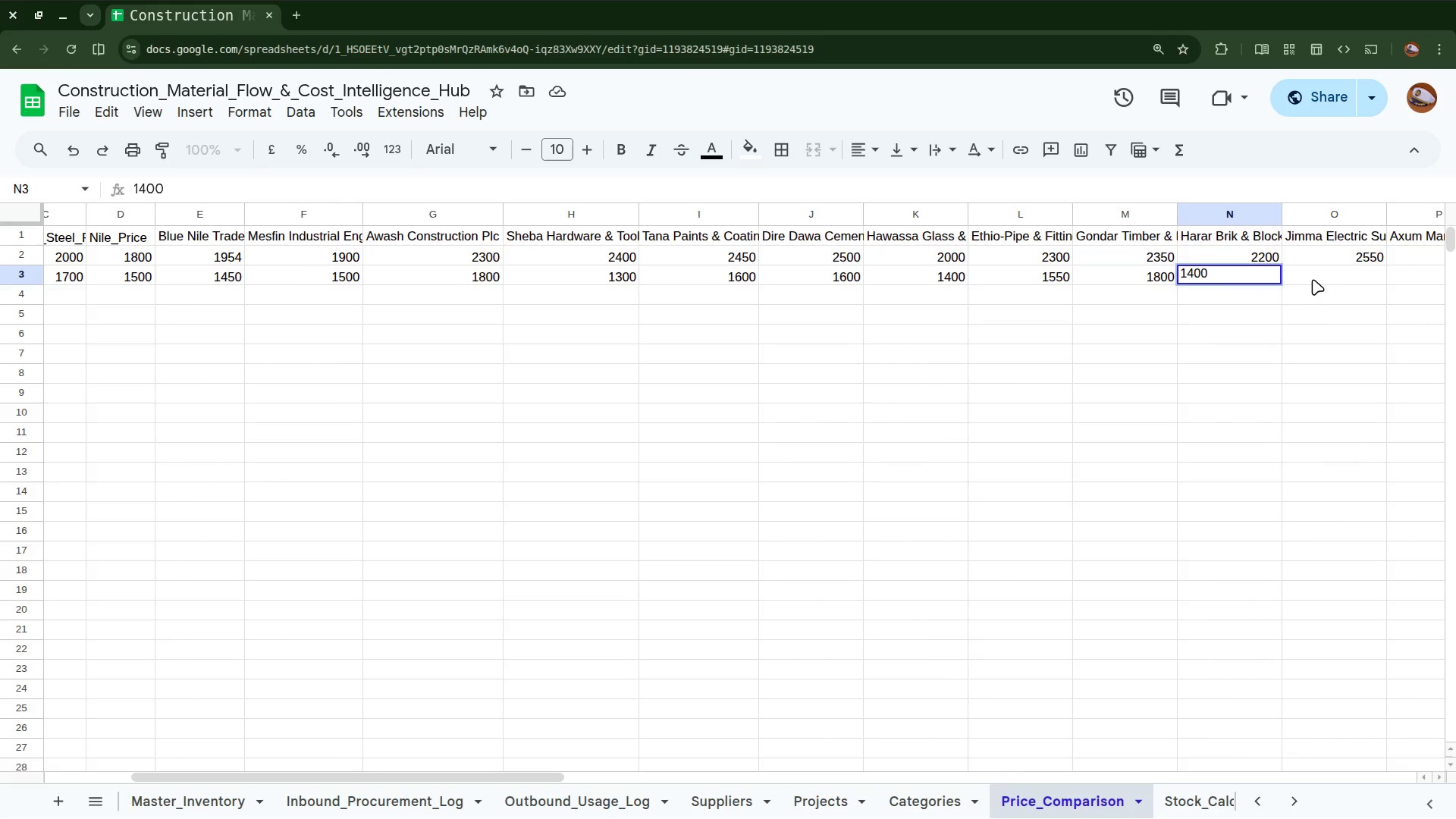 
left_click([1313, 279])
 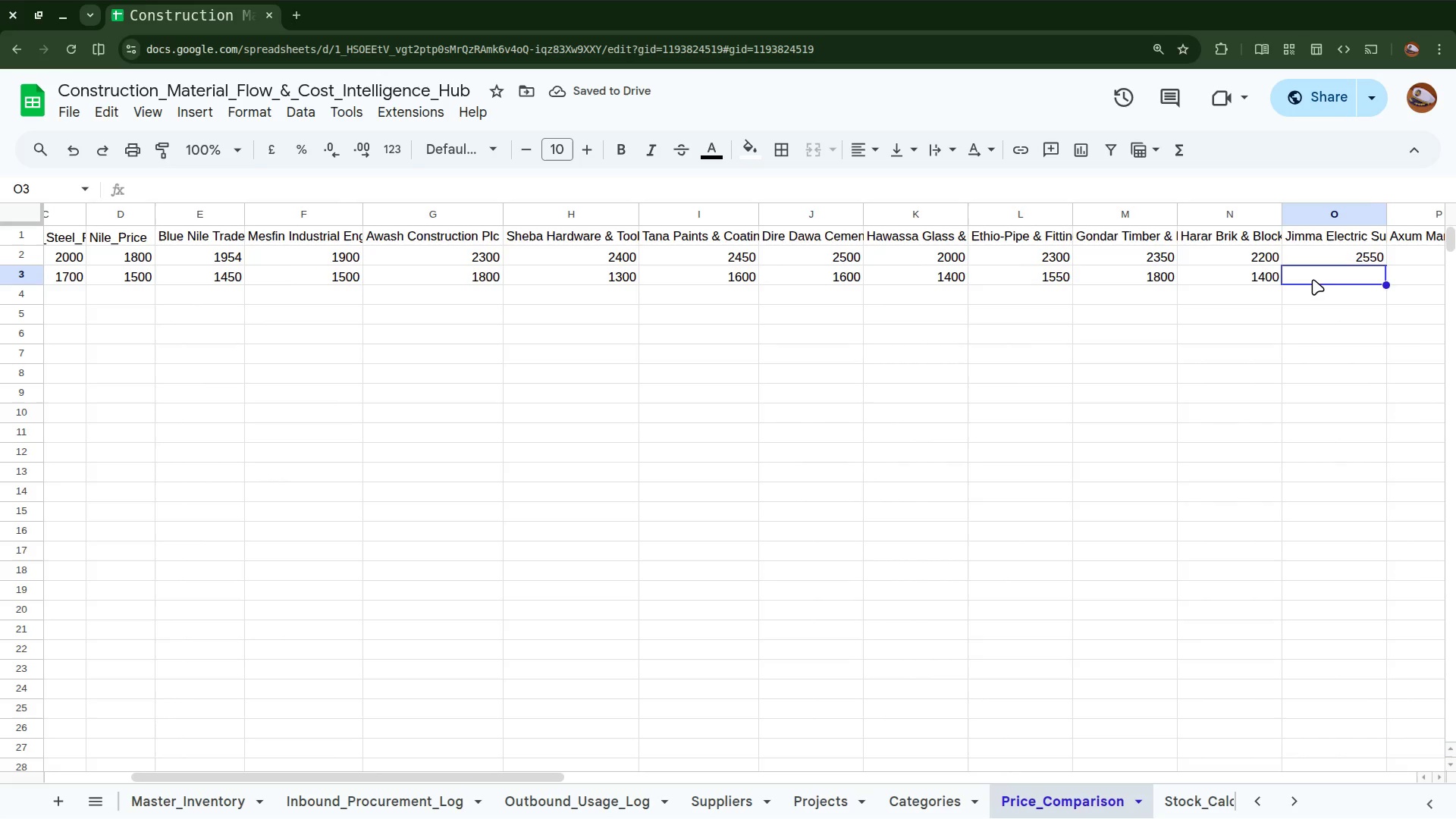 
type(1200)
 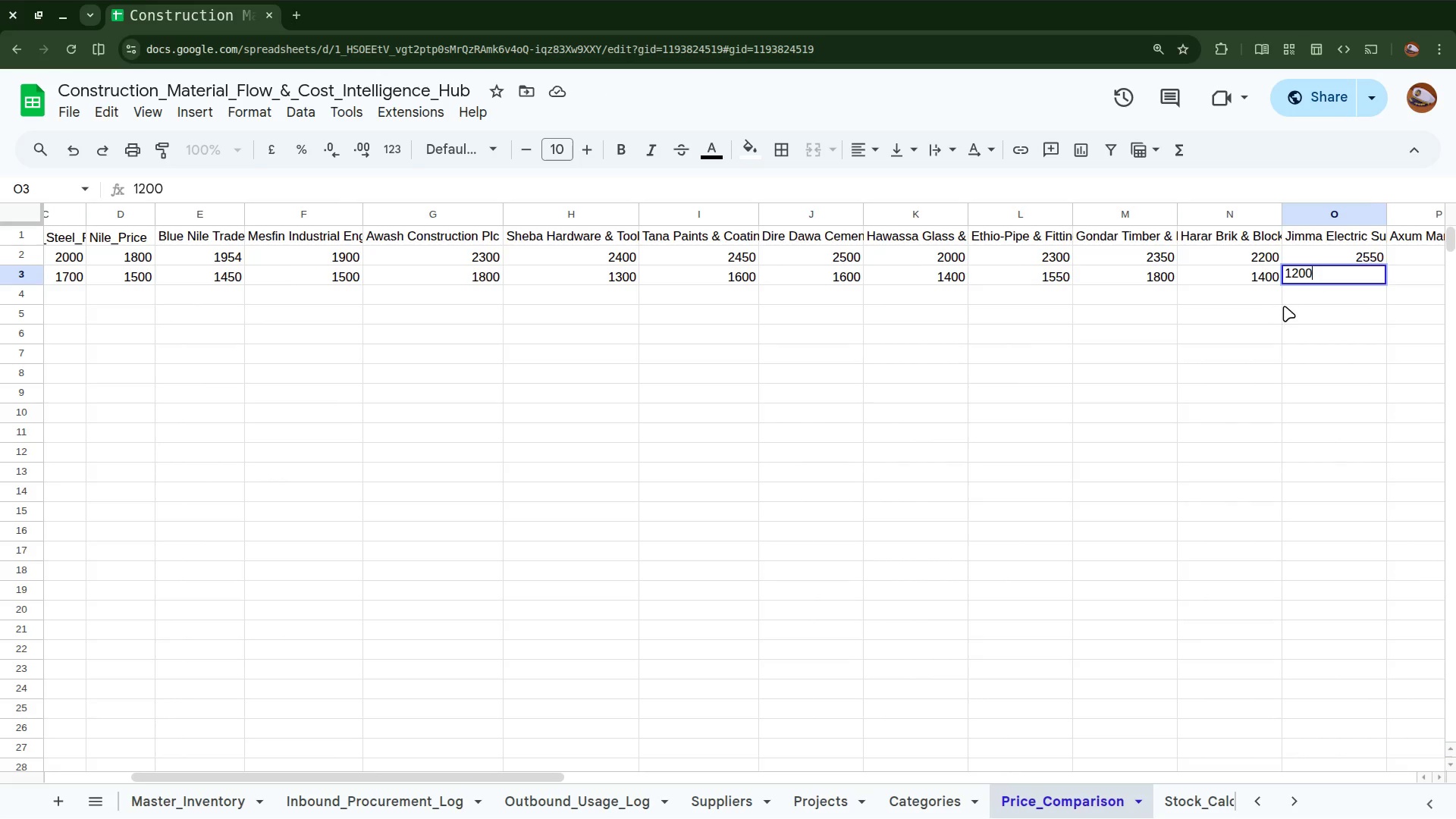 
key(Backspace)
key(Backspace)
key(Backspace)
type(2)
key(Backspace)
type(350)
 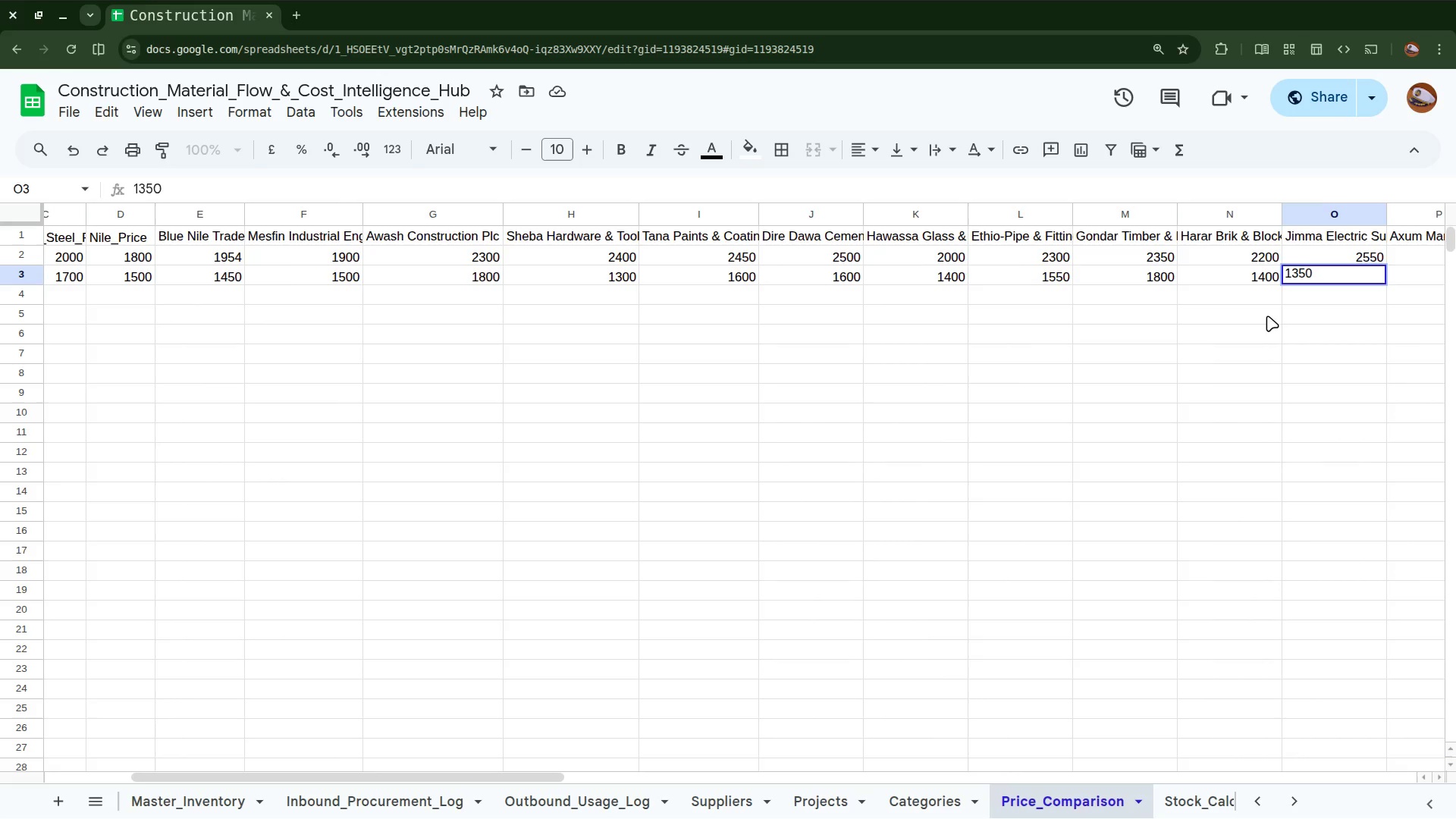 
scroll: coordinate [1267, 315], scroll_direction: down, amount: 4.0
 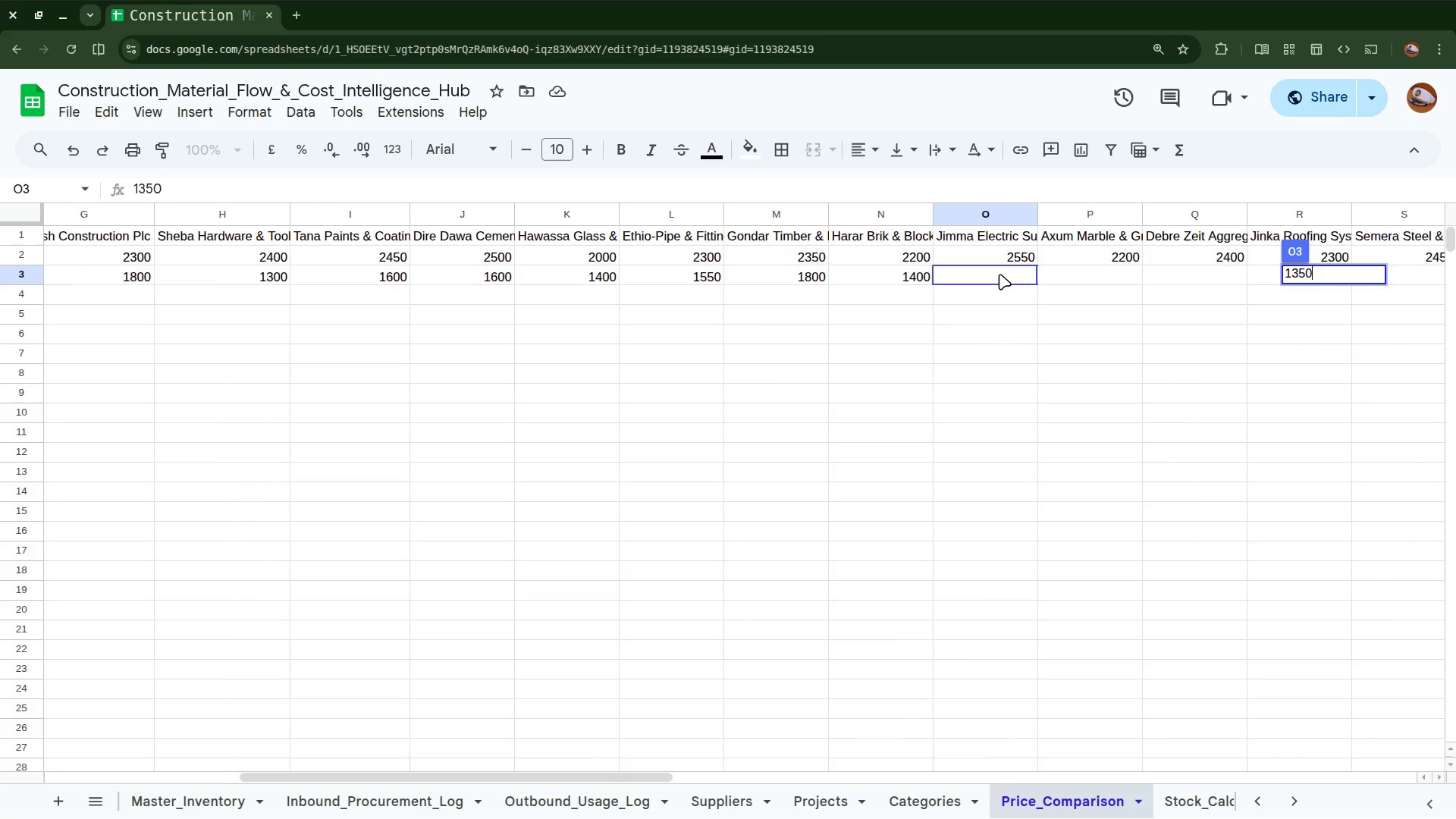 
left_click([996, 268])
 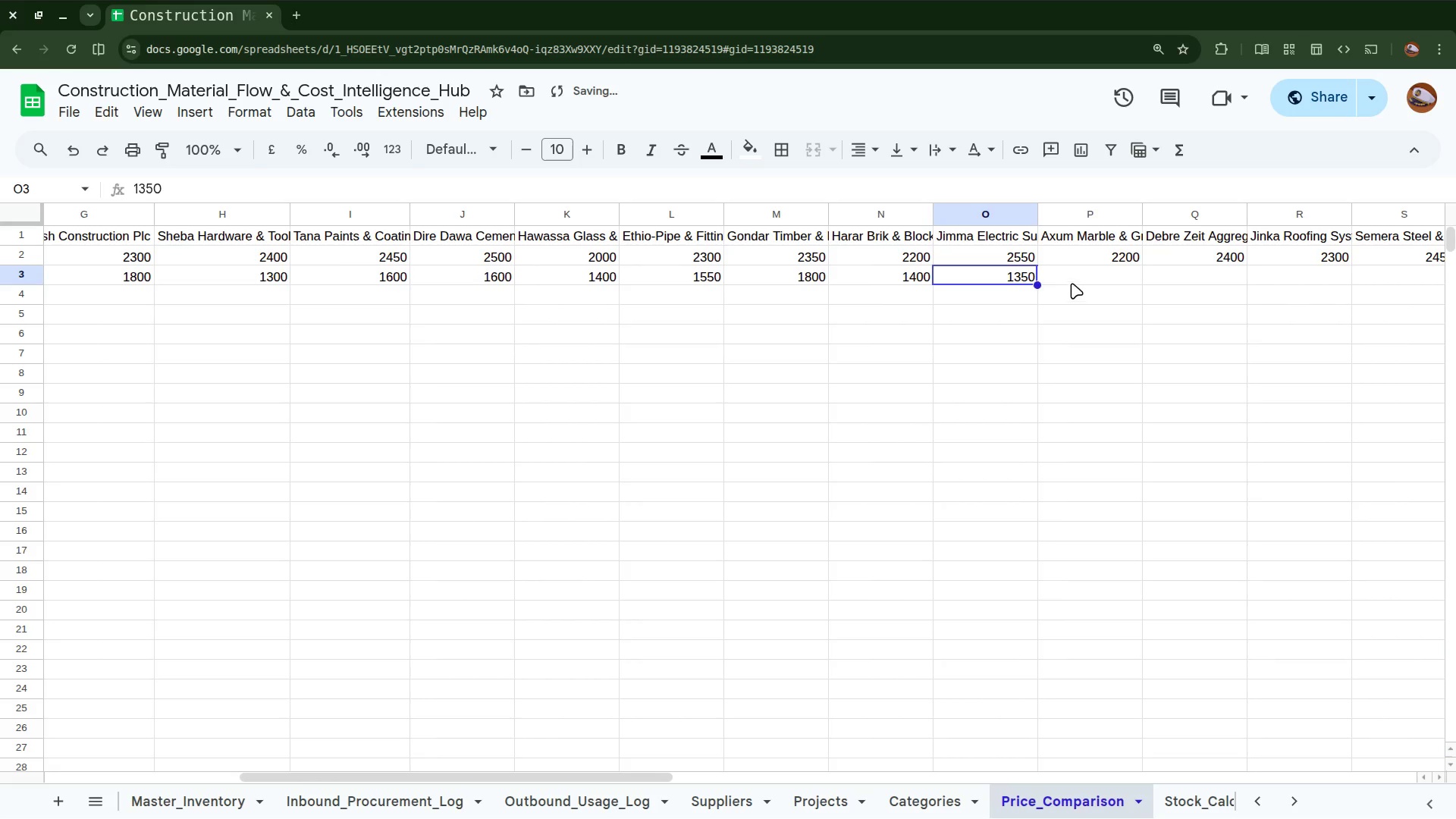 
left_click([1072, 279])
 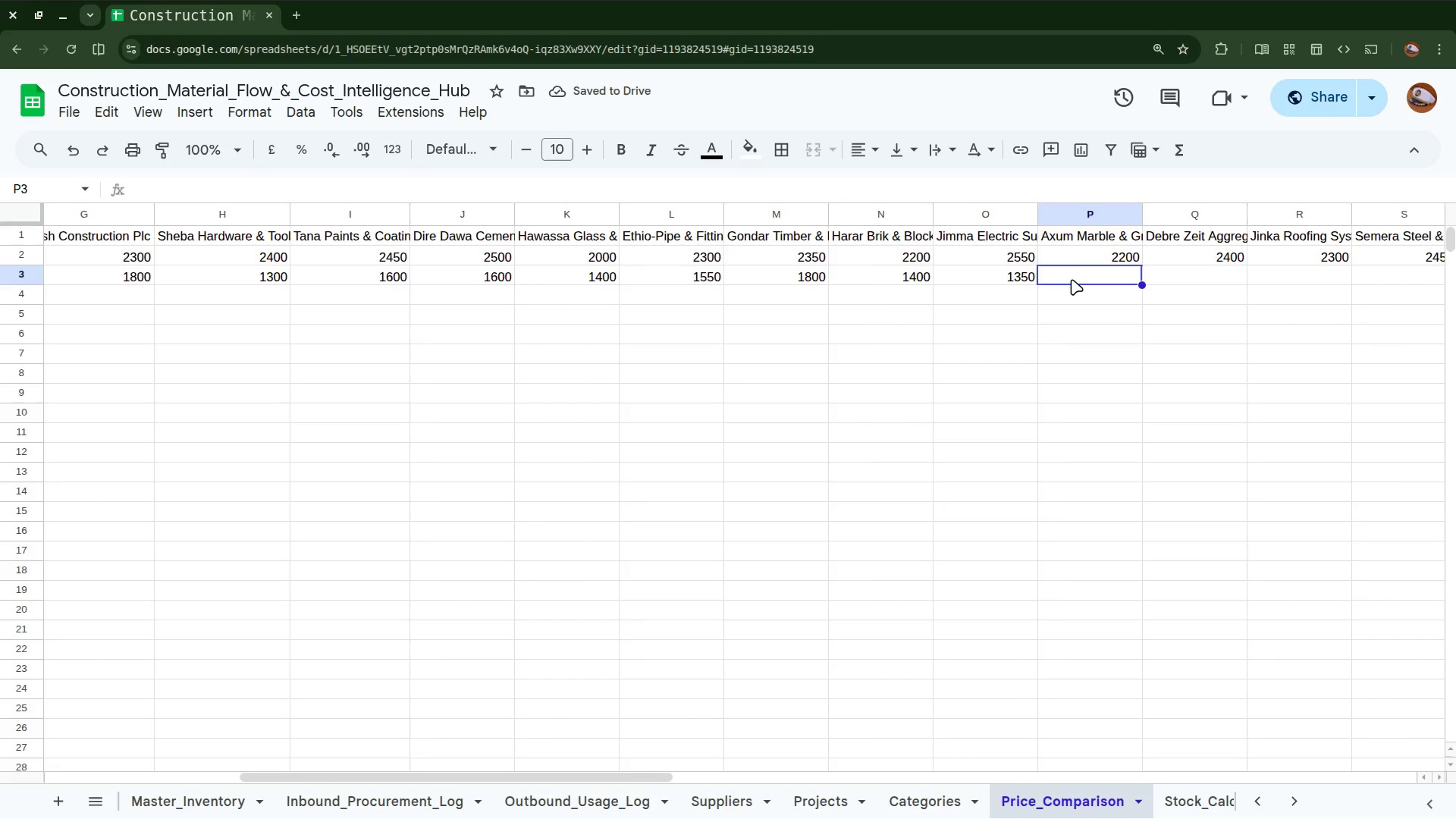 
type(1450)
 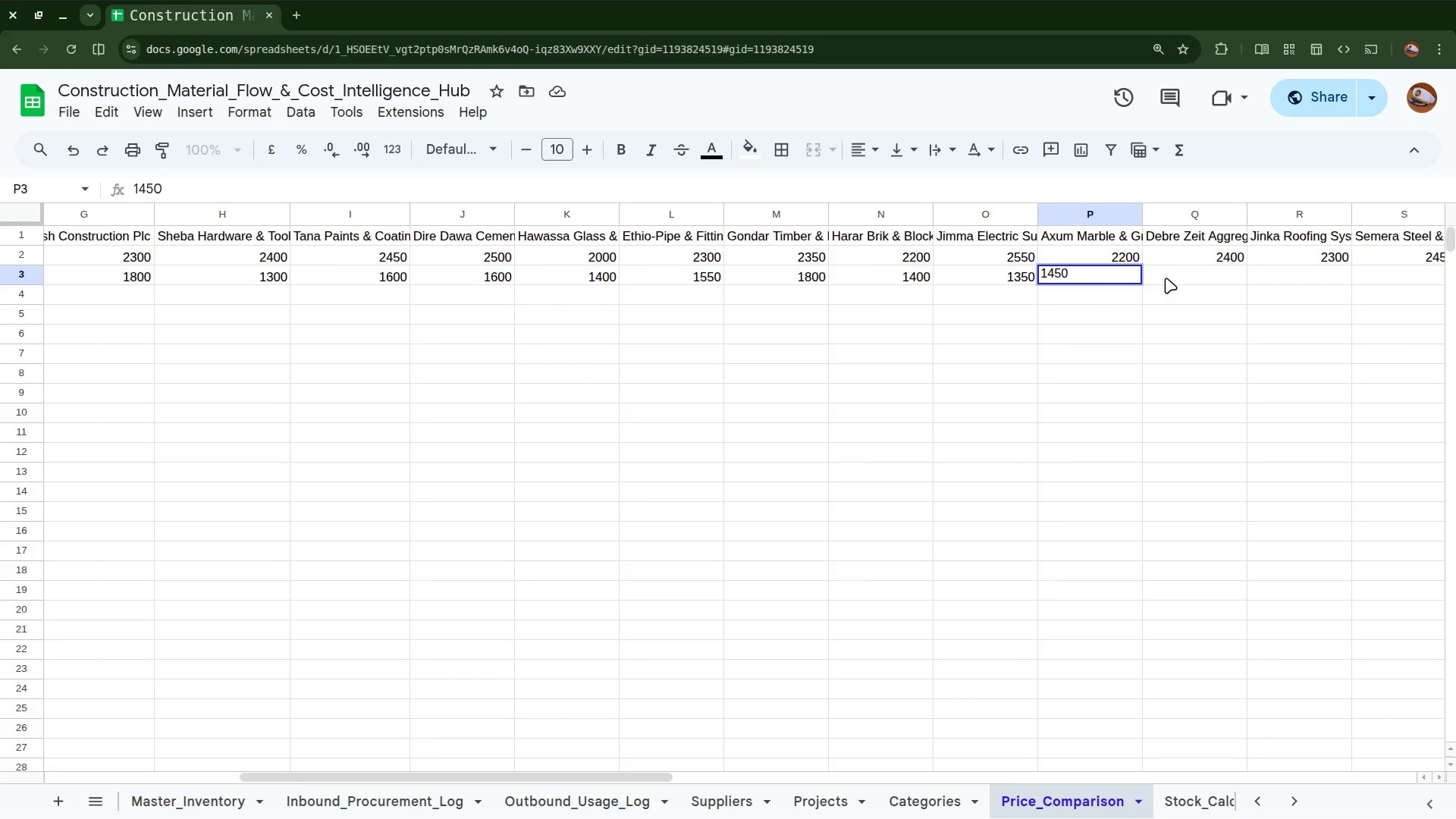 
left_click([1166, 278])
 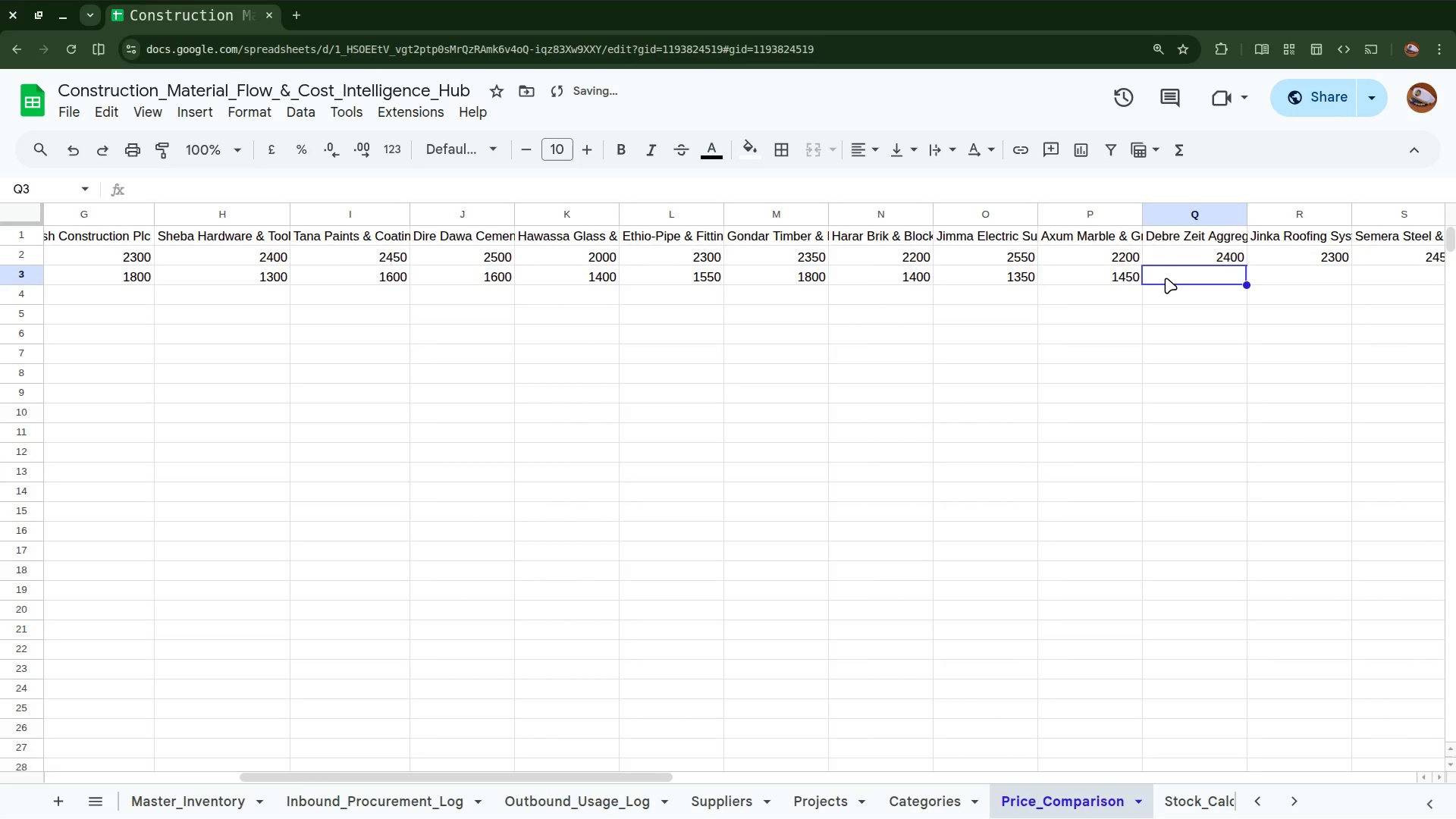 
type(1800)
 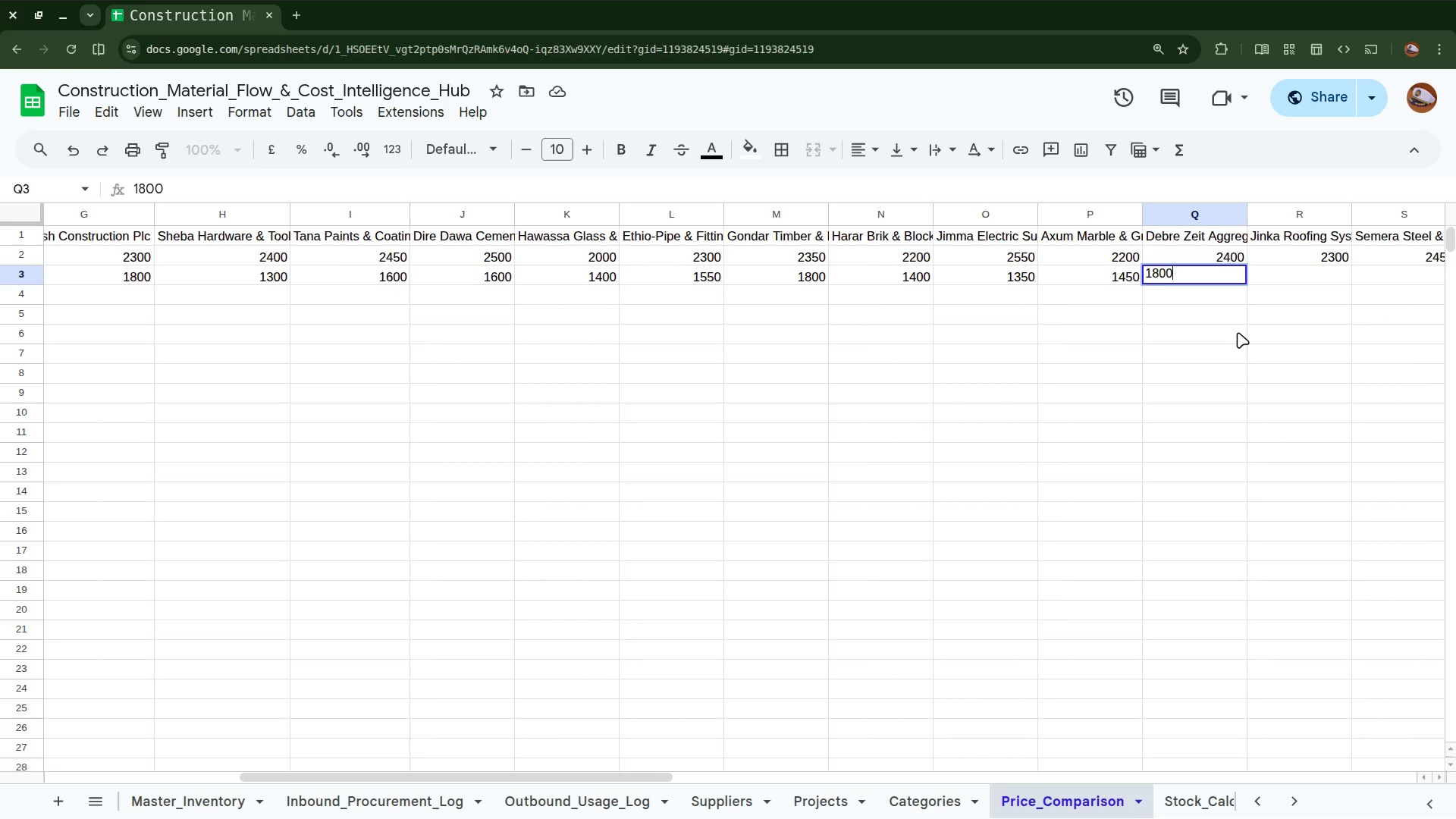 
key(Backspace)
key(Backspace)
key(Backspace)
type(700)
 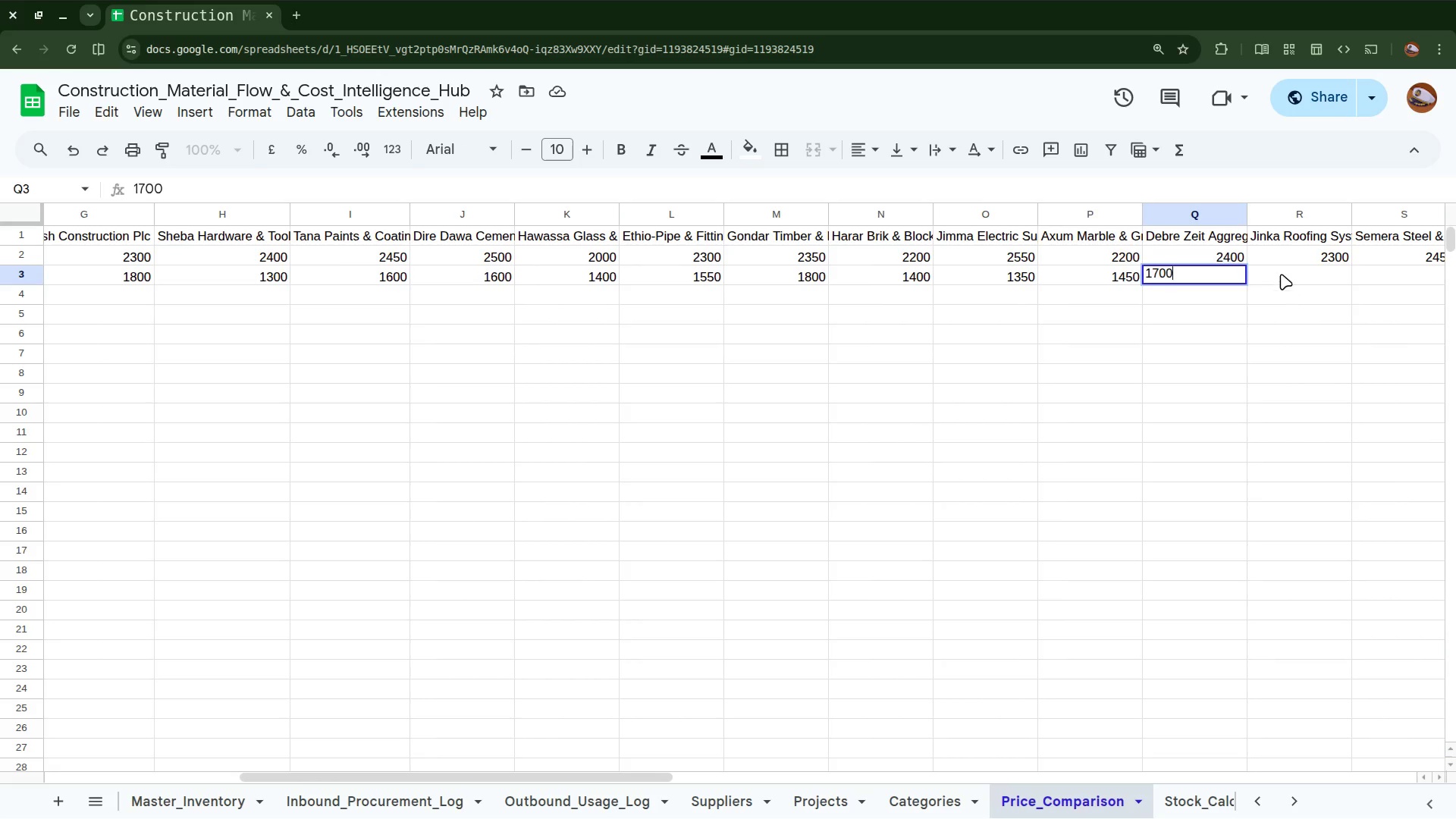 
left_click([1281, 271])
 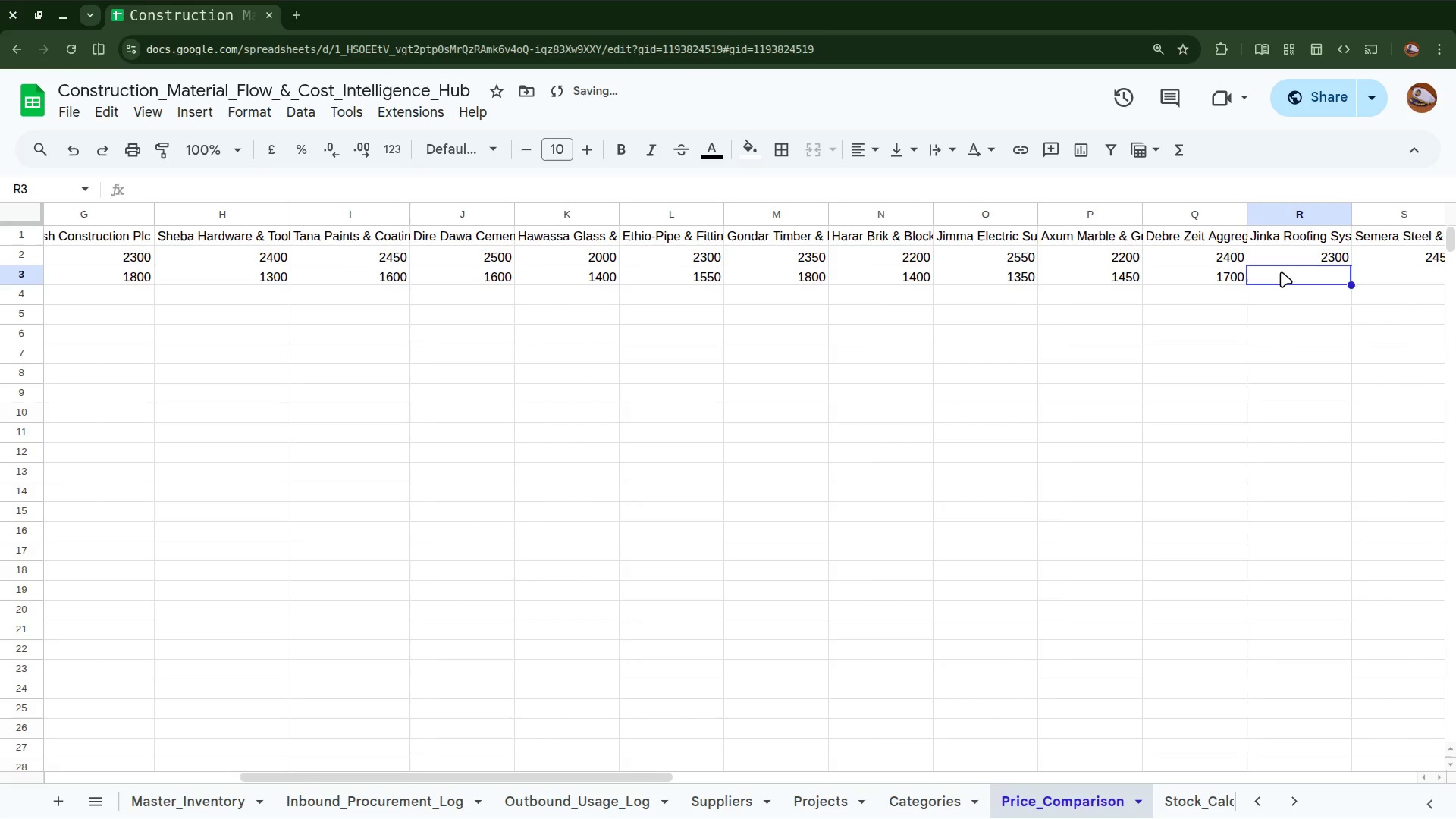 
type(1500)
 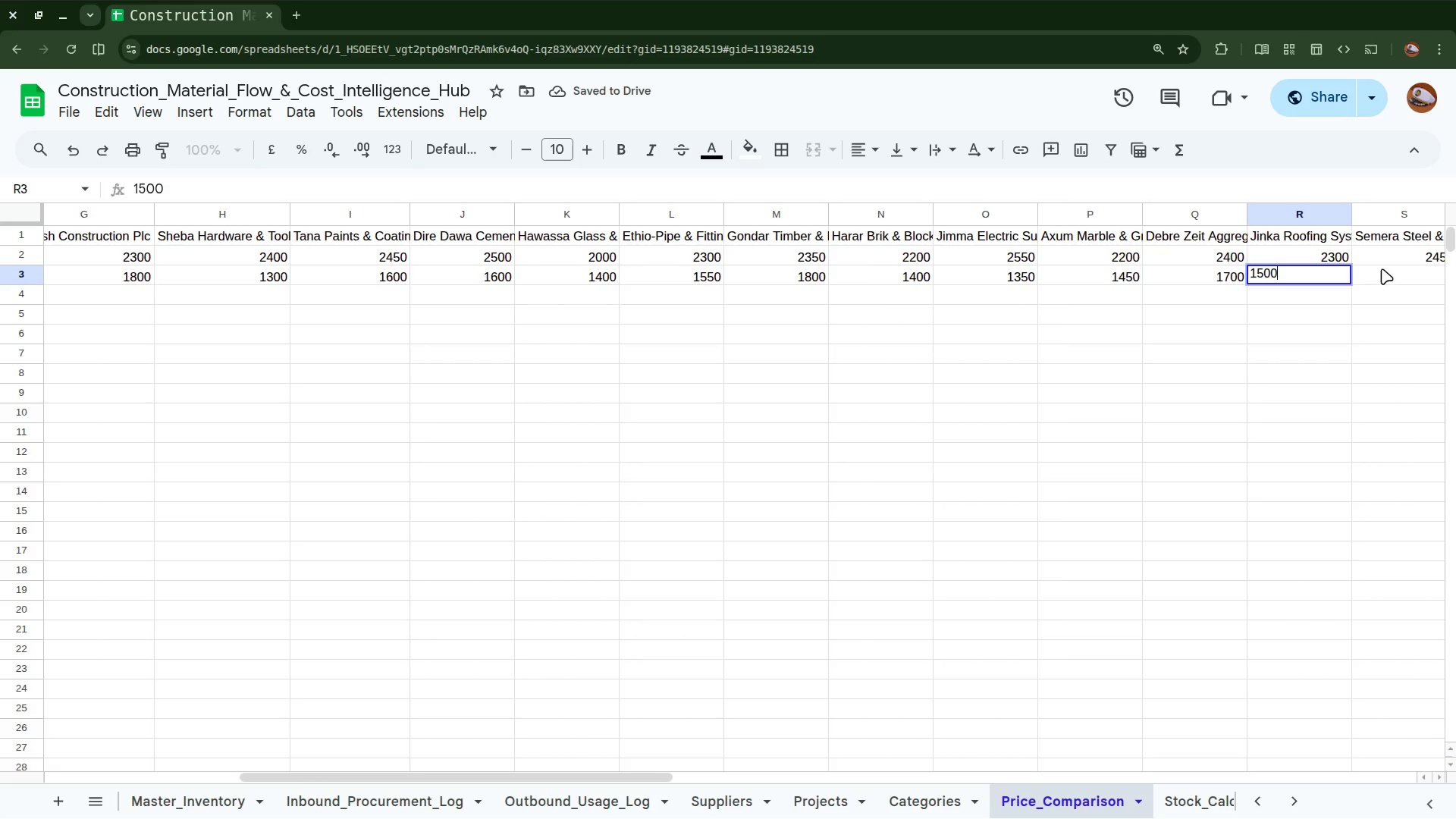 
left_click([1384, 268])
 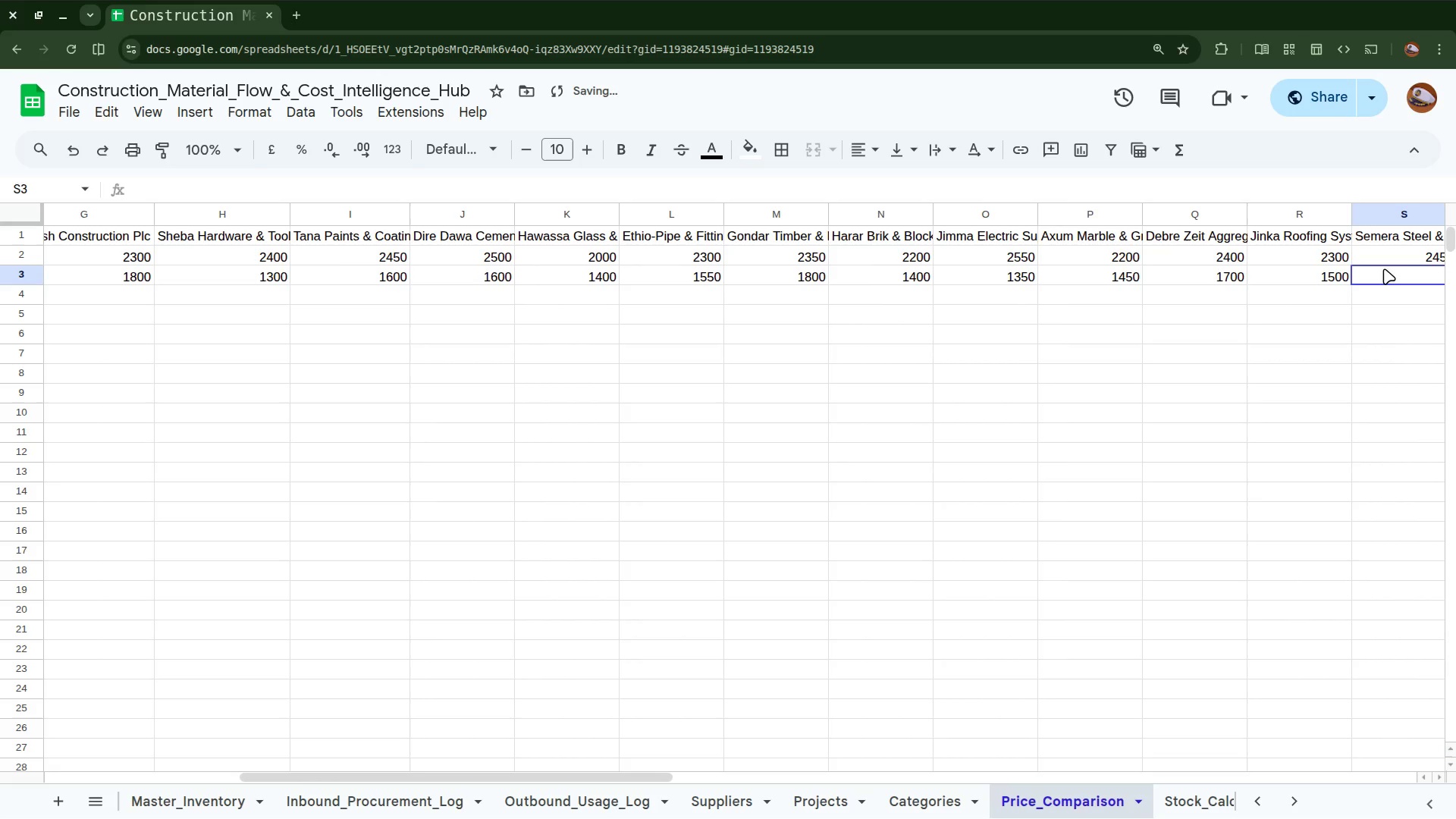 
scroll: coordinate [1384, 268], scroll_direction: down, amount: 4.0
 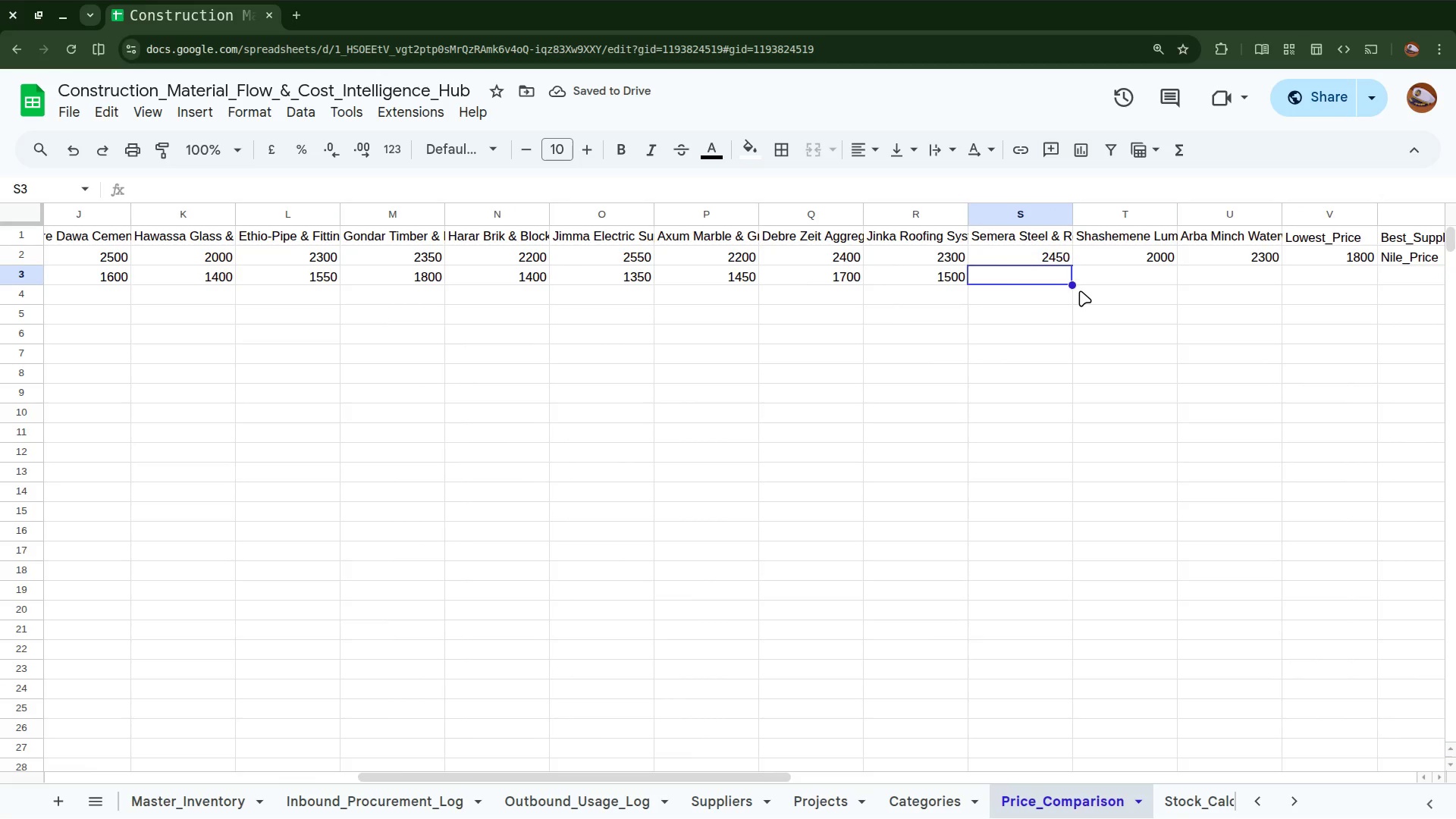 
type(1300)
 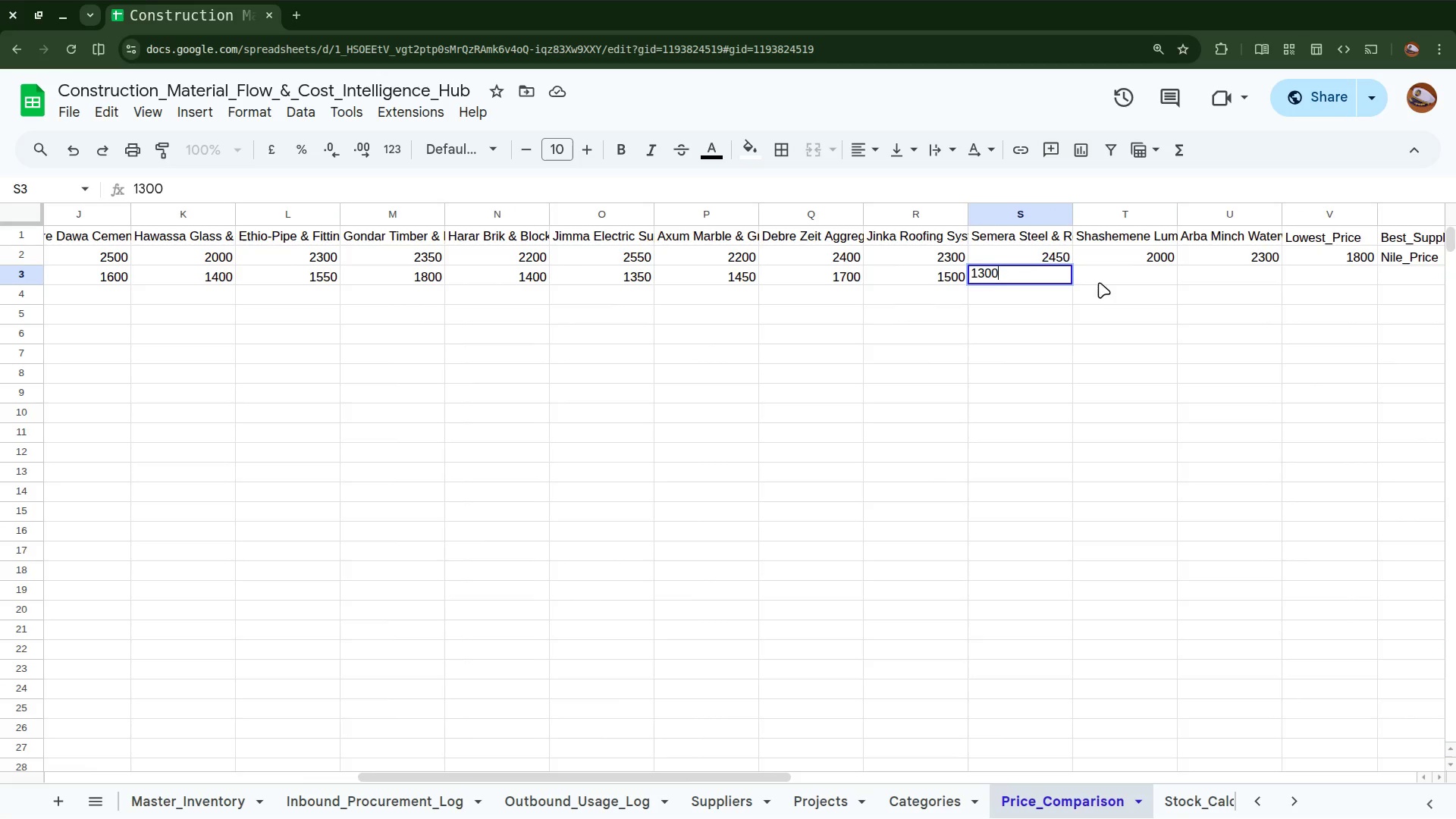 
left_click([1103, 275])
 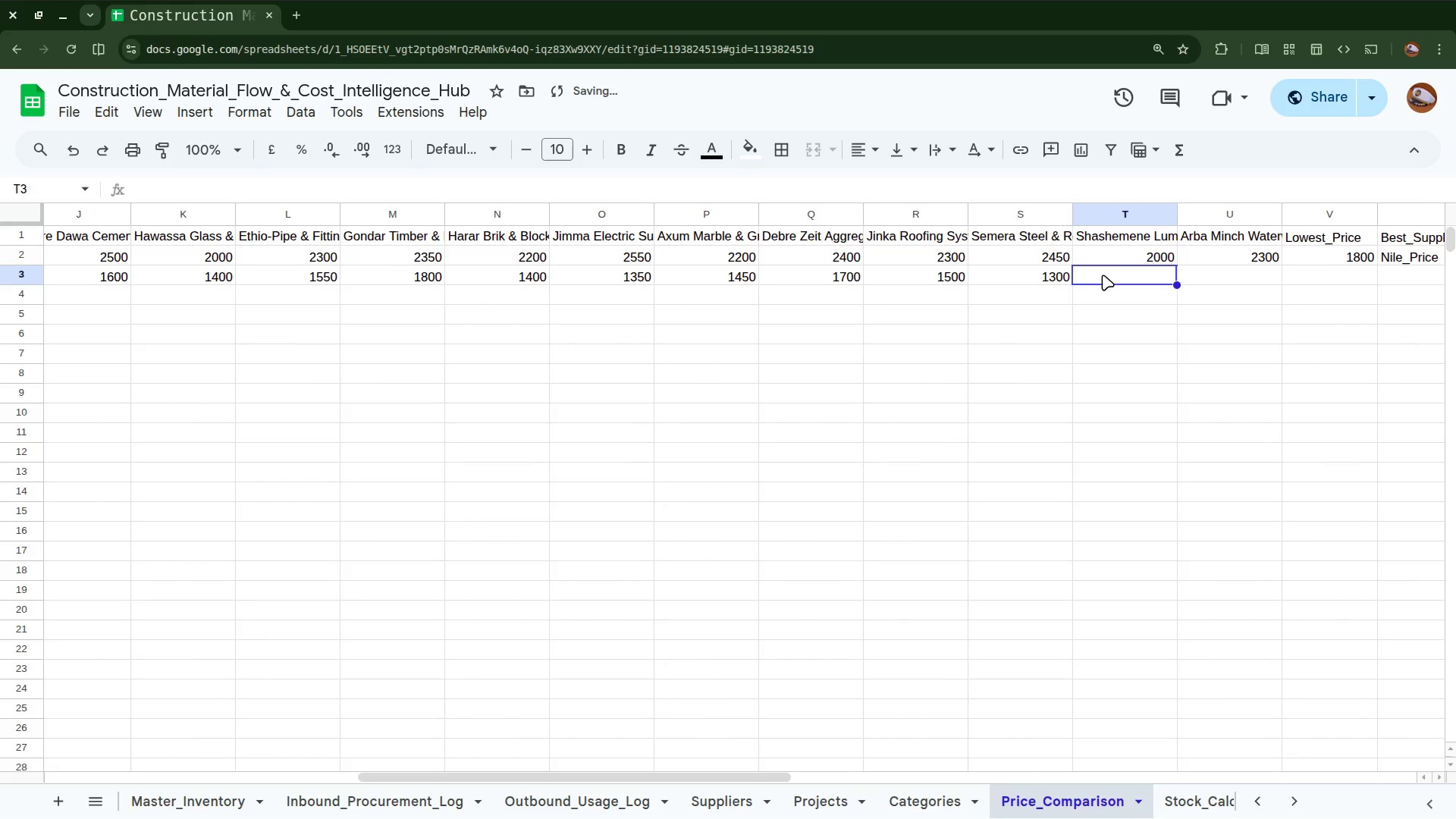 
type(1250)
 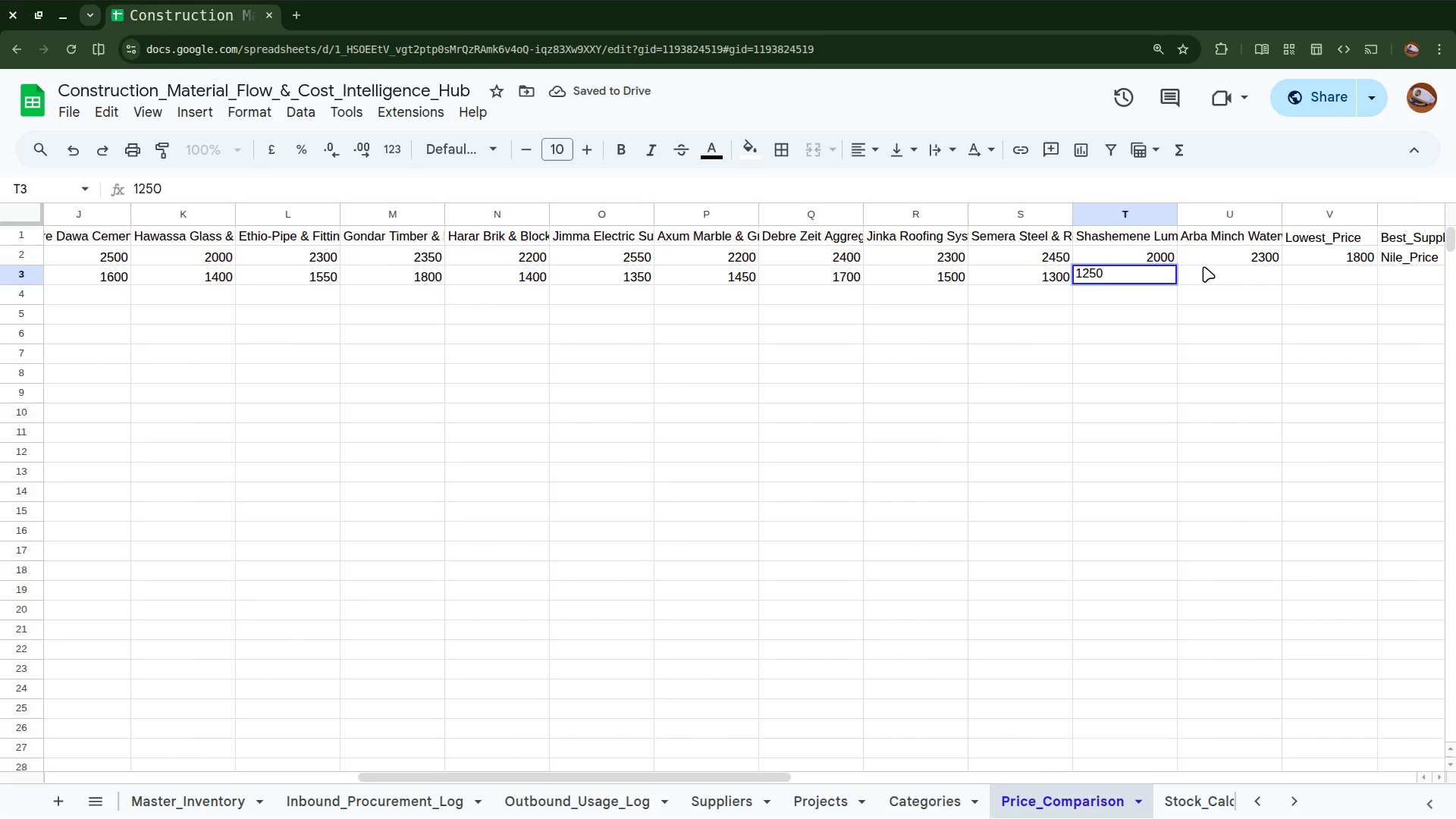 
left_click([1203, 265])
 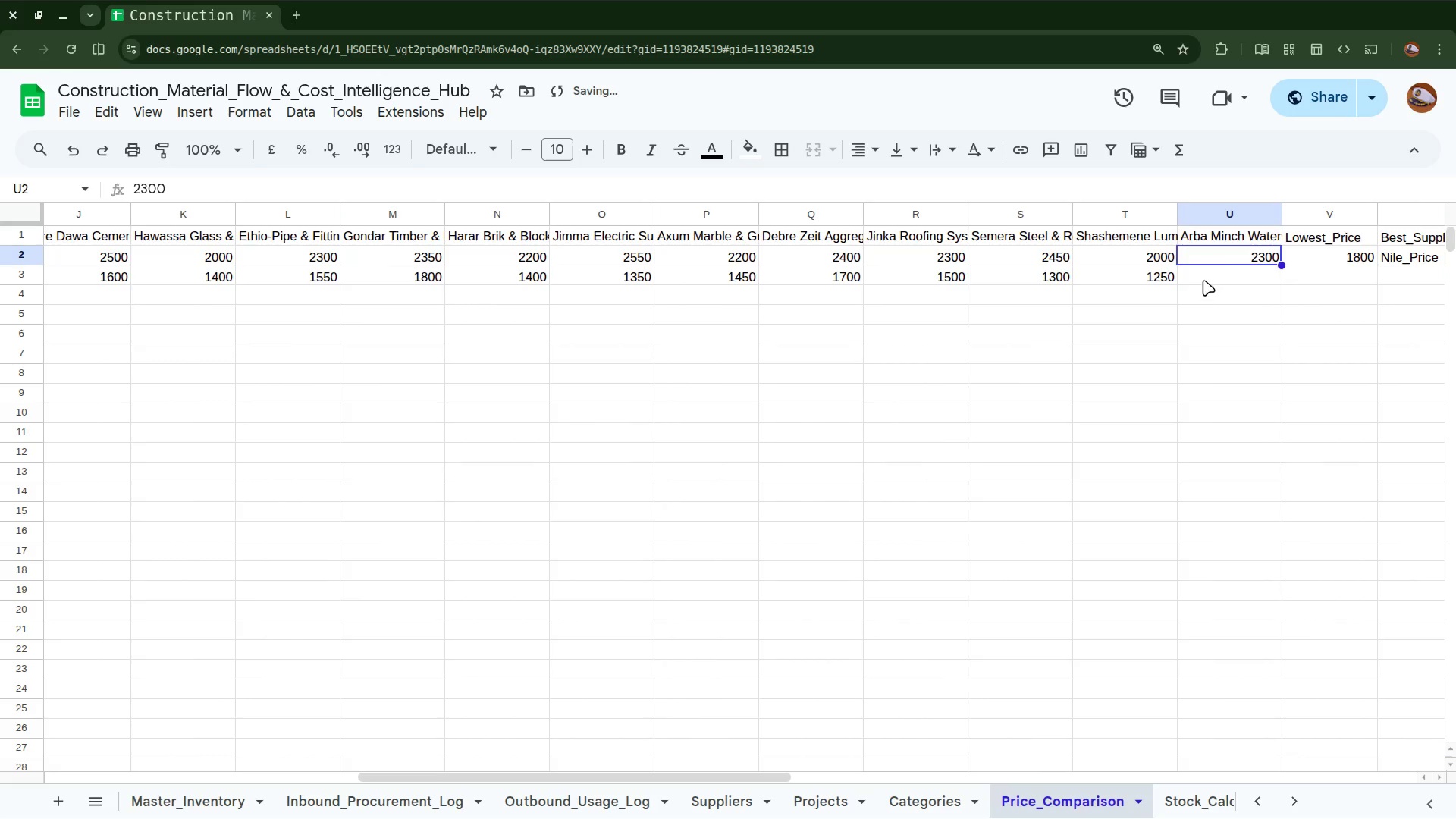 
left_click([1203, 280])
 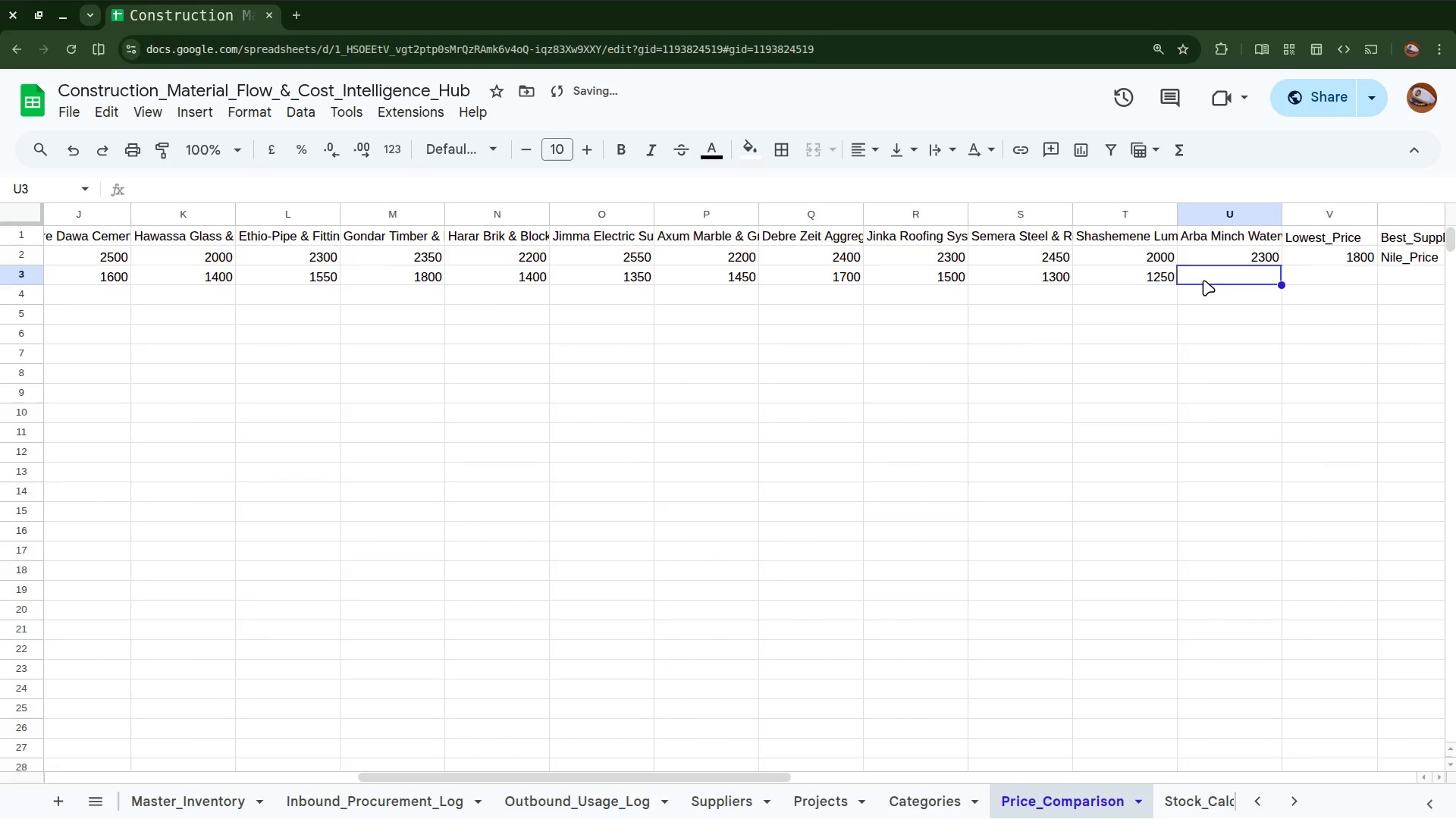 
type(1250)
 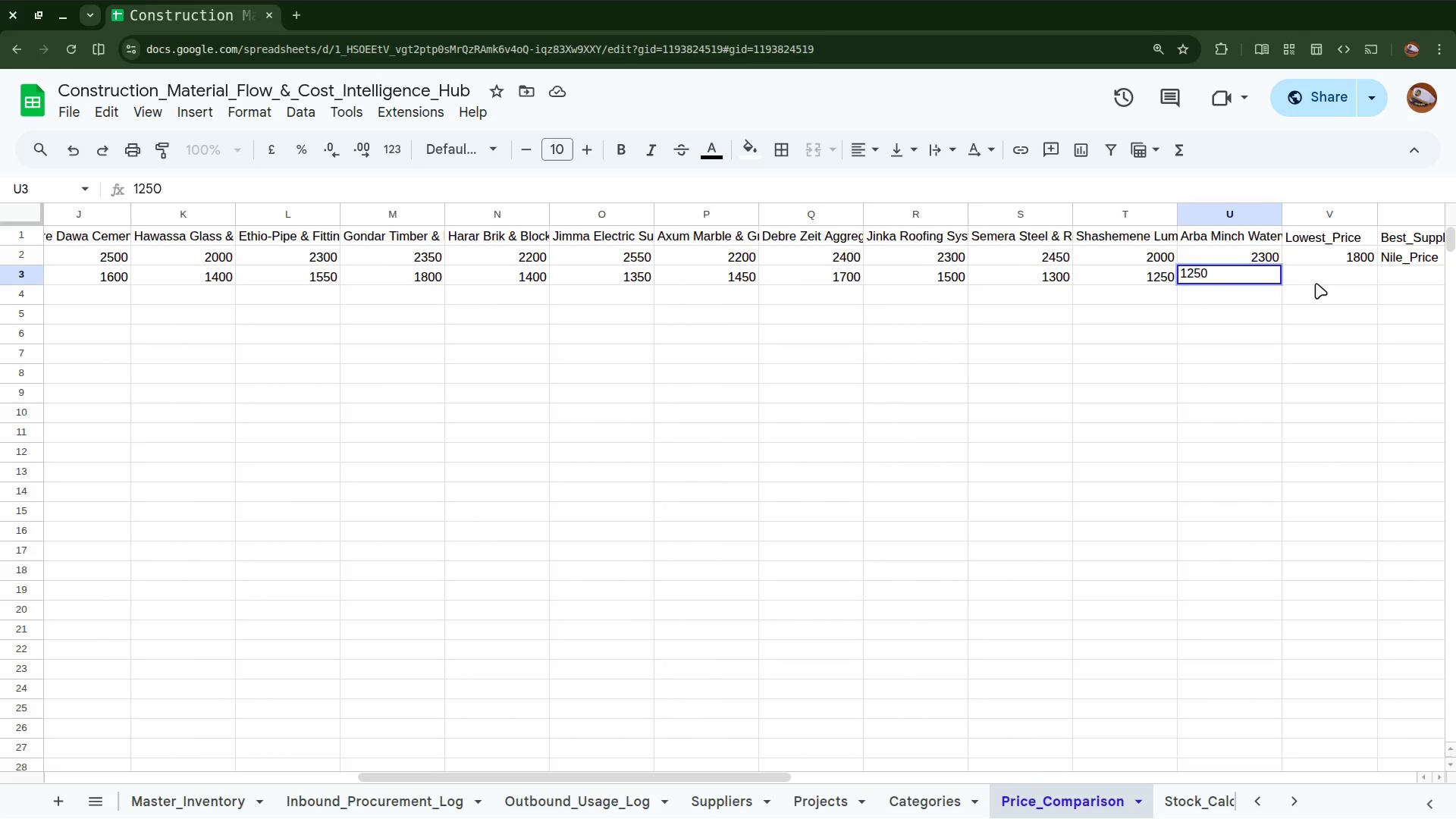 
left_click([1316, 282])
 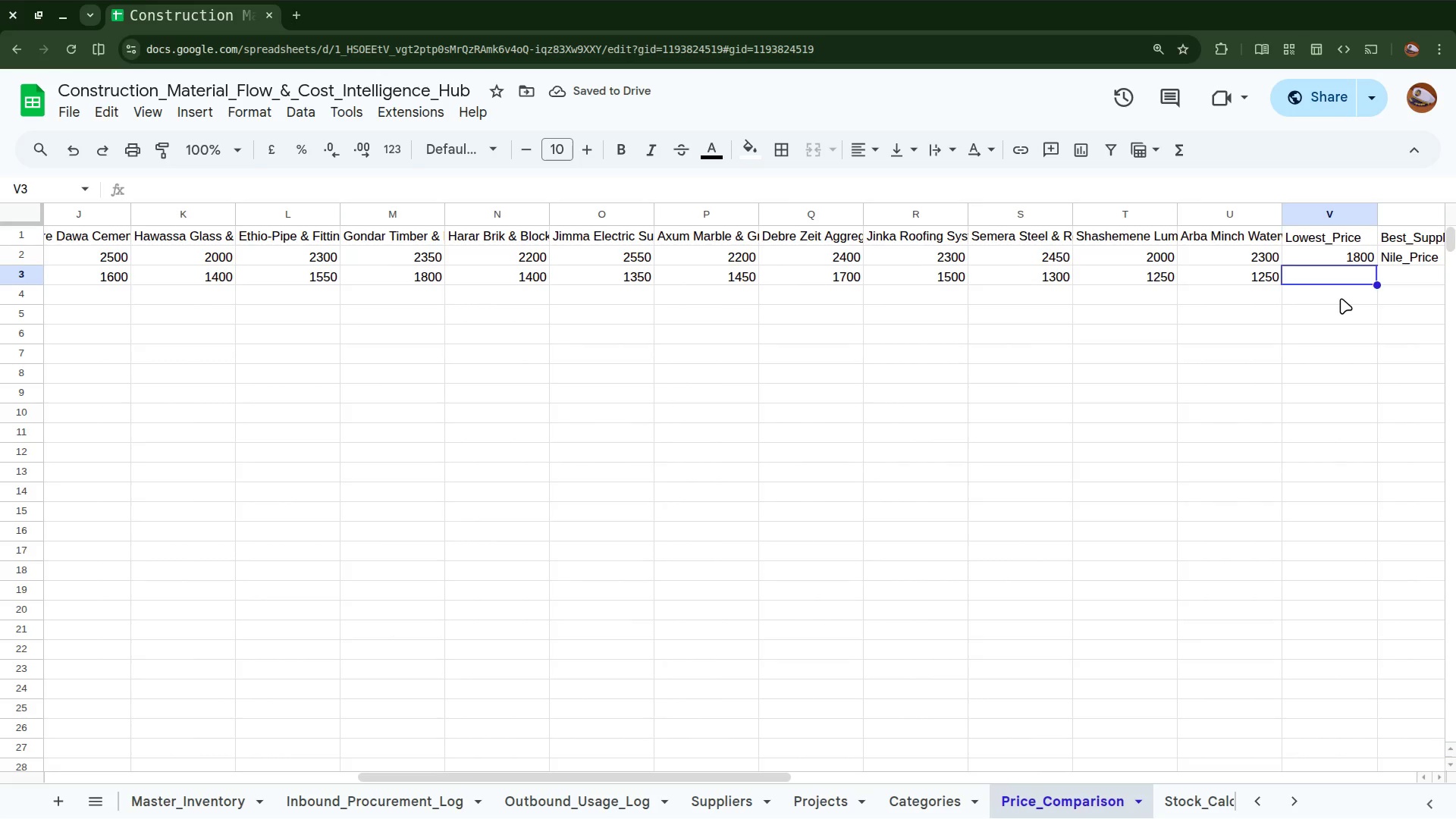 
wait(8.51)
 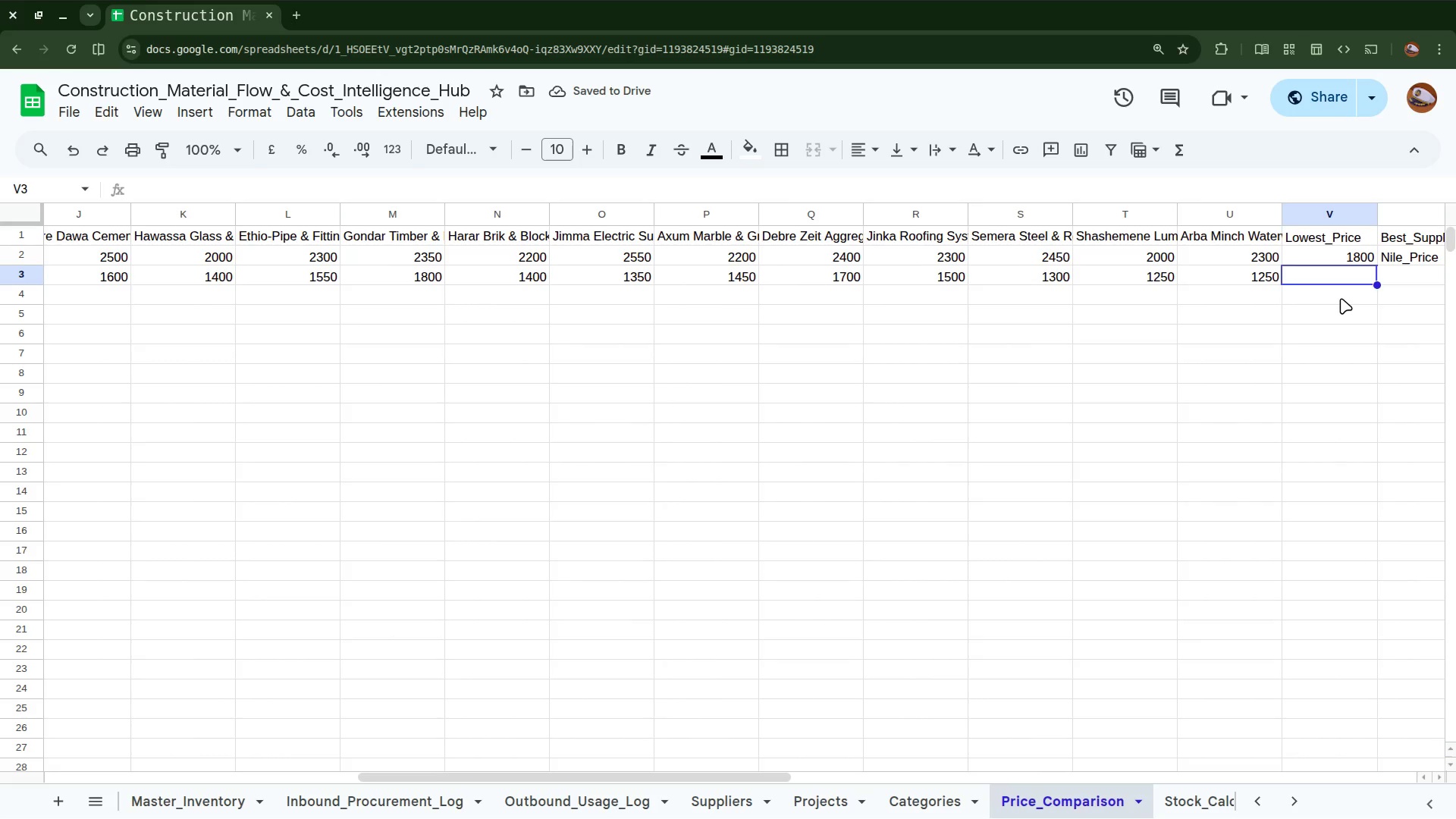 
left_click([1256, 290])
 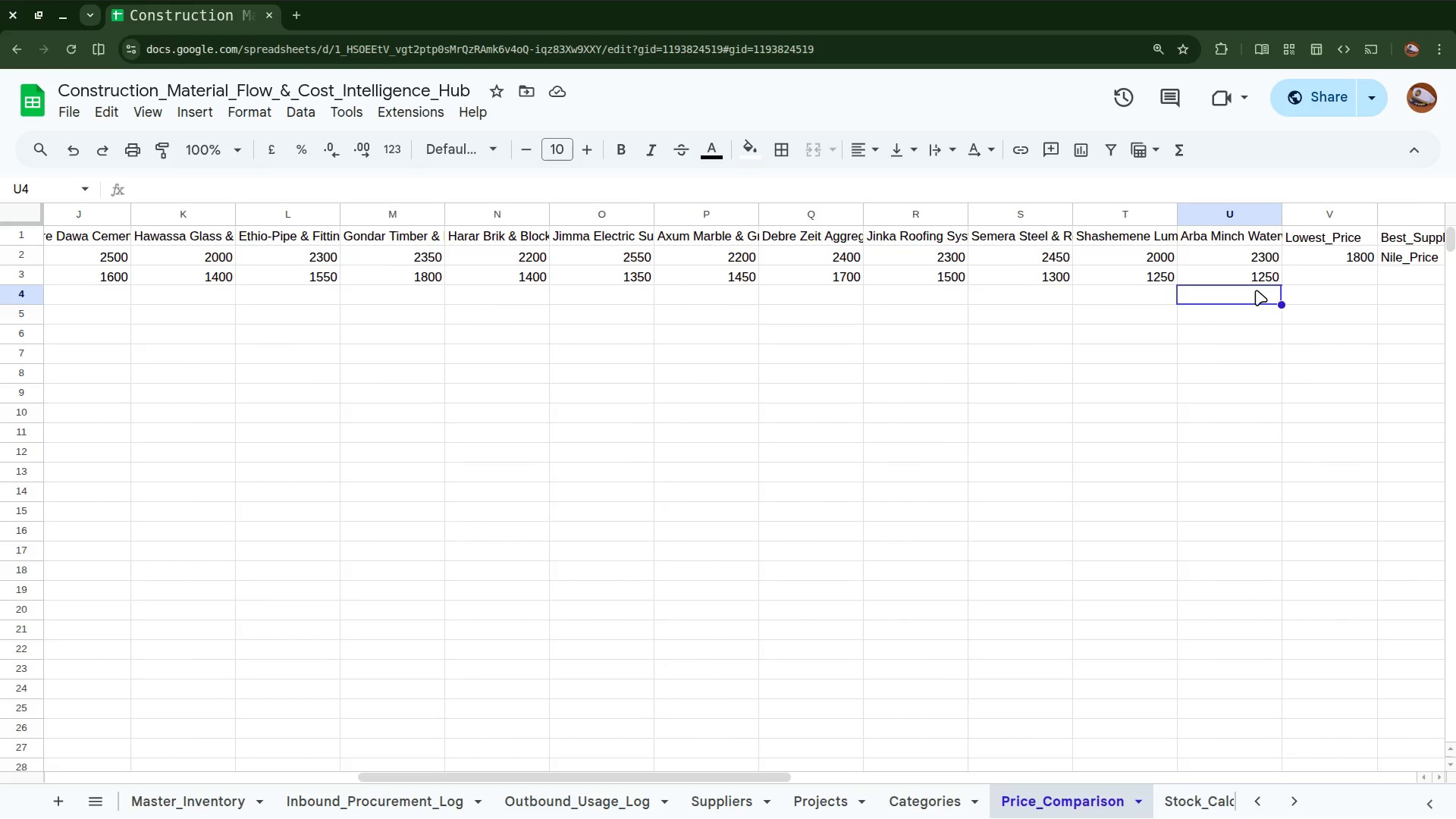 
scroll: coordinate [1256, 290], scroll_direction: up, amount: 25.0
 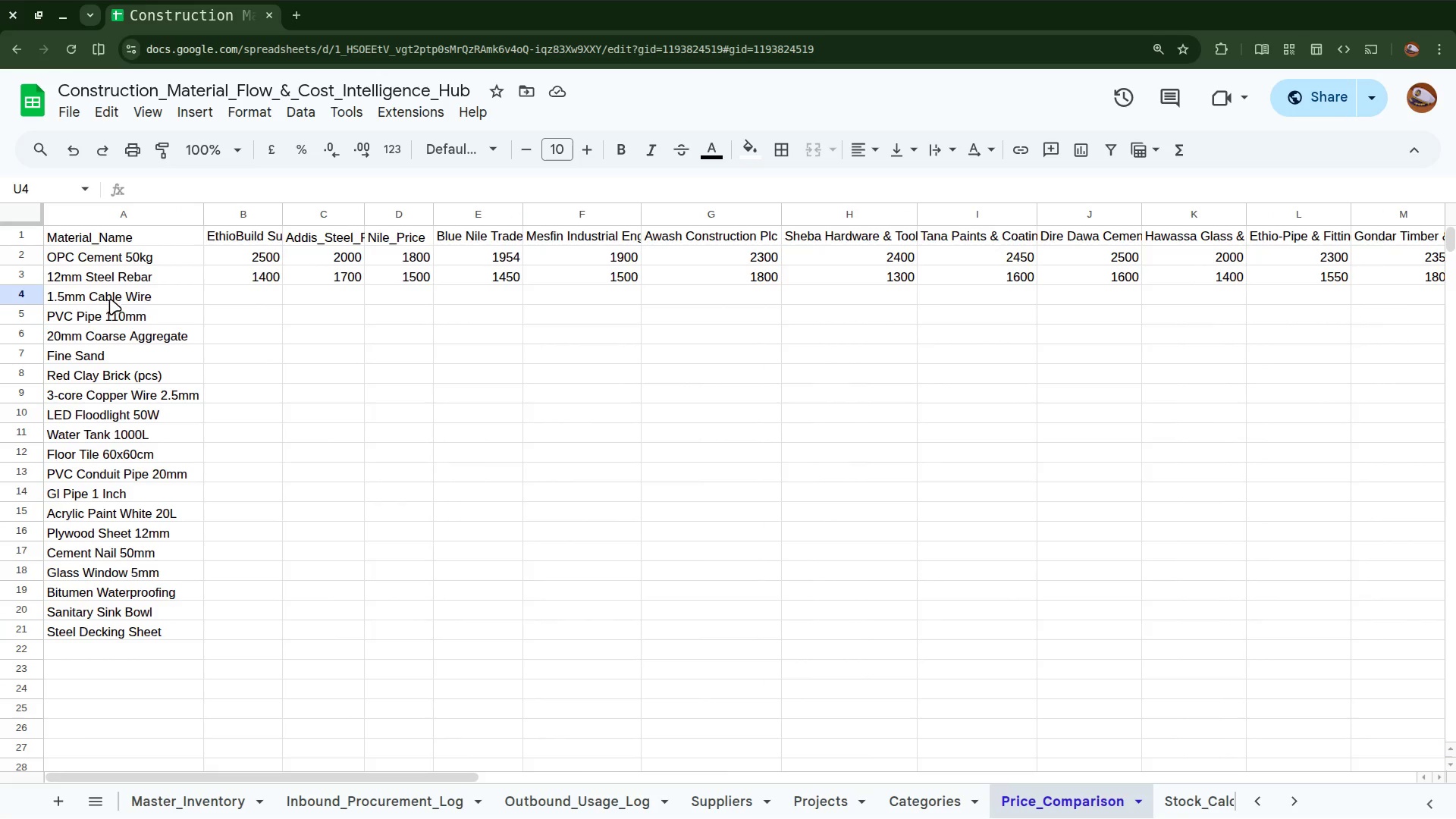 
wait(8.54)
 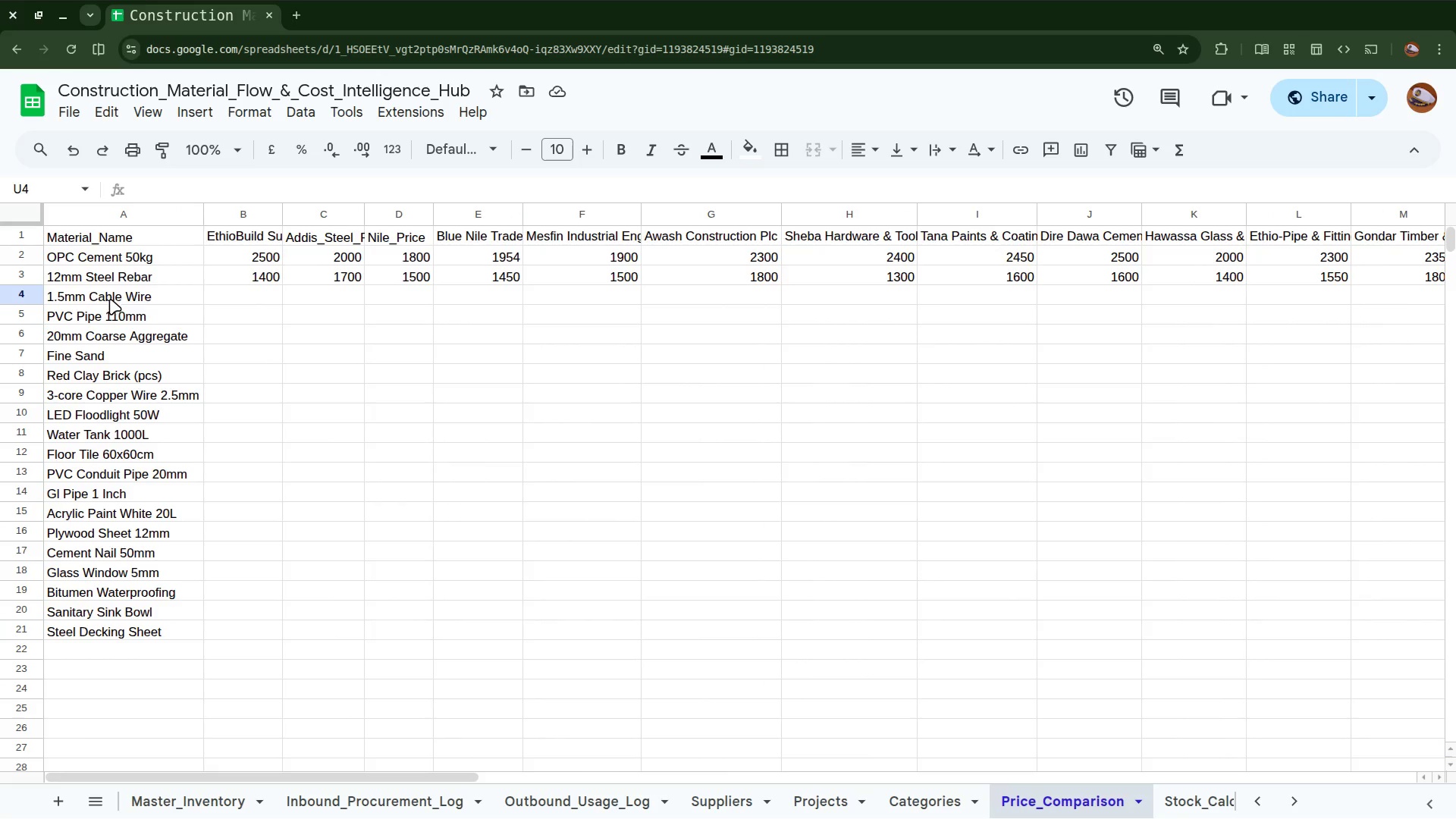 
left_click([268, 290])
 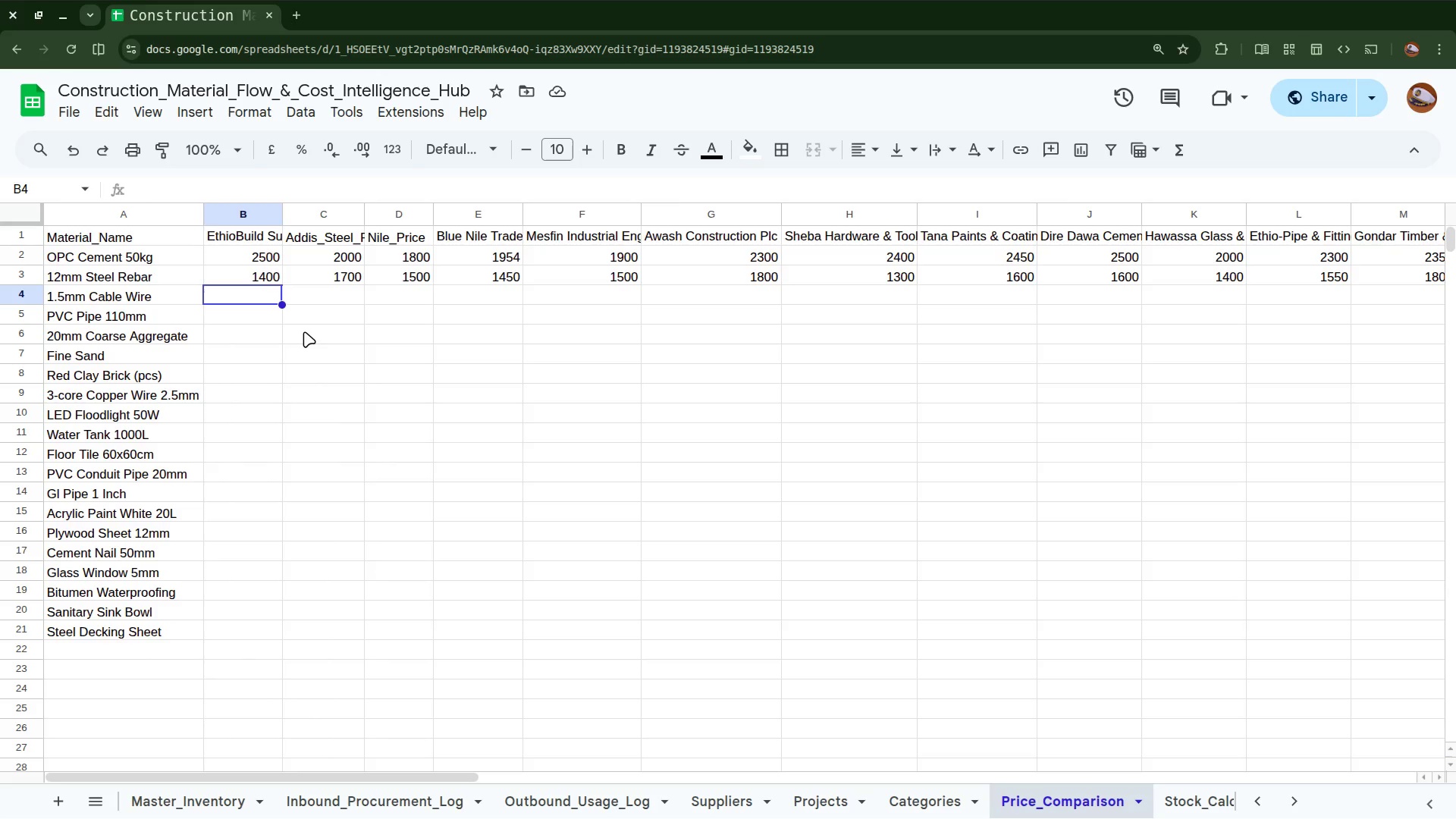 
type(1000)
 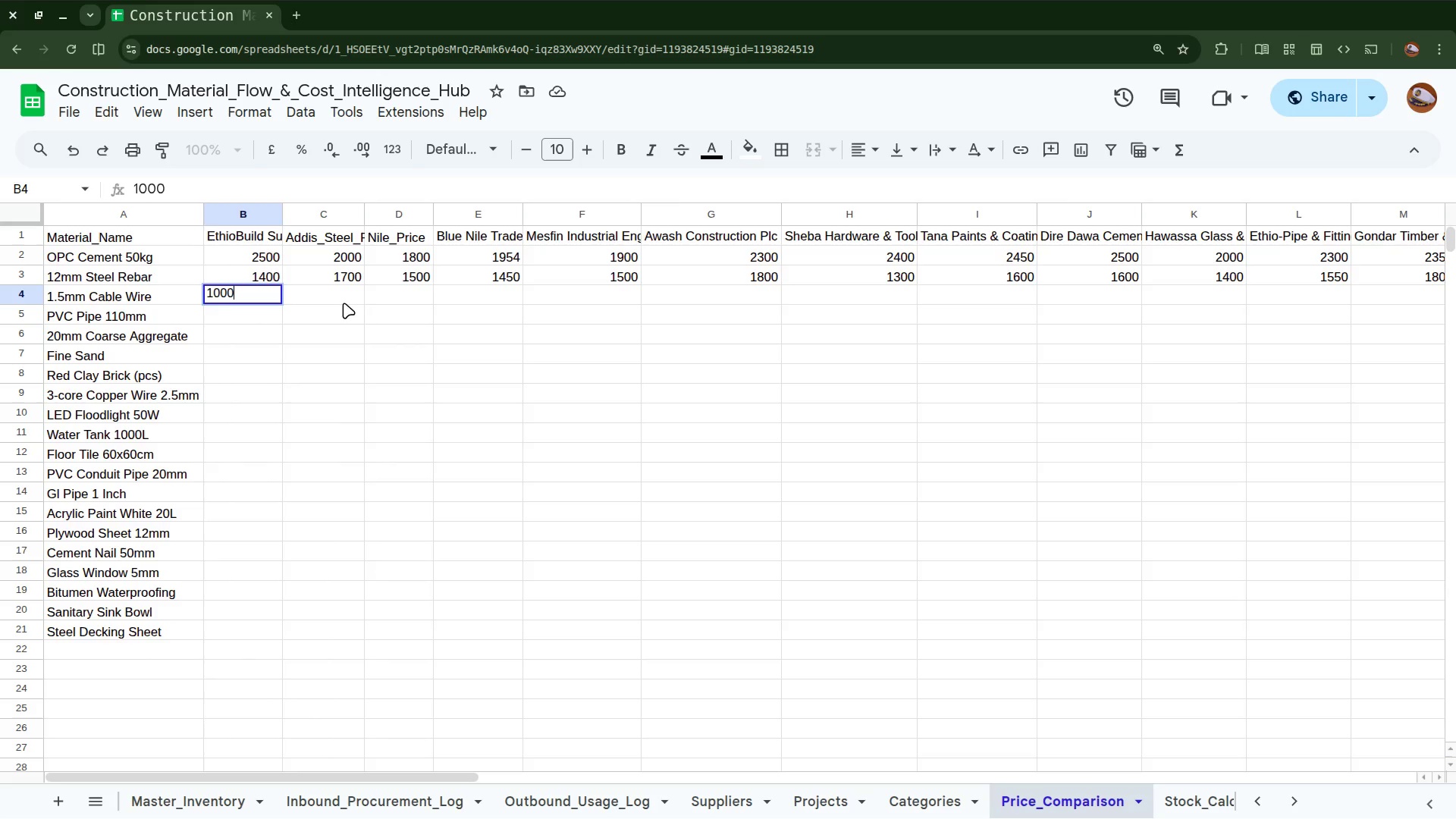 
left_click([335, 305])
 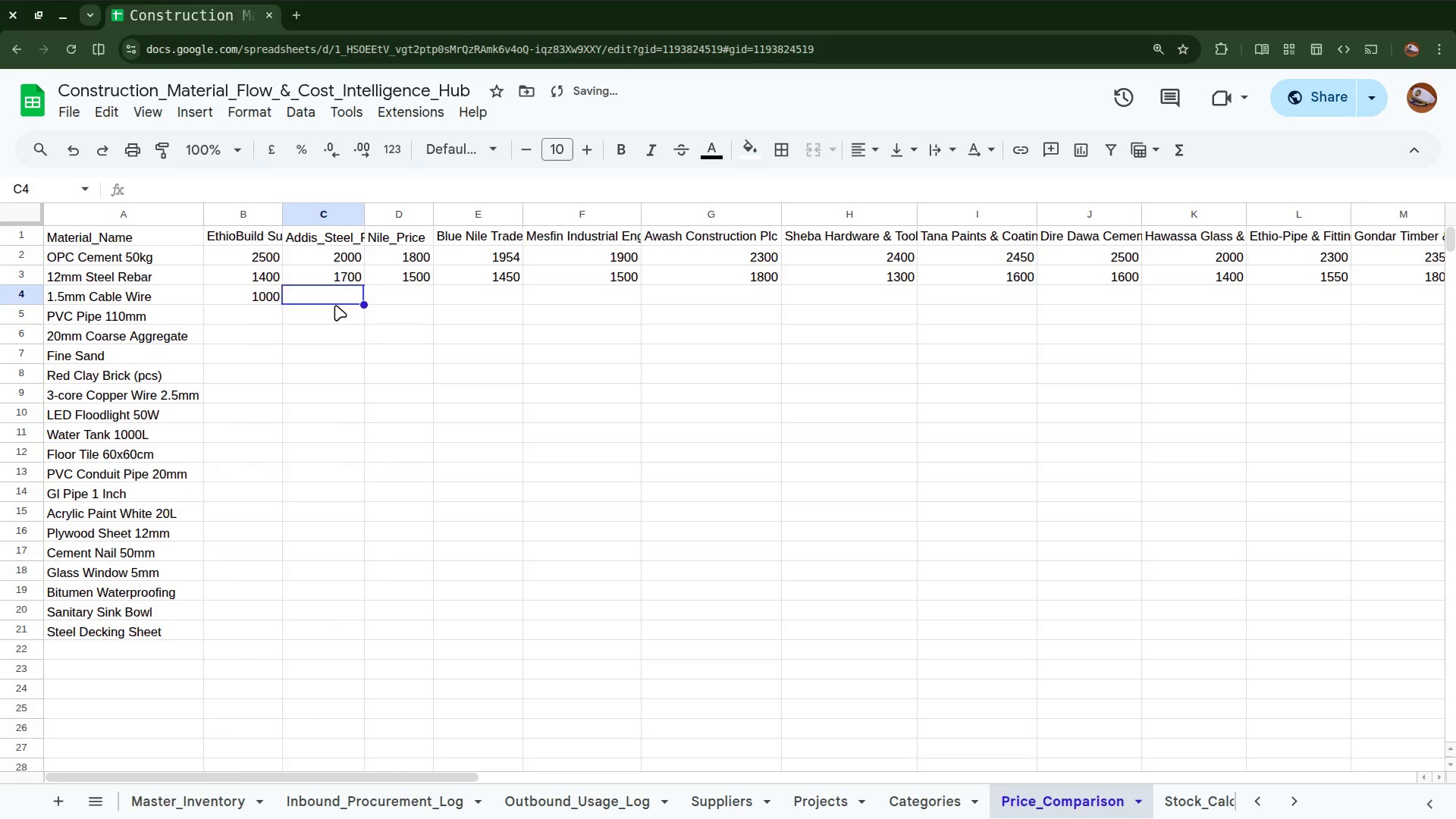 
type(950)
 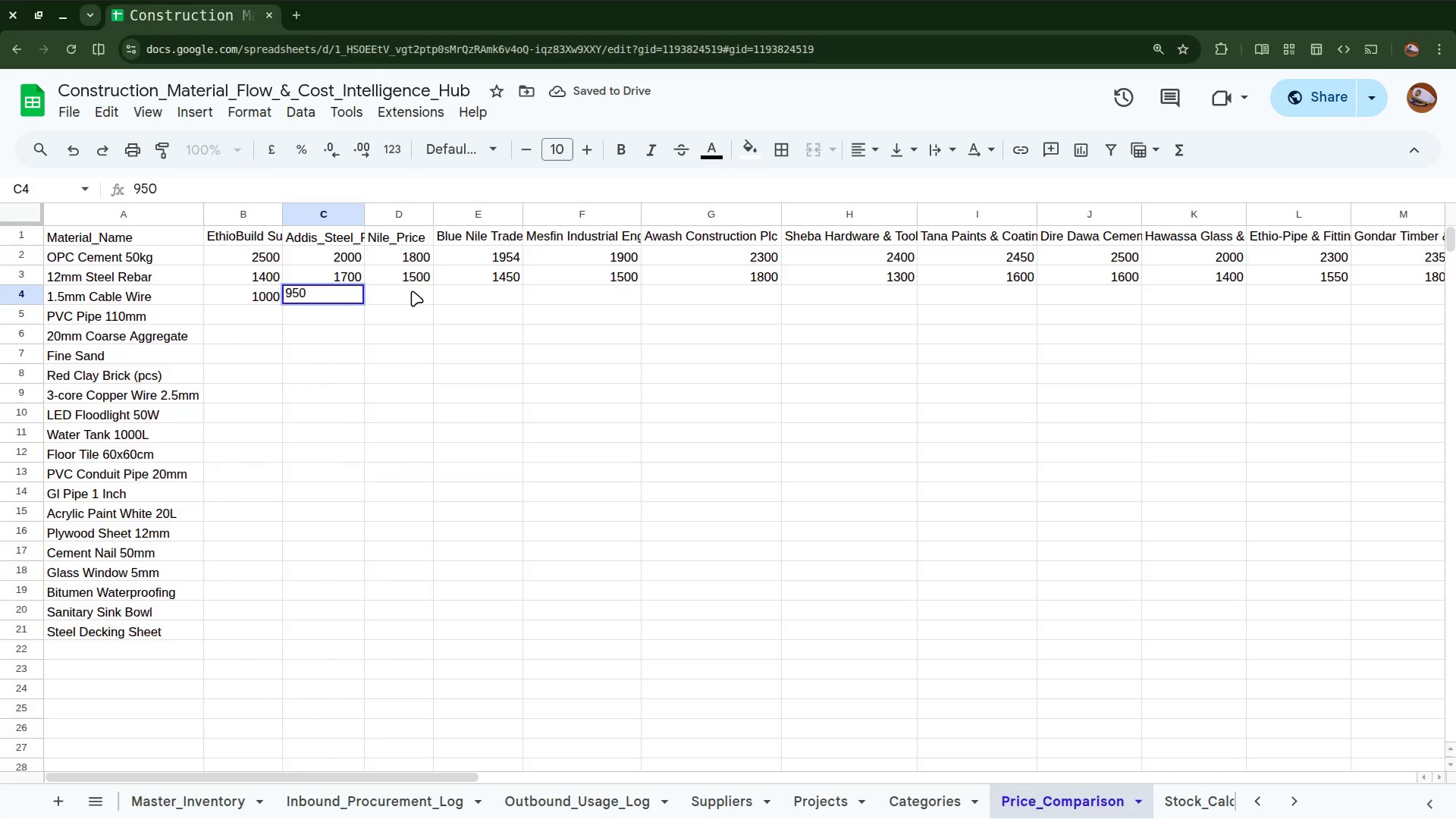 
left_click([412, 291])
 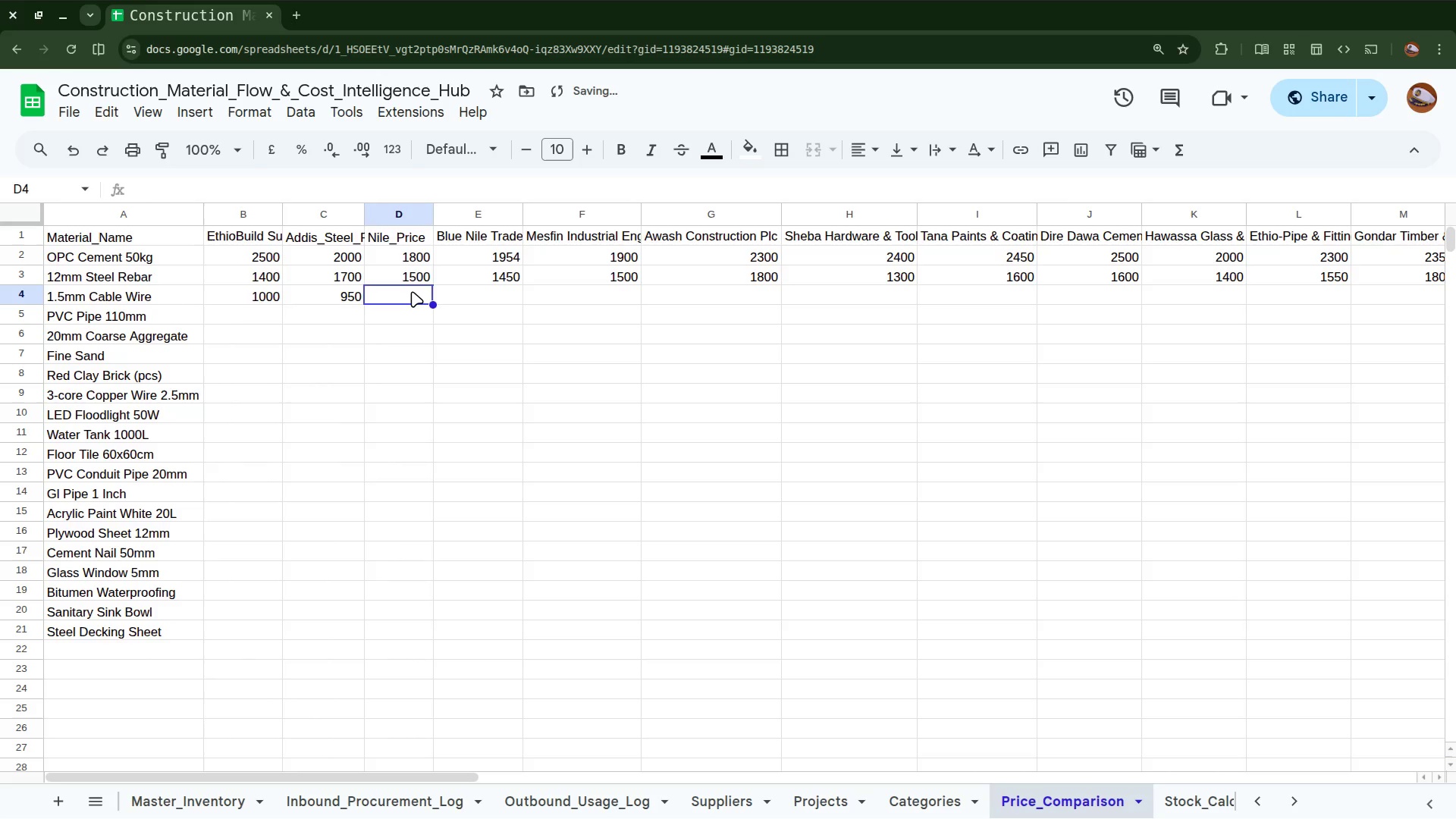 
type(100)
 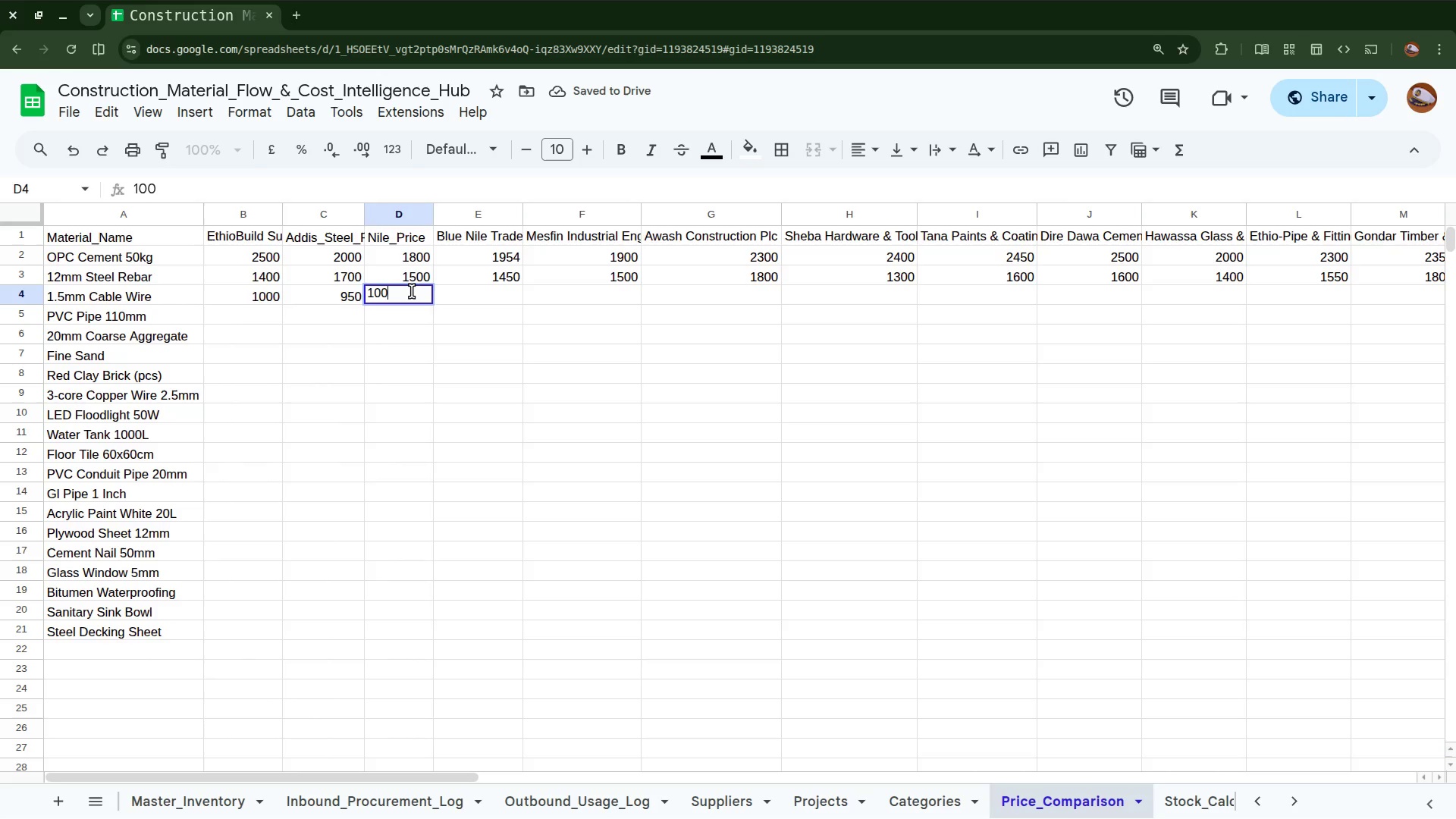 
left_click([412, 291])
 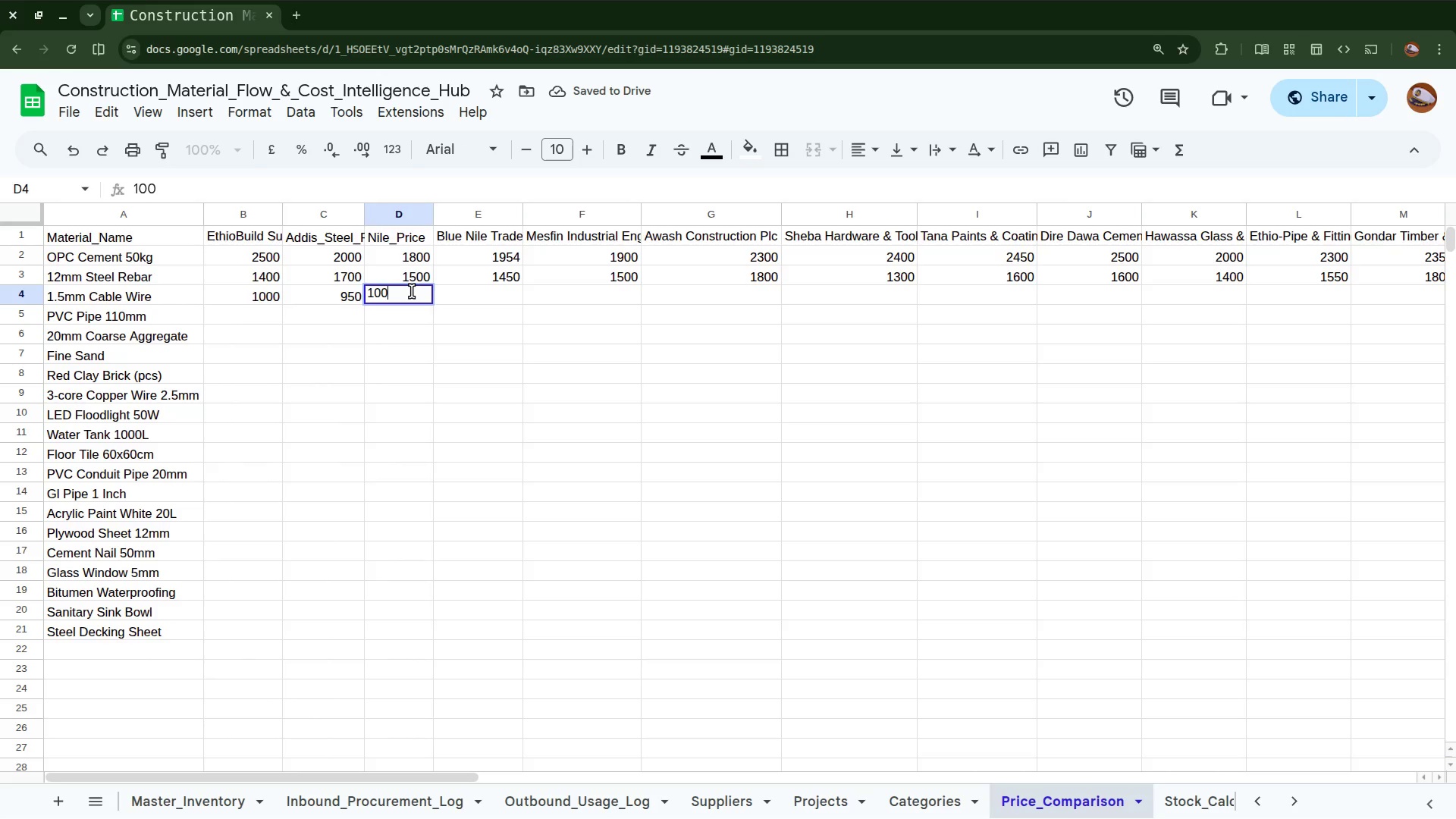 
key(0)
 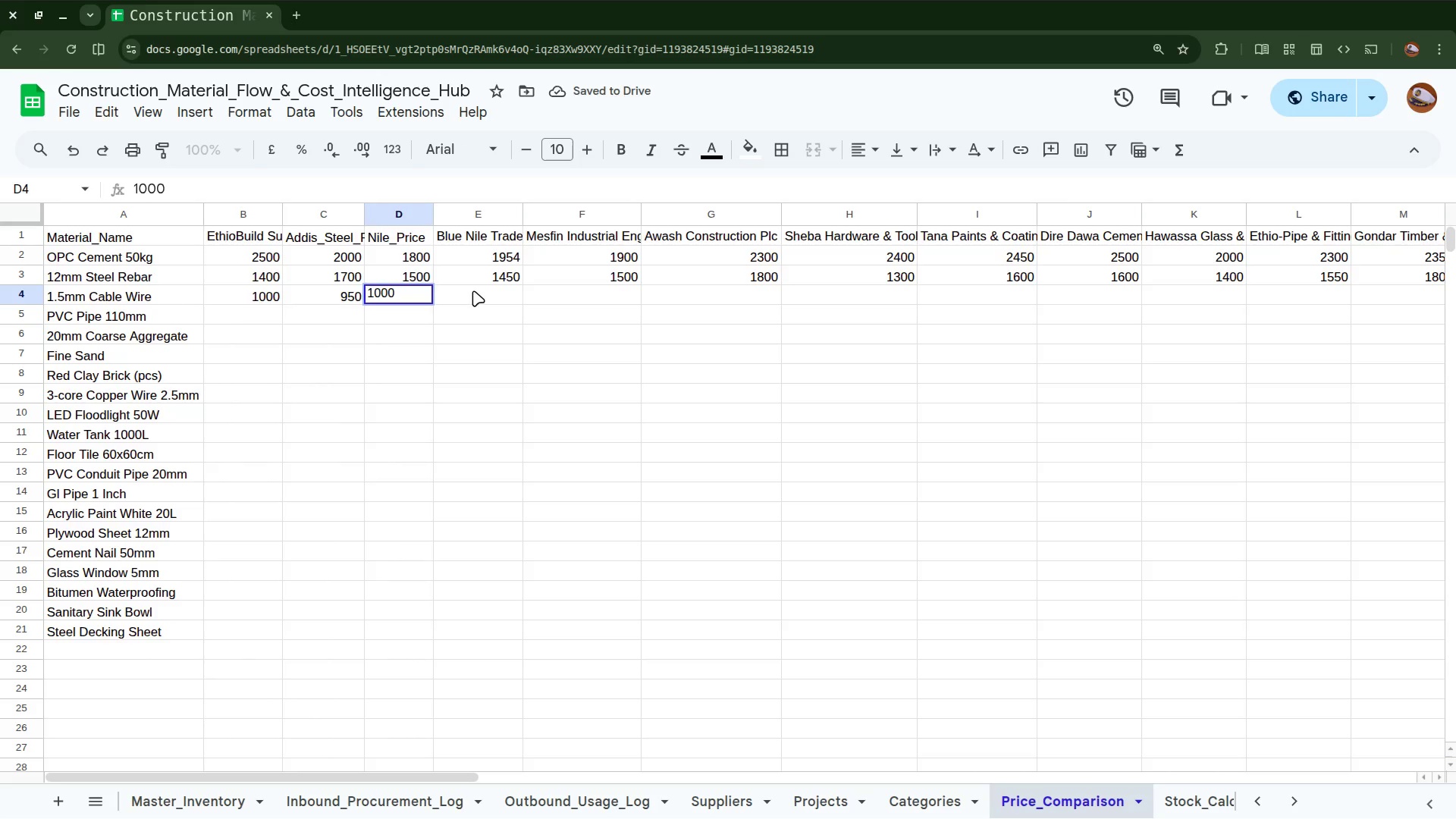 
left_click([472, 293])
 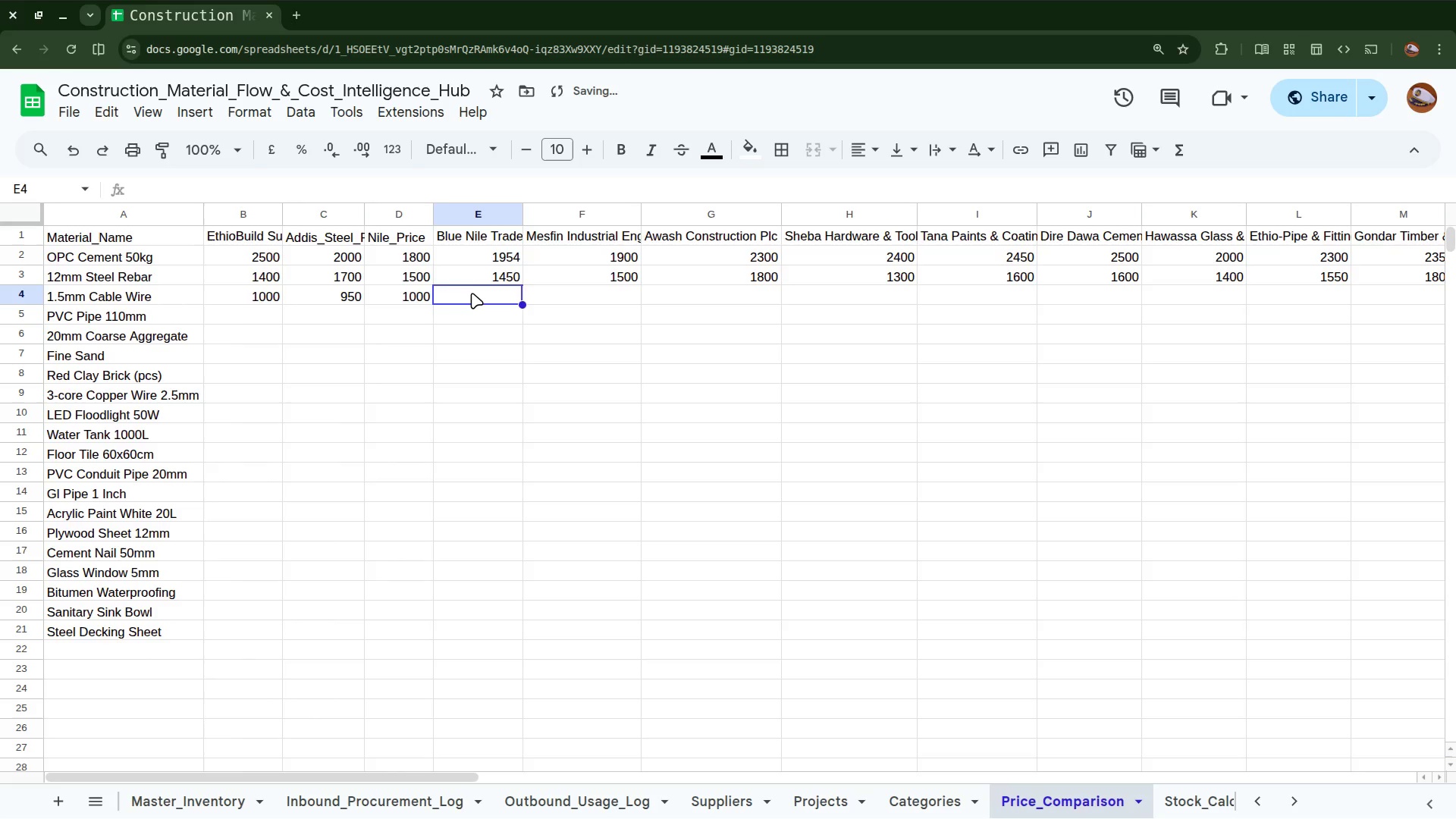 
type(1200)
 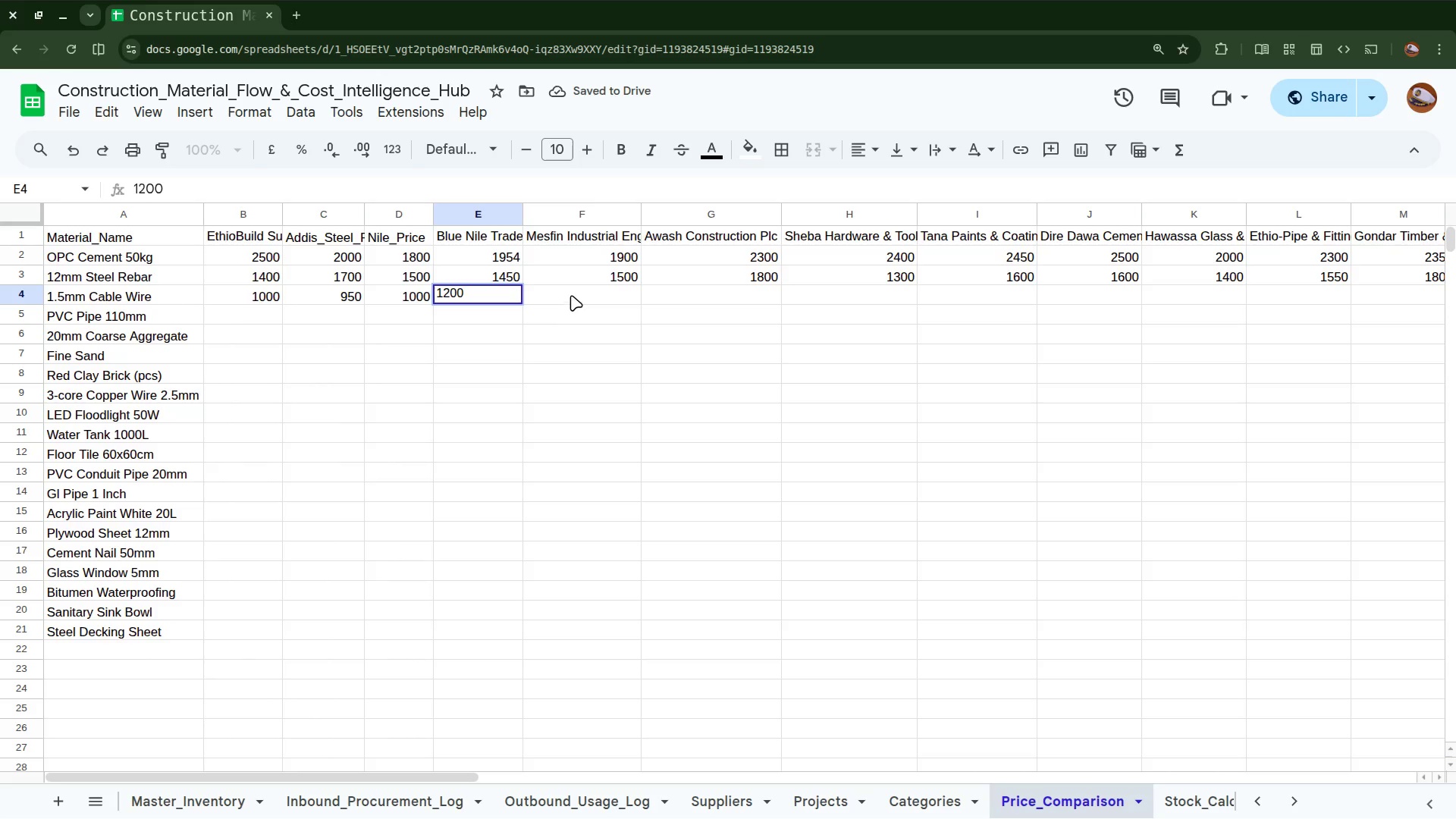 
left_click([573, 291])
 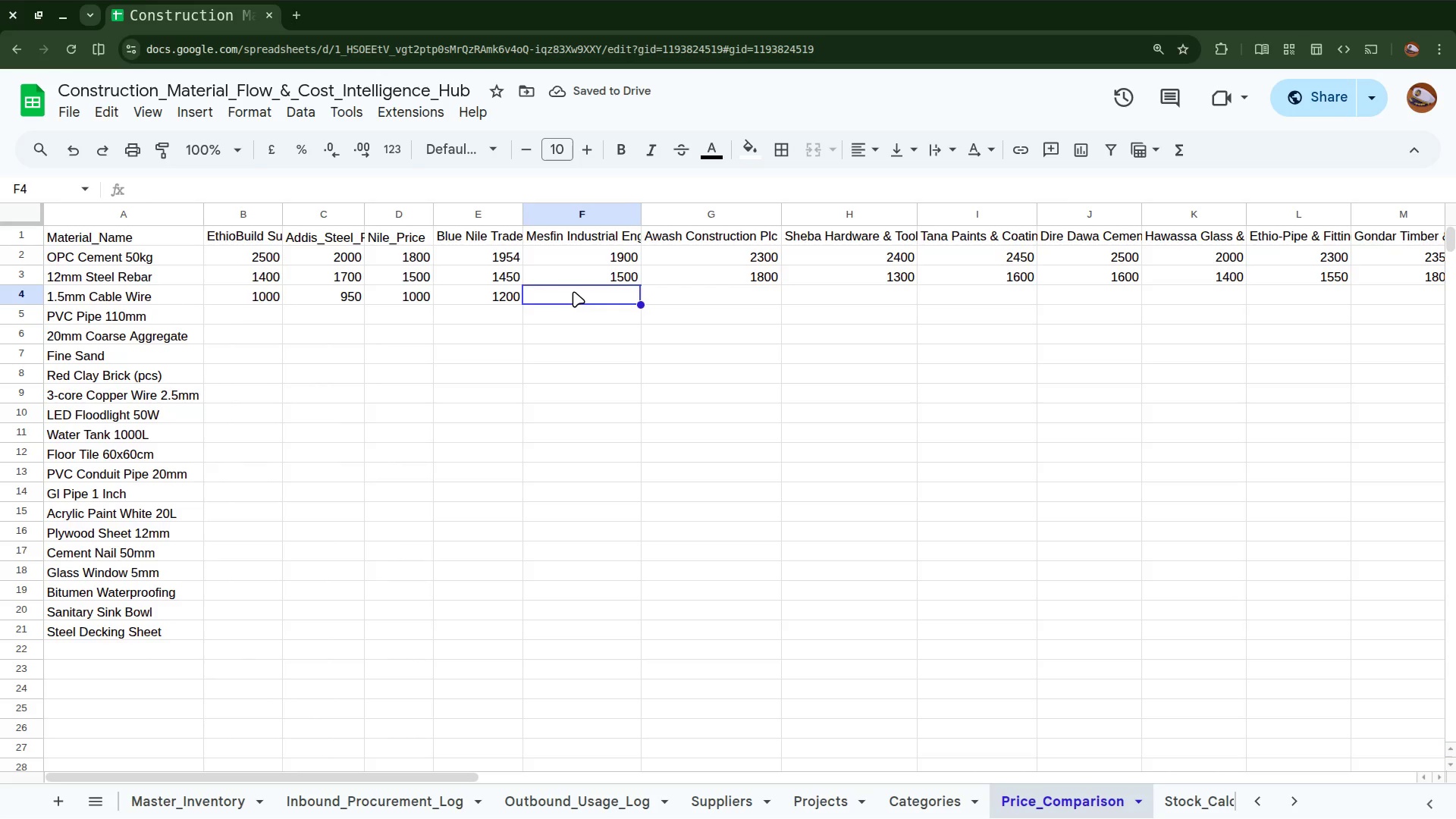 
type(700)
 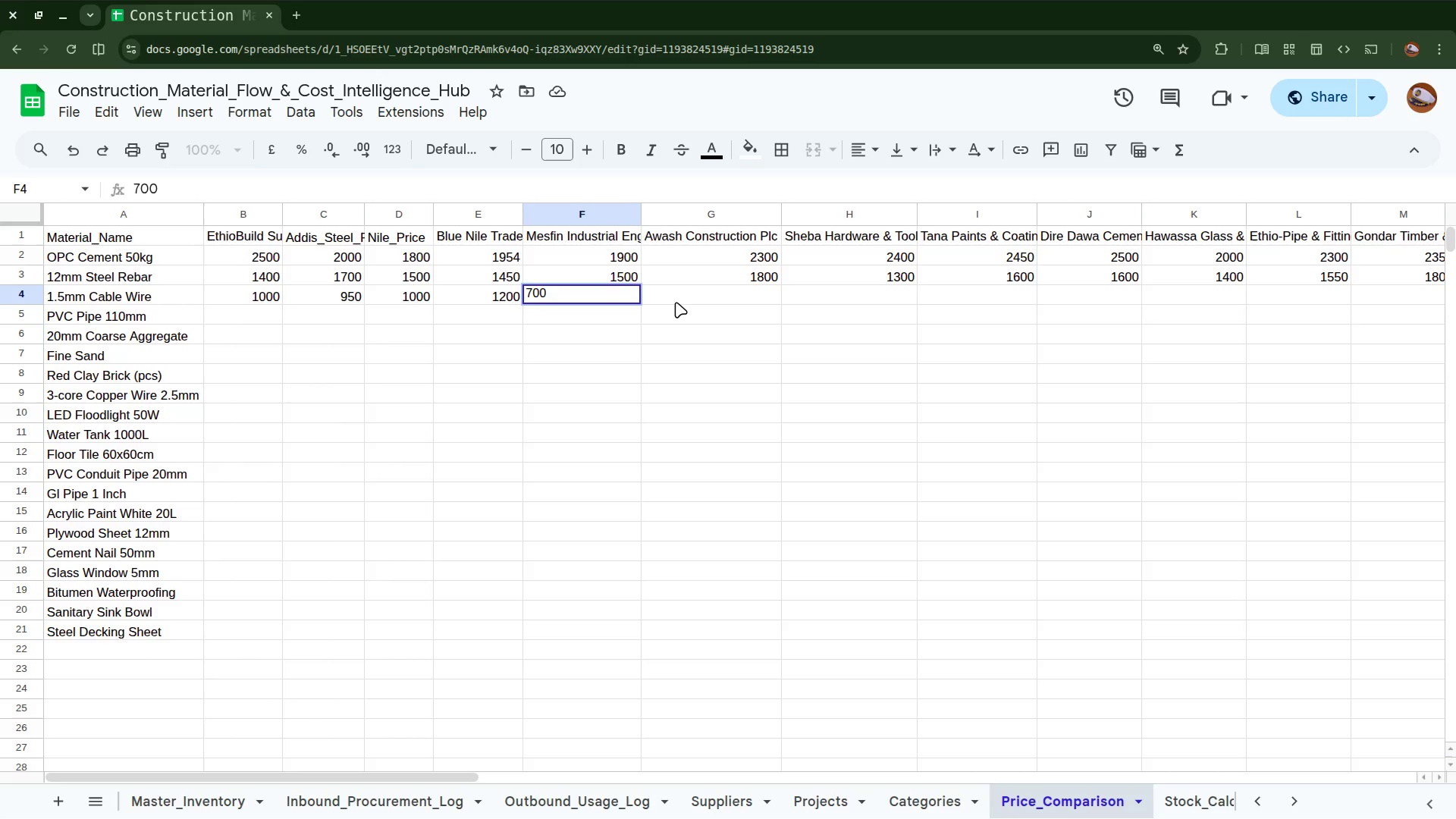 
left_click([676, 300])
 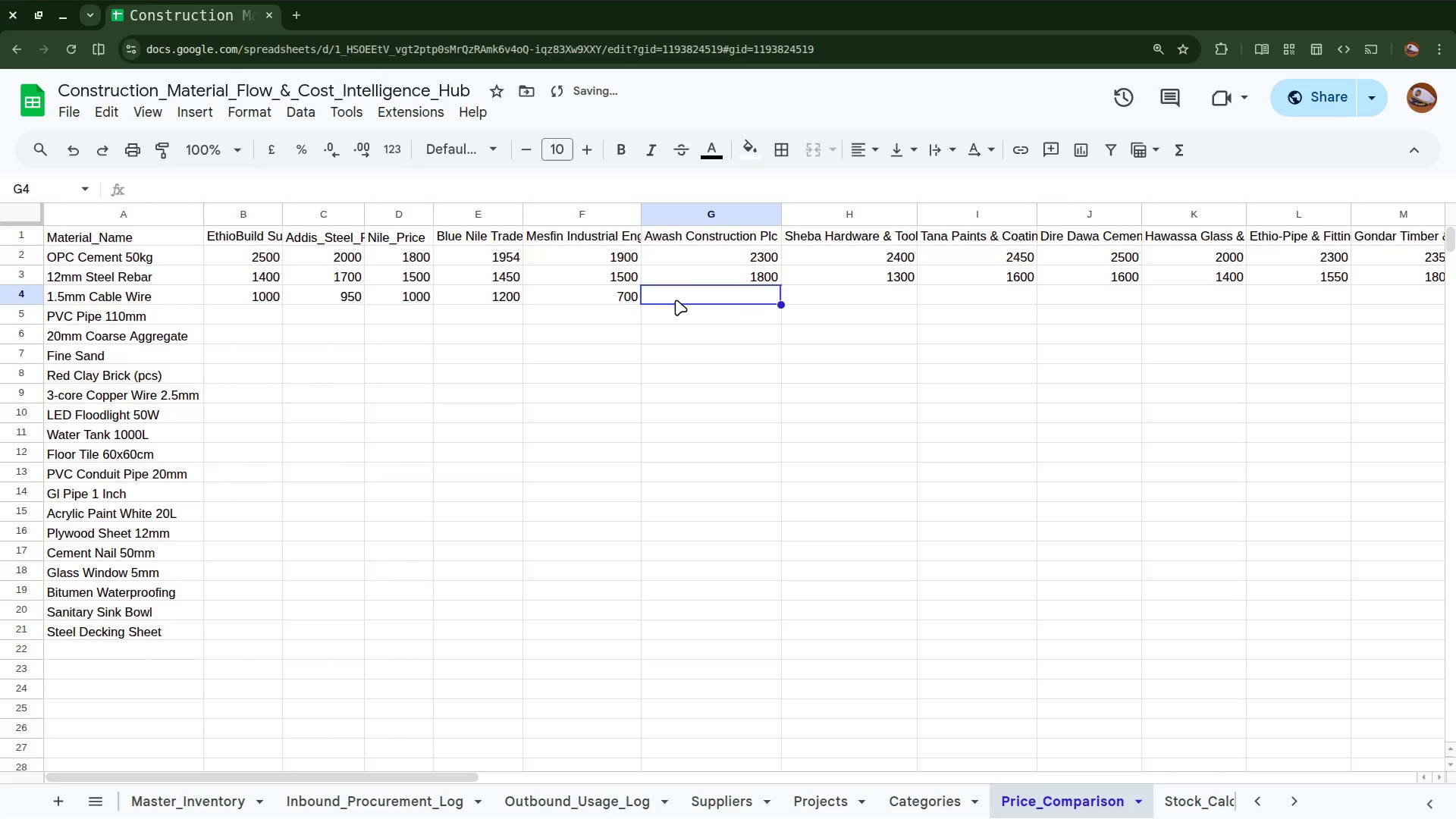 
key(1)
 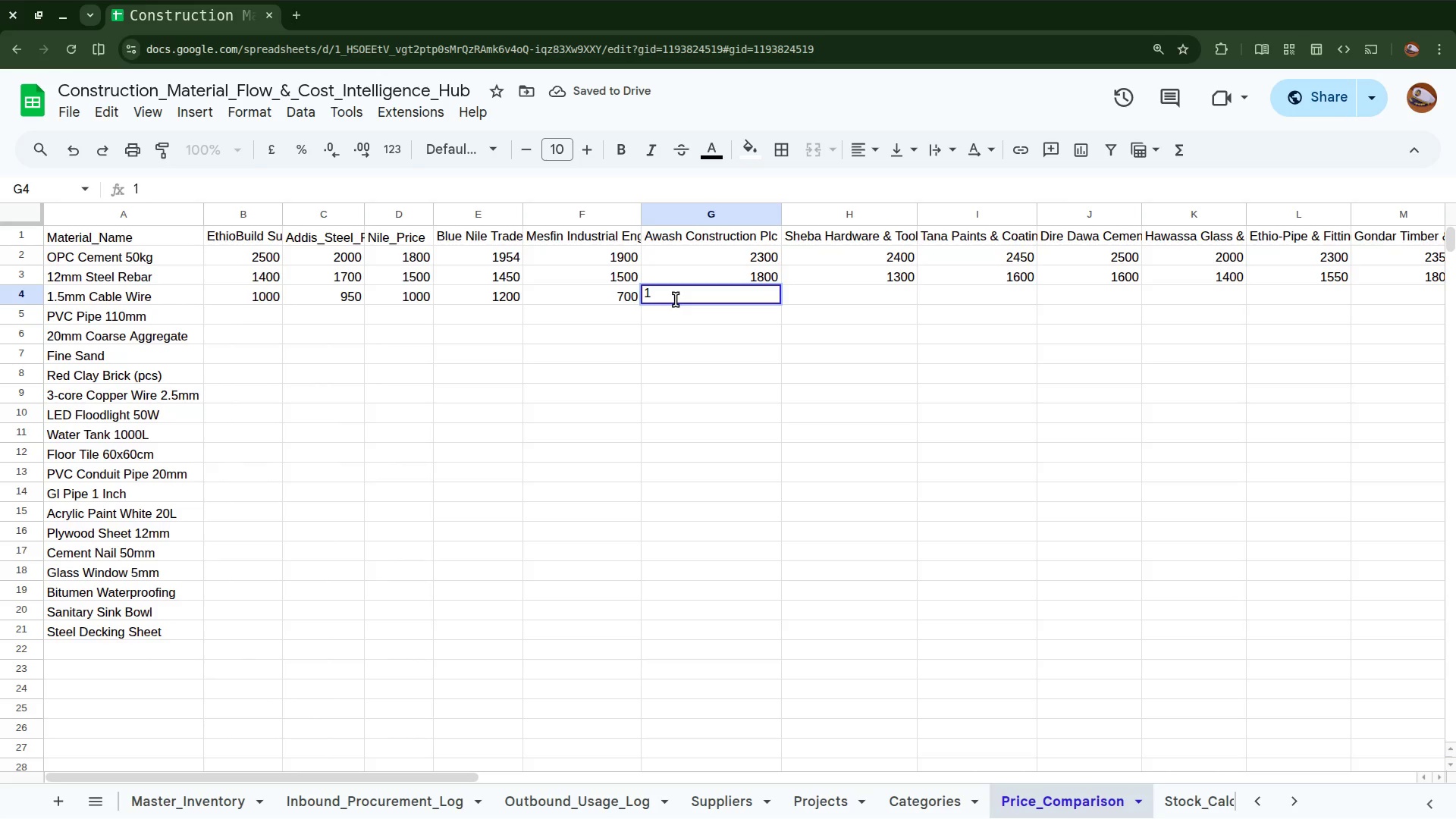 
type(200)
 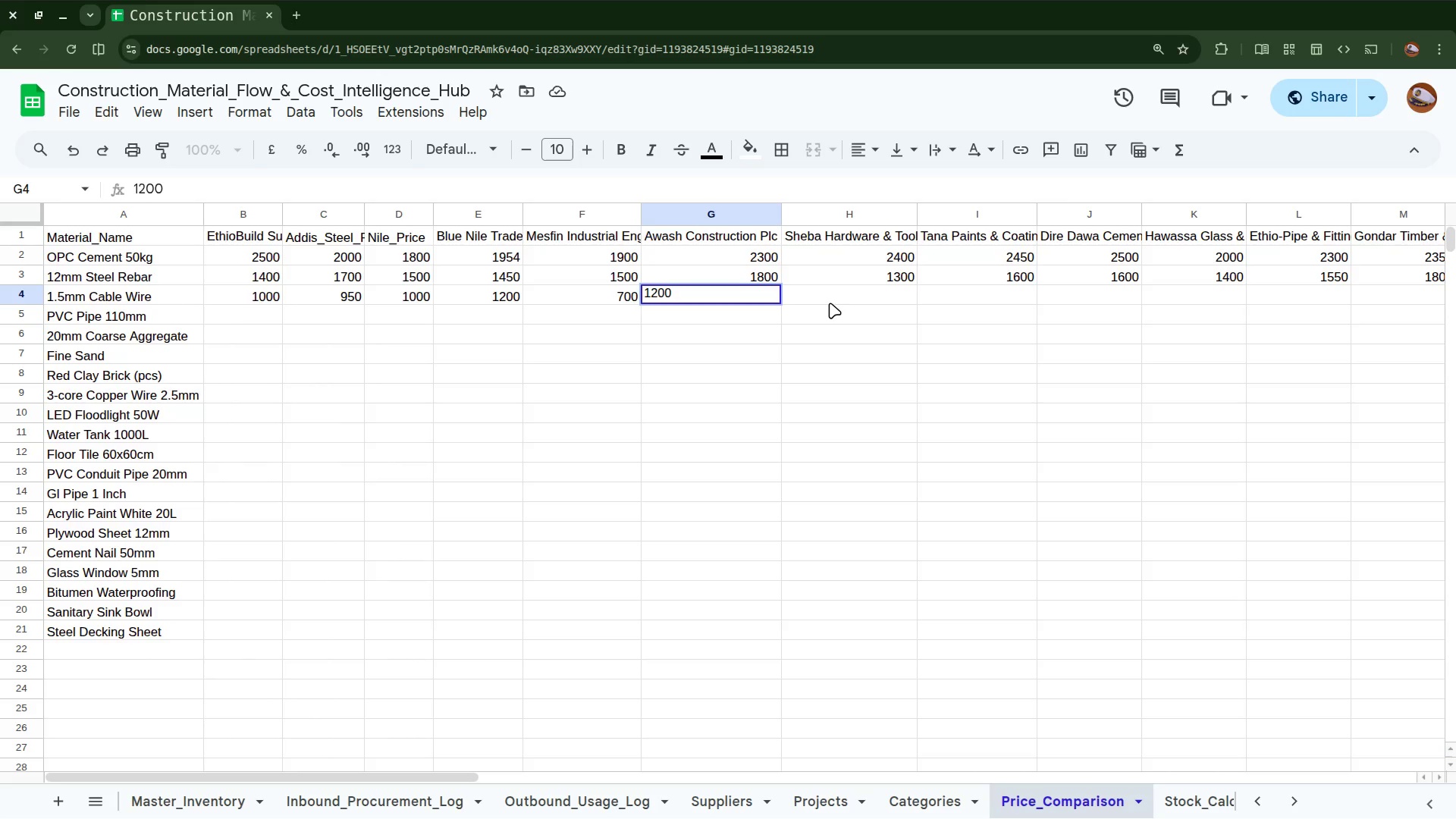 
left_click([830, 293])
 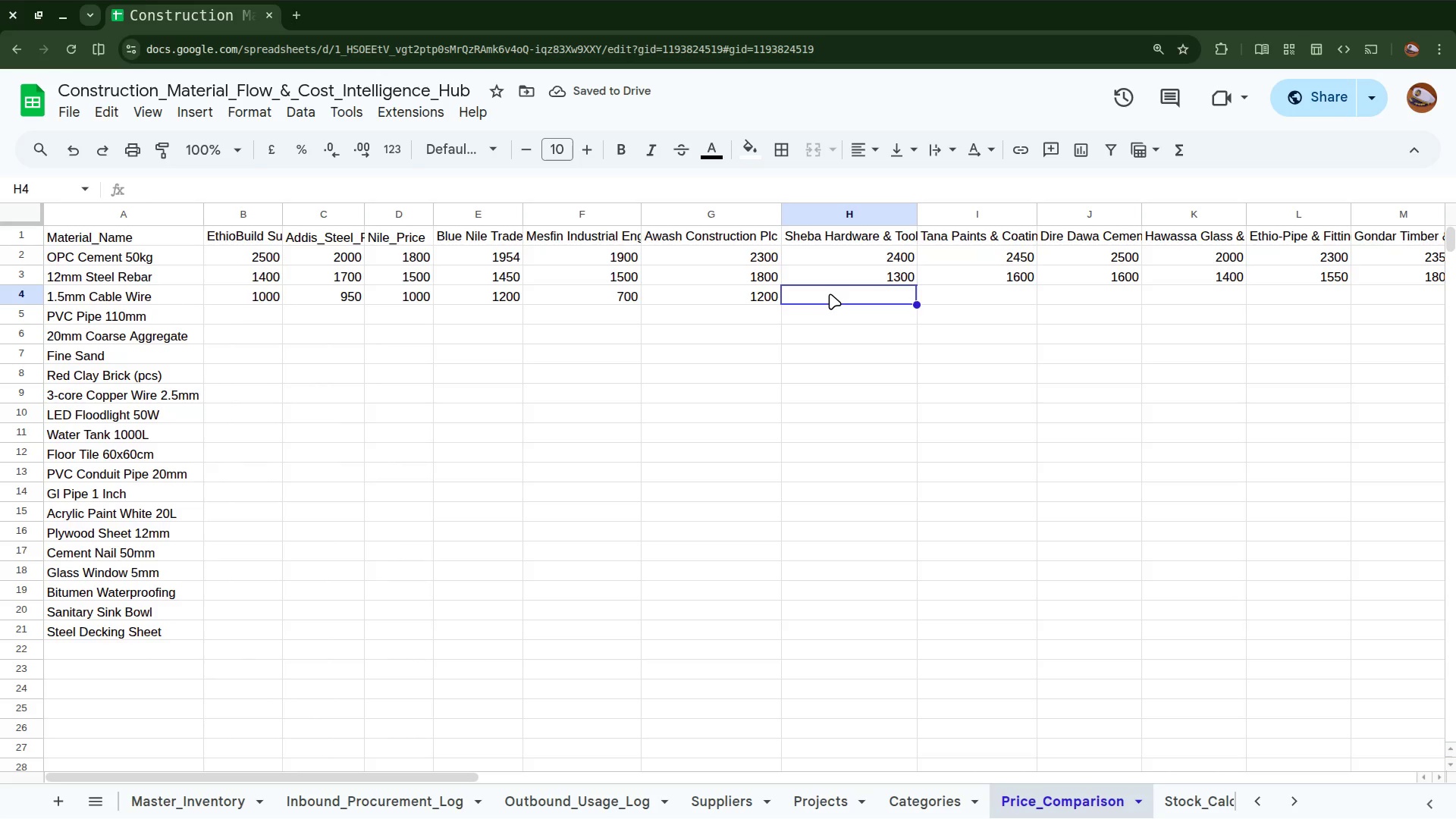 
wait(9.09)
 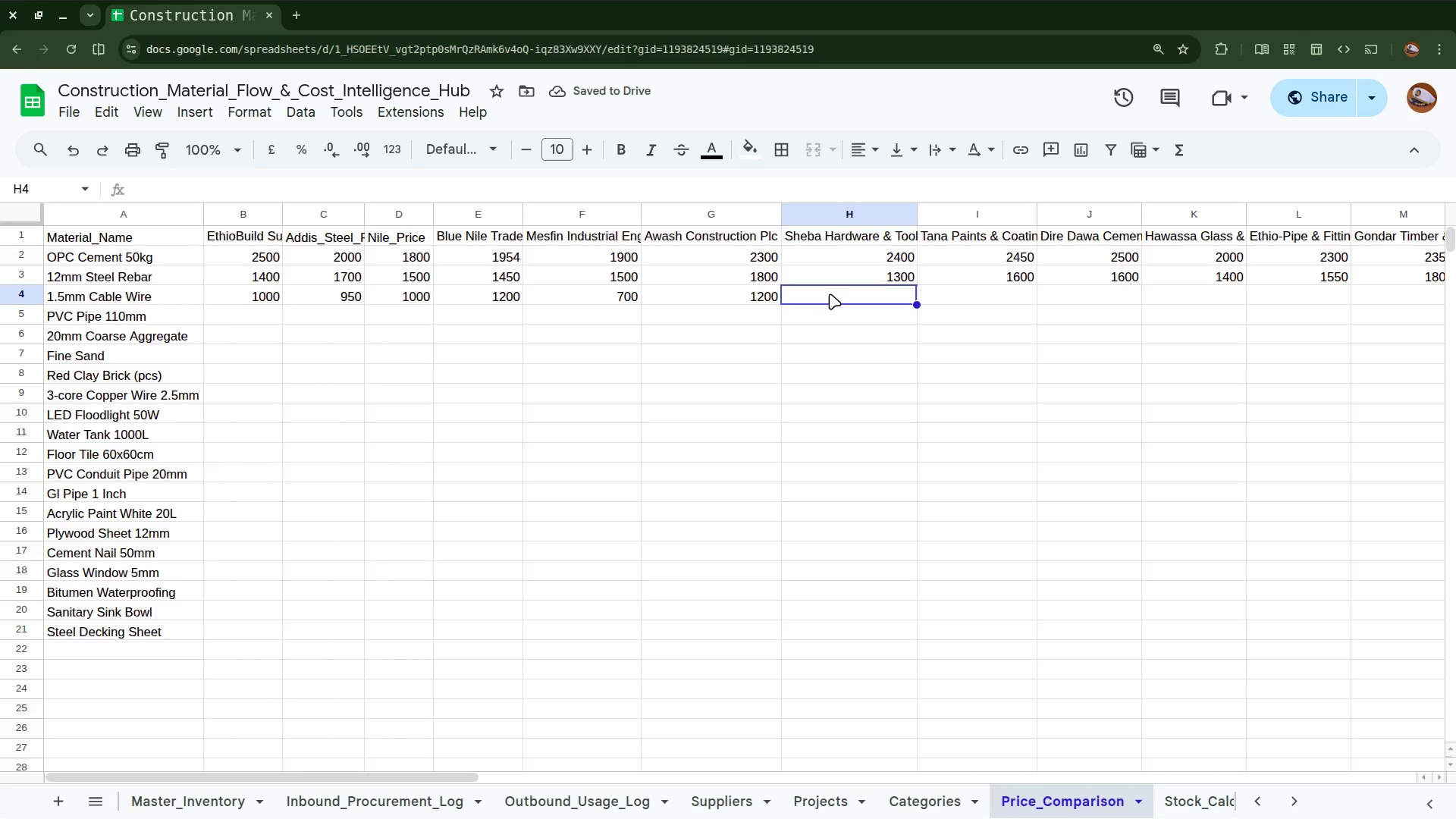 
type(2500)
key(Backspace)
key(Backspace)
key(Backspace)
key(Backspace)
type(800)
 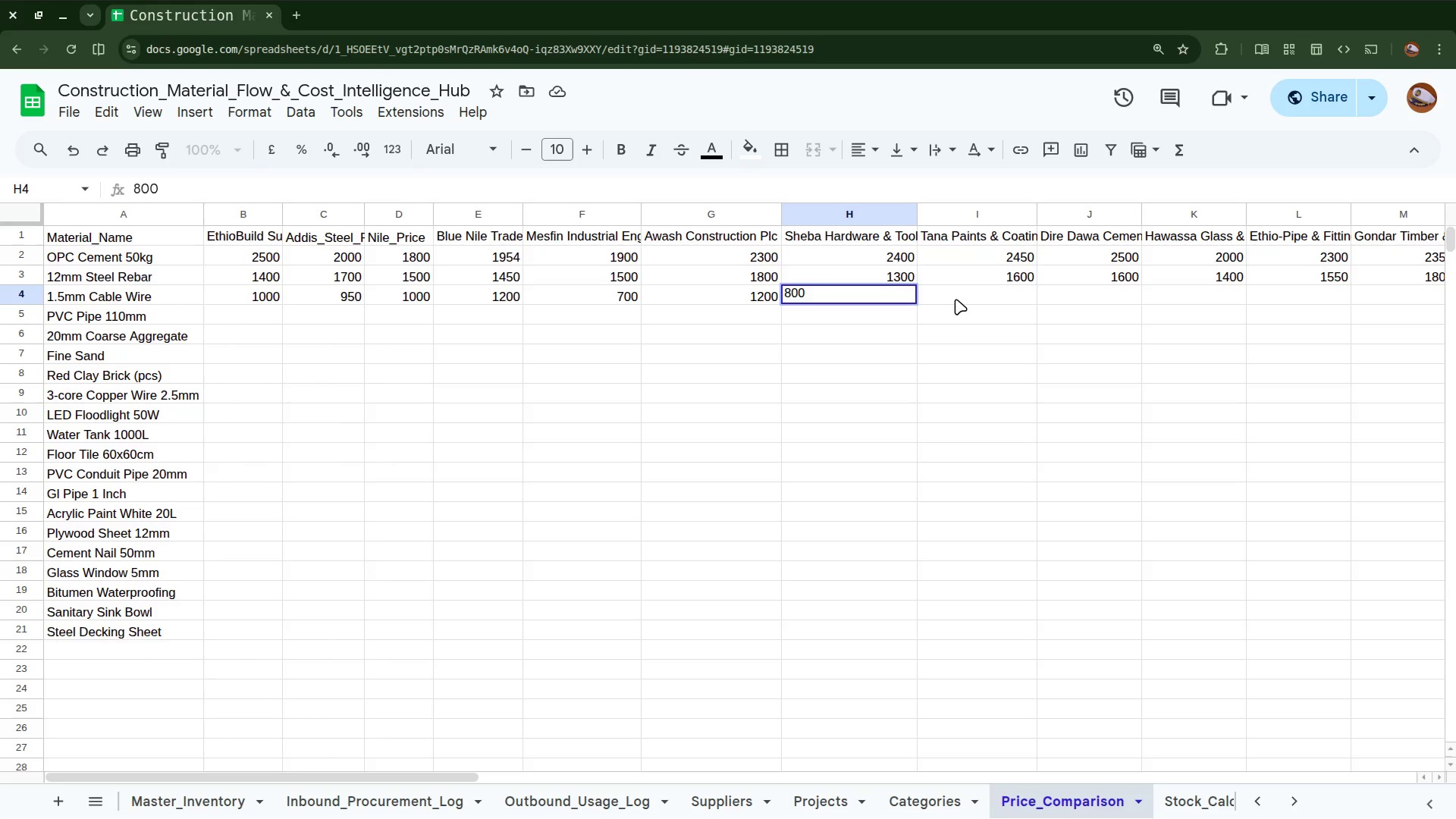 
left_click([956, 297])
 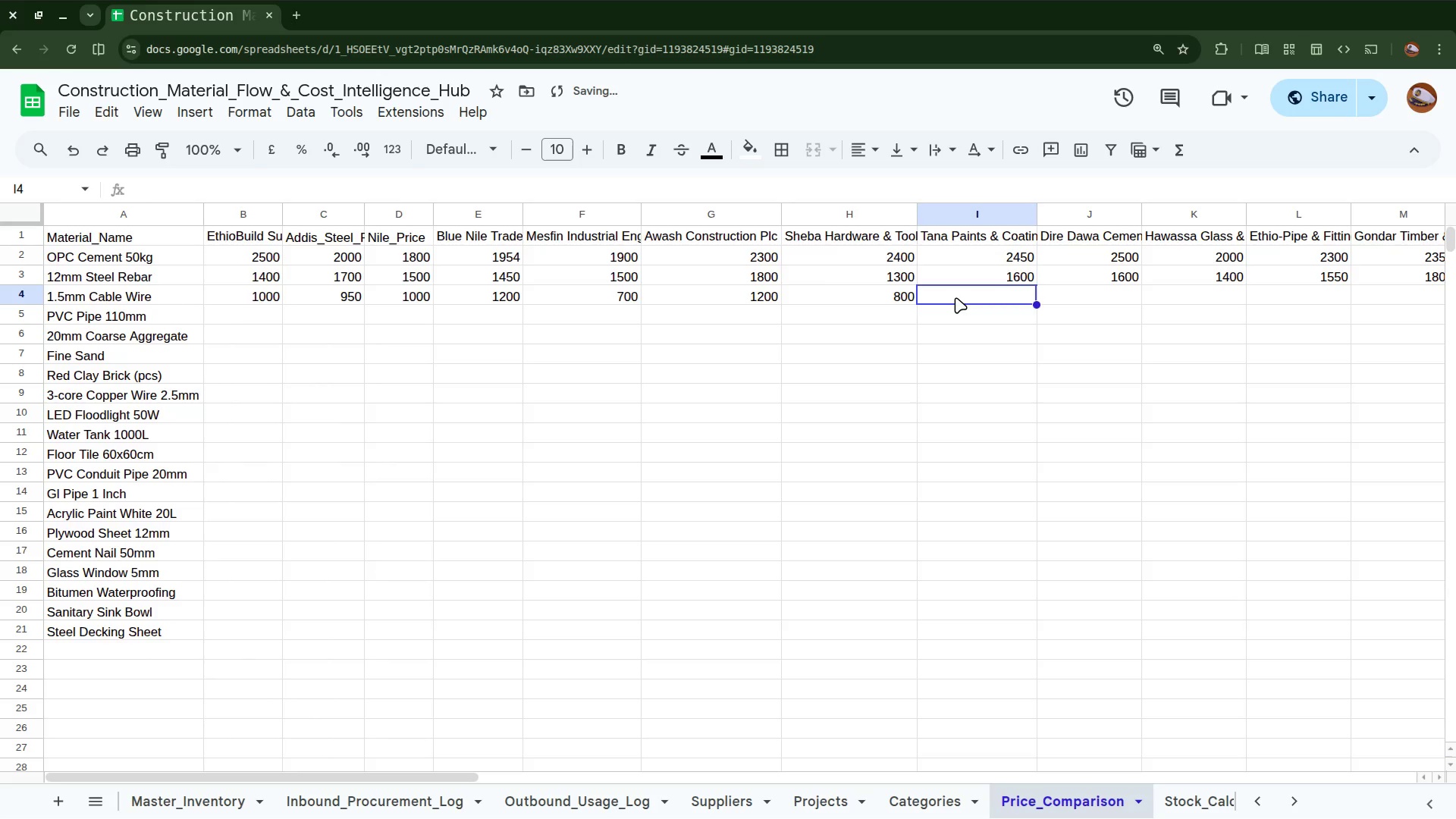 
type(750)
 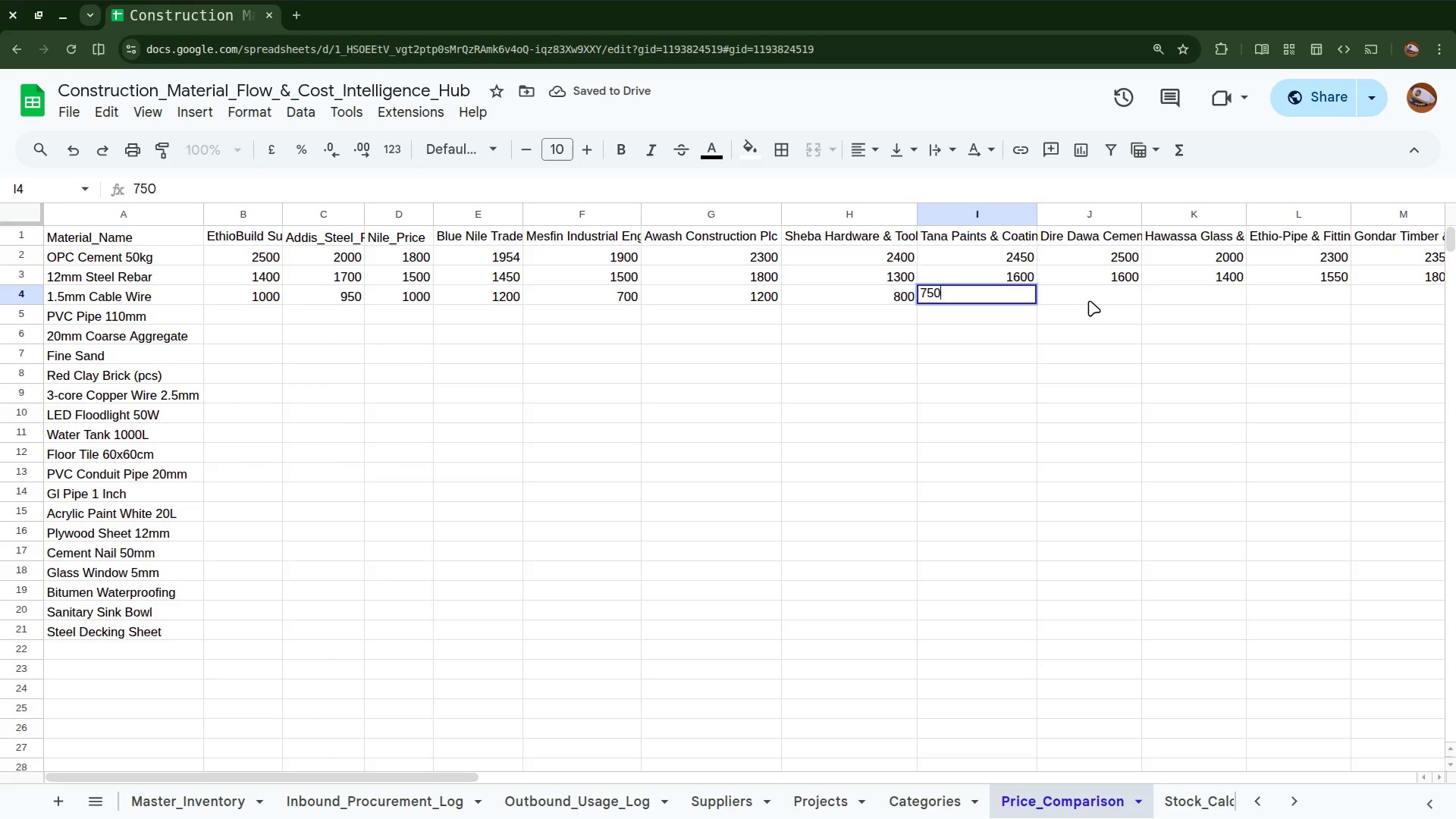 
left_click([1089, 300])
 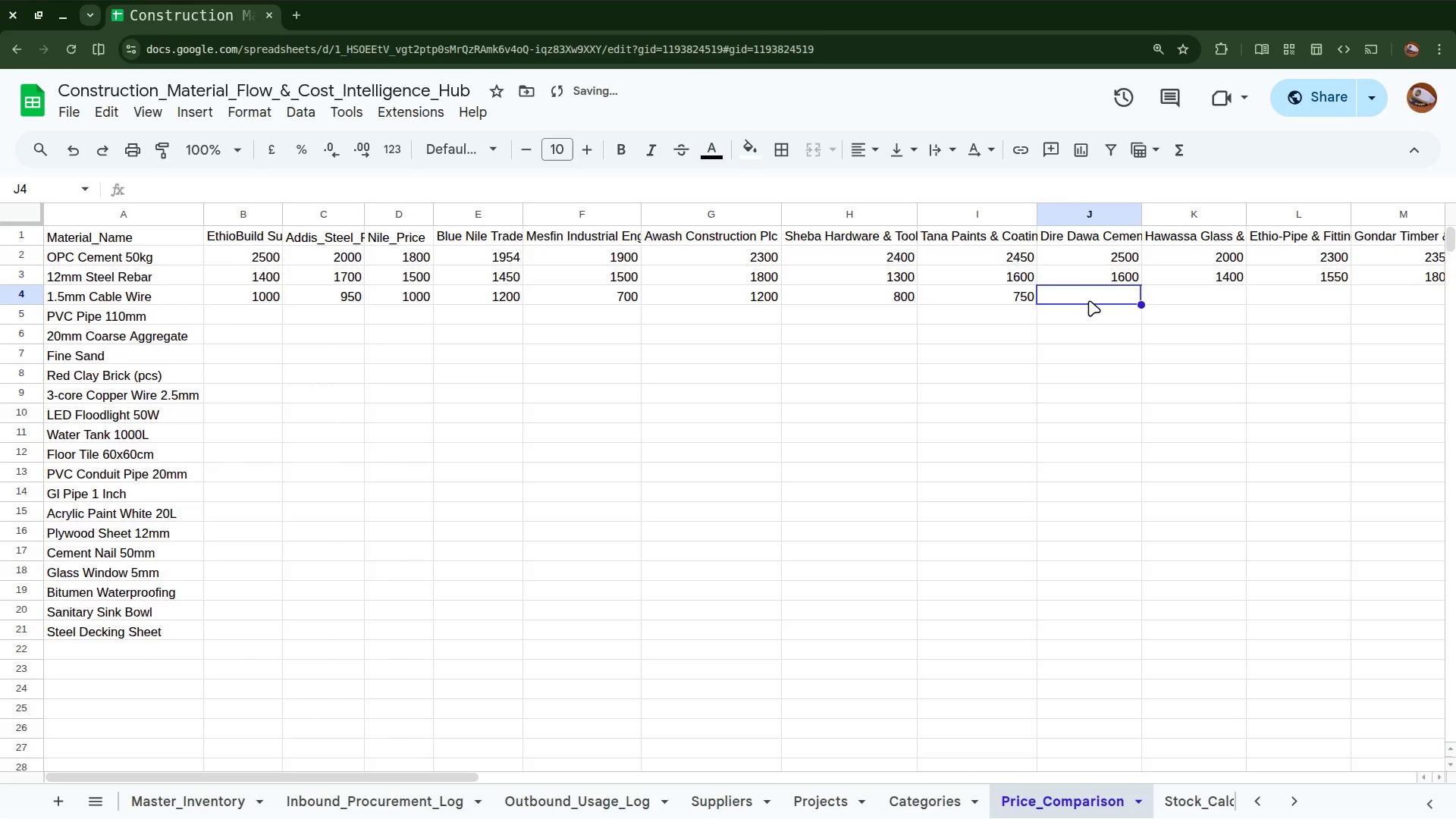 
type(900)
 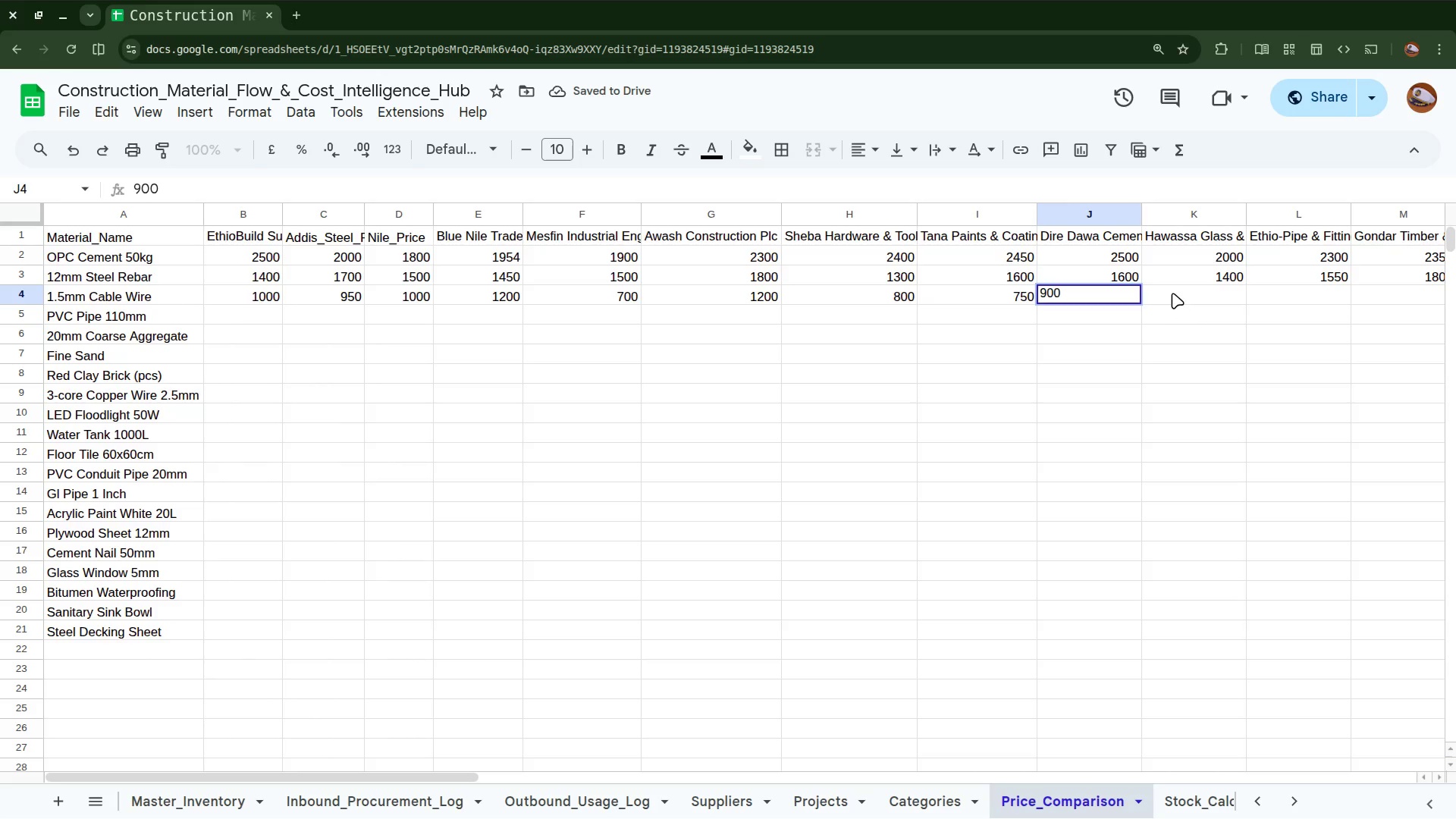 
left_click([1172, 289])
 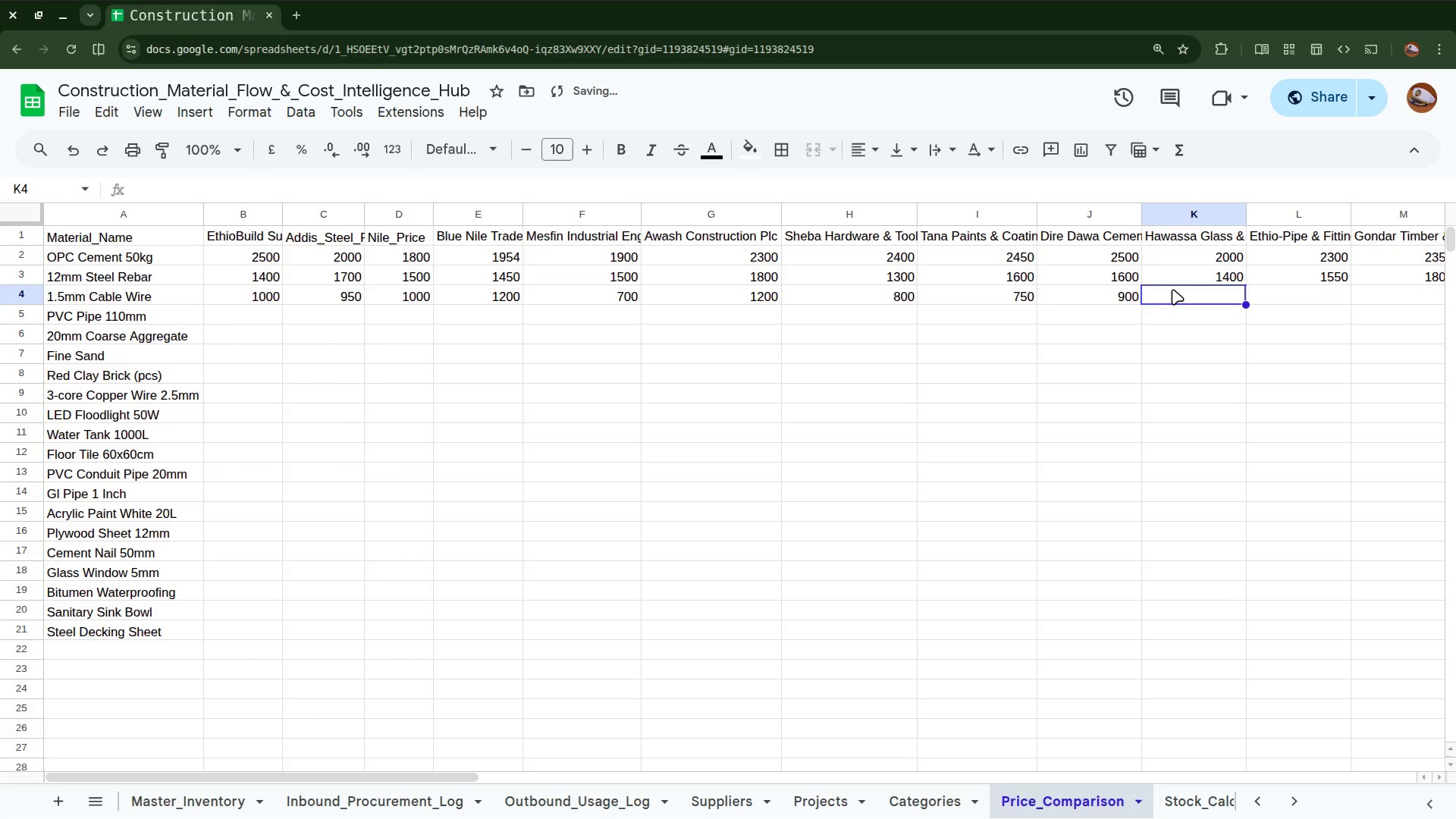 
type(1100)
 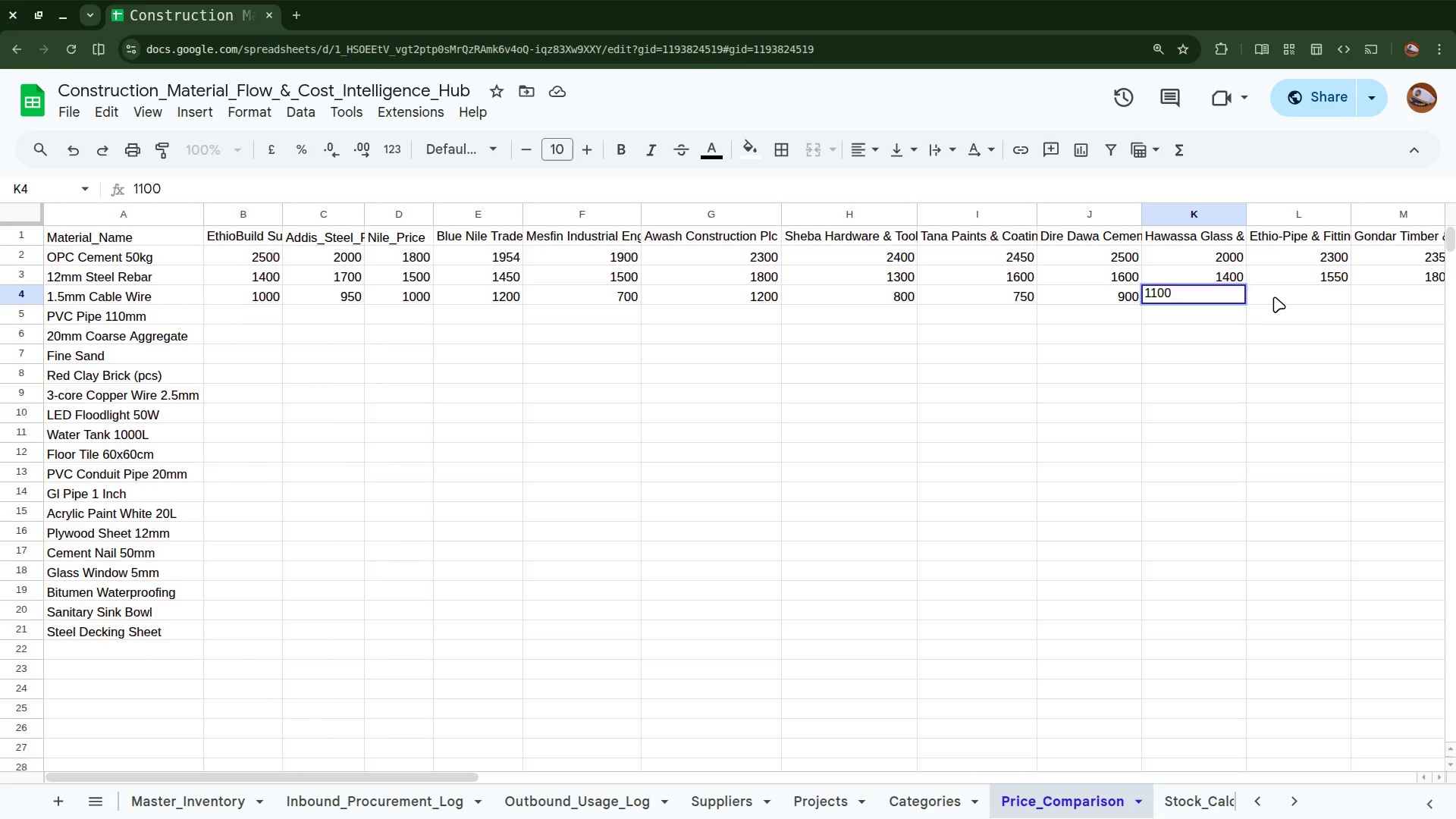 
left_click([1274, 293])
 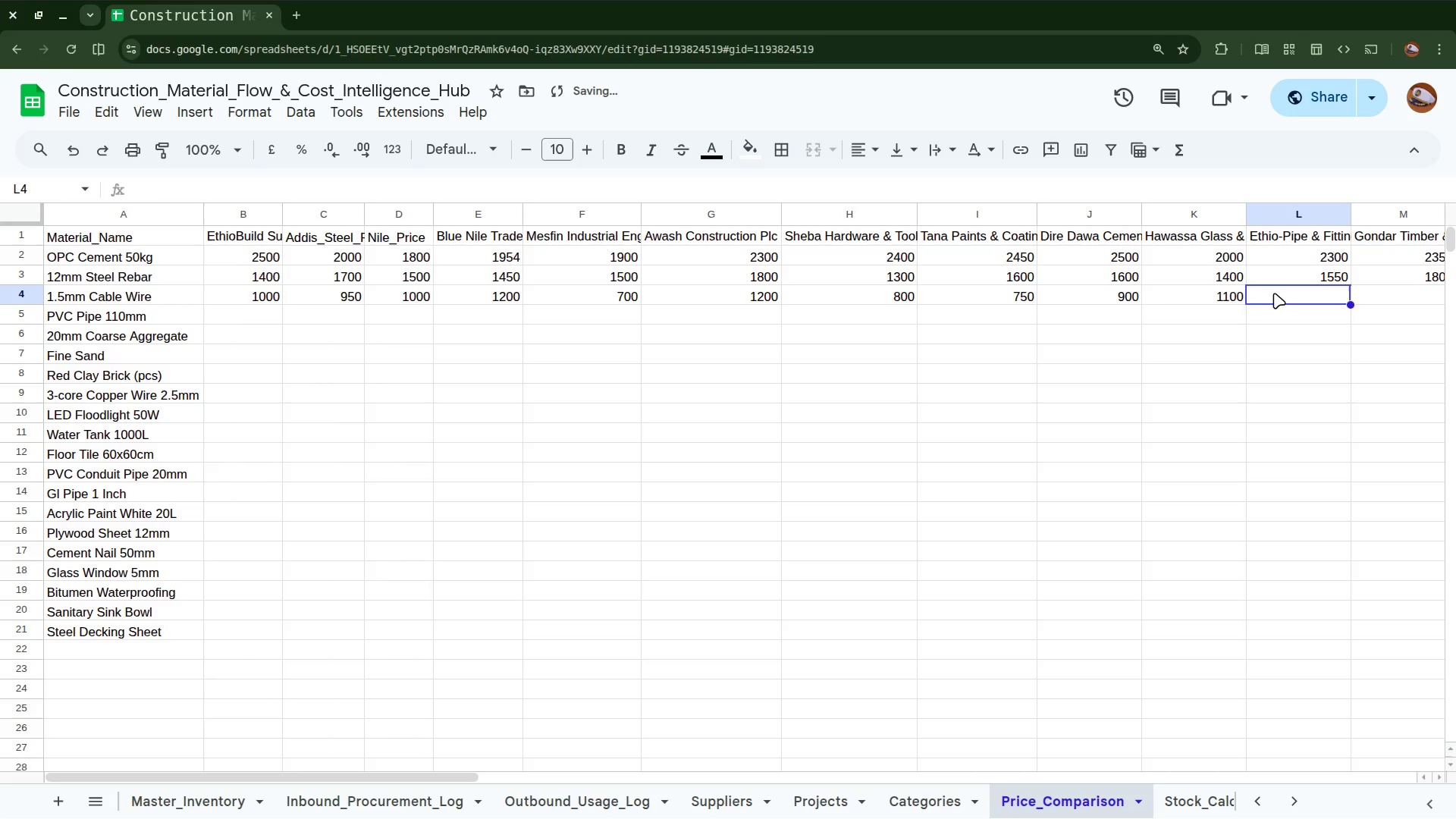 
type(1200)
 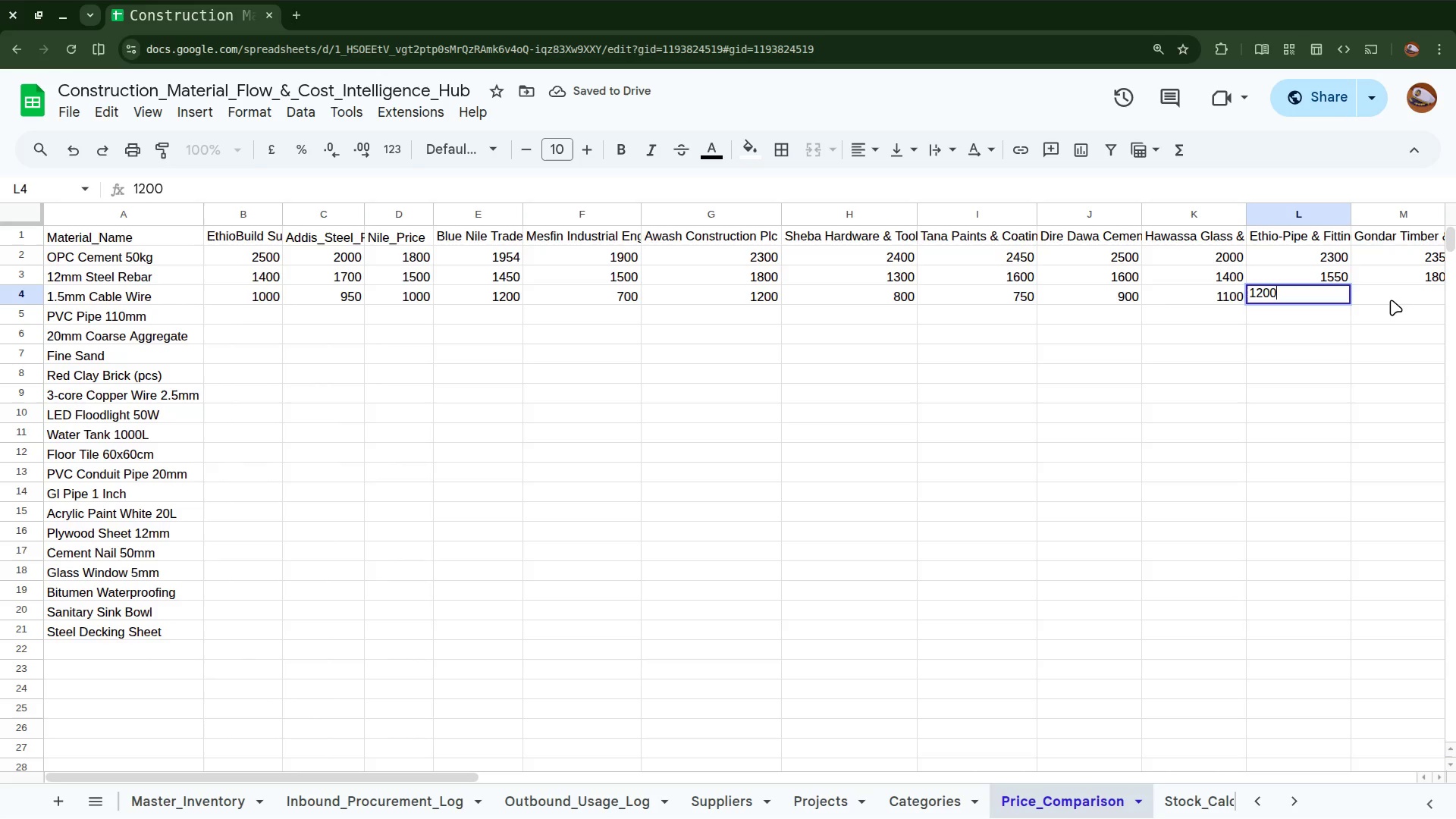 
left_click([1385, 292])
 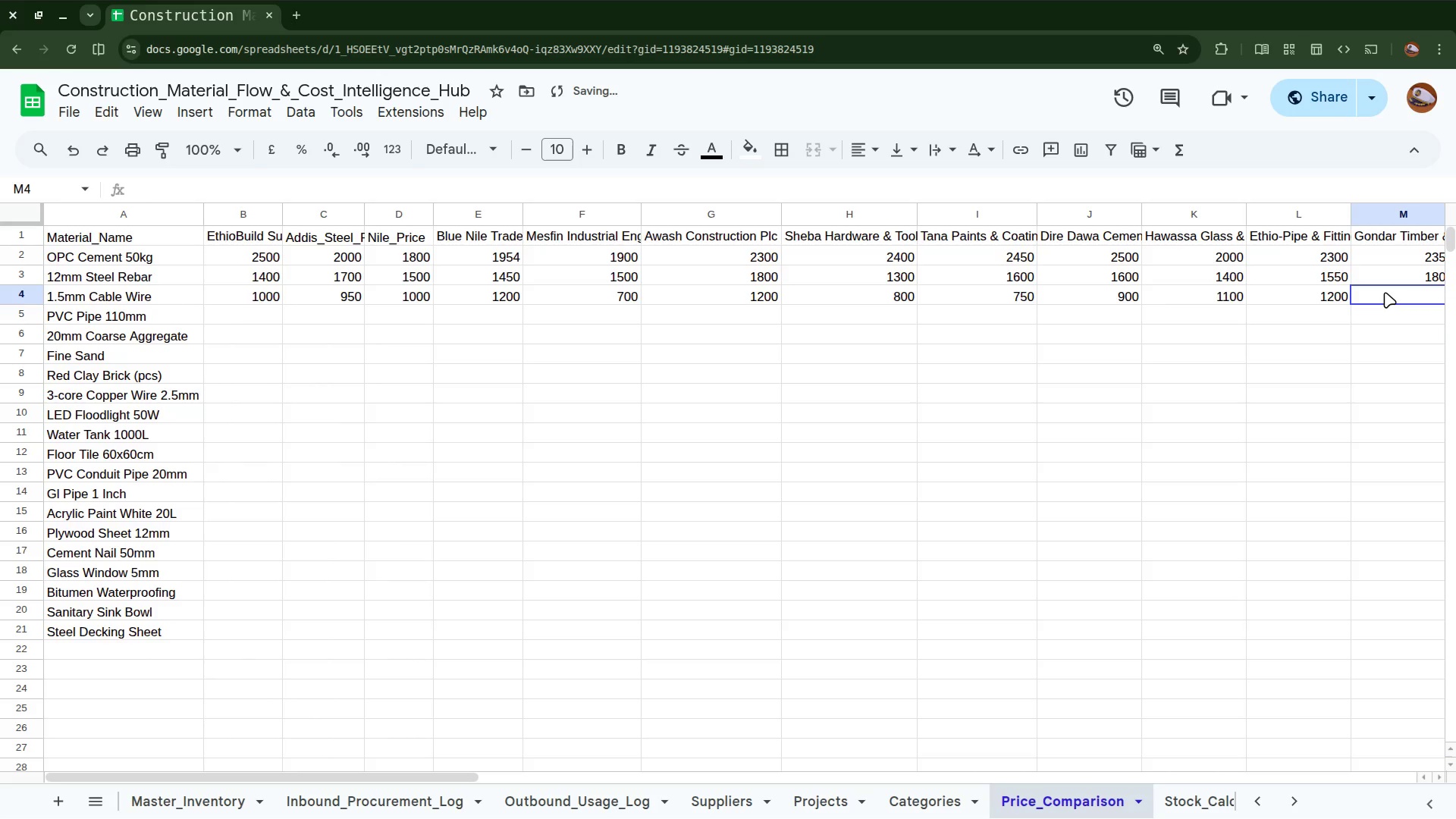 
type(750)
 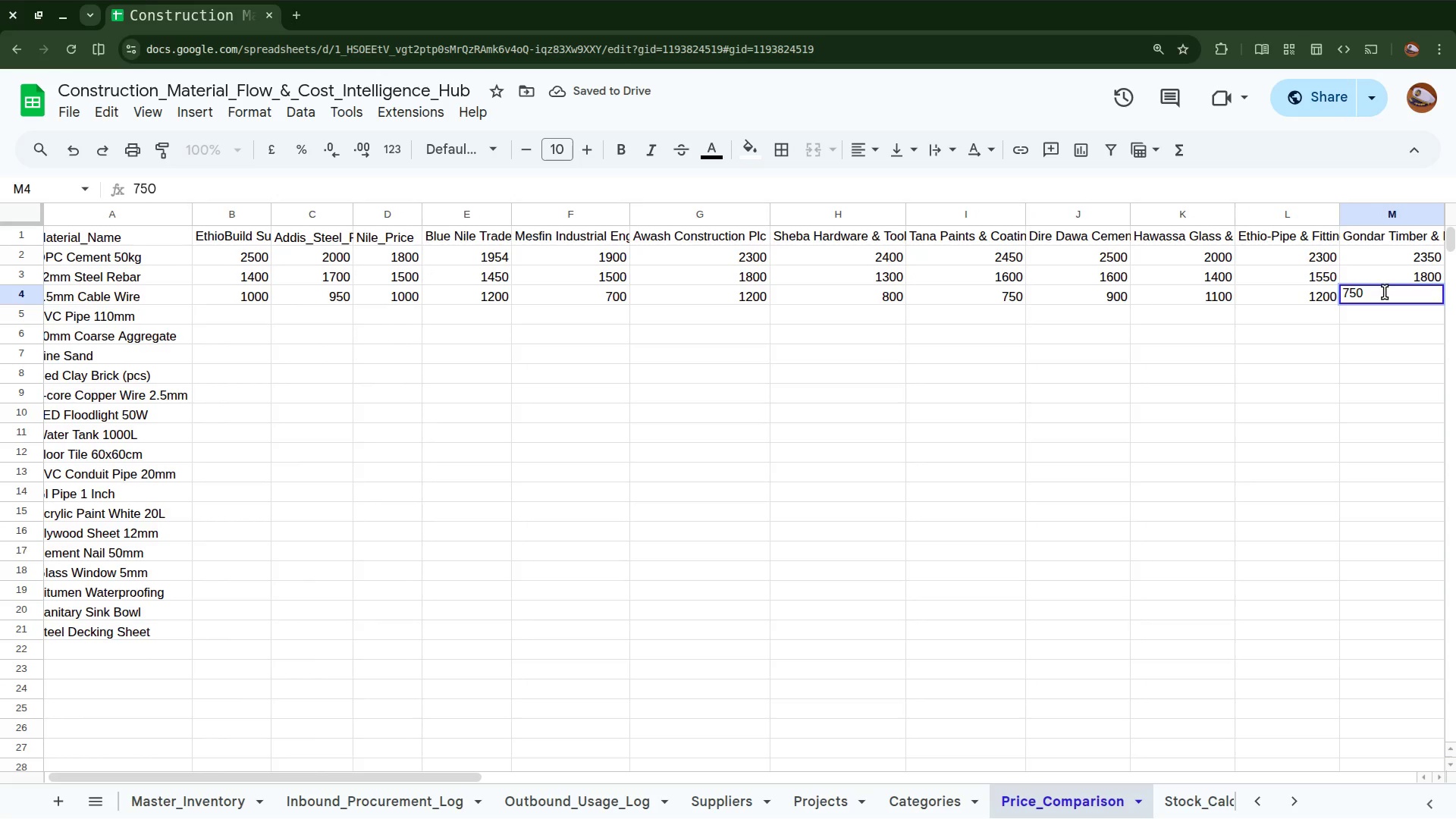 
scroll: coordinate [1321, 325], scroll_direction: down, amount: 11.0
 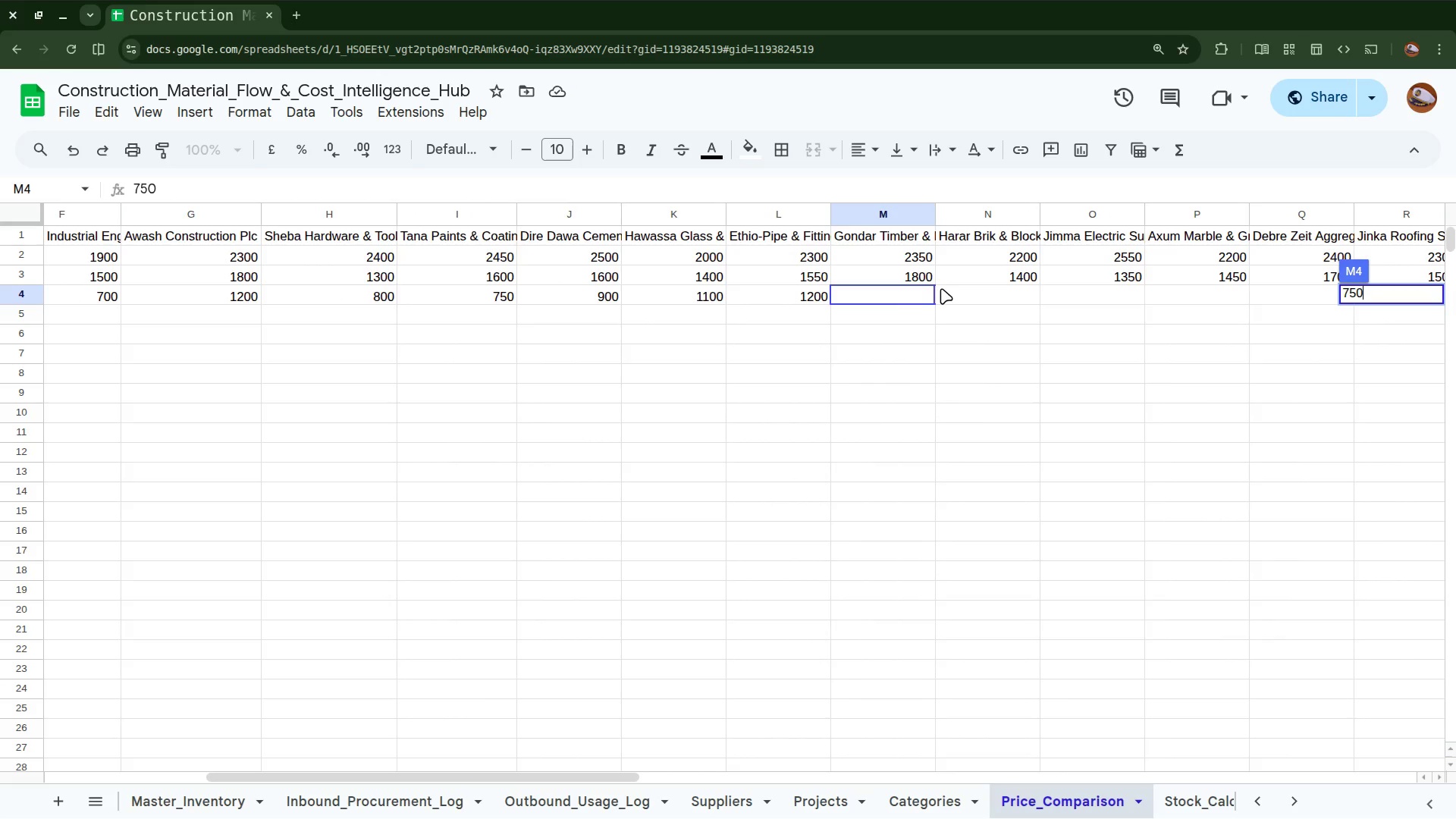 
left_click([891, 291])
 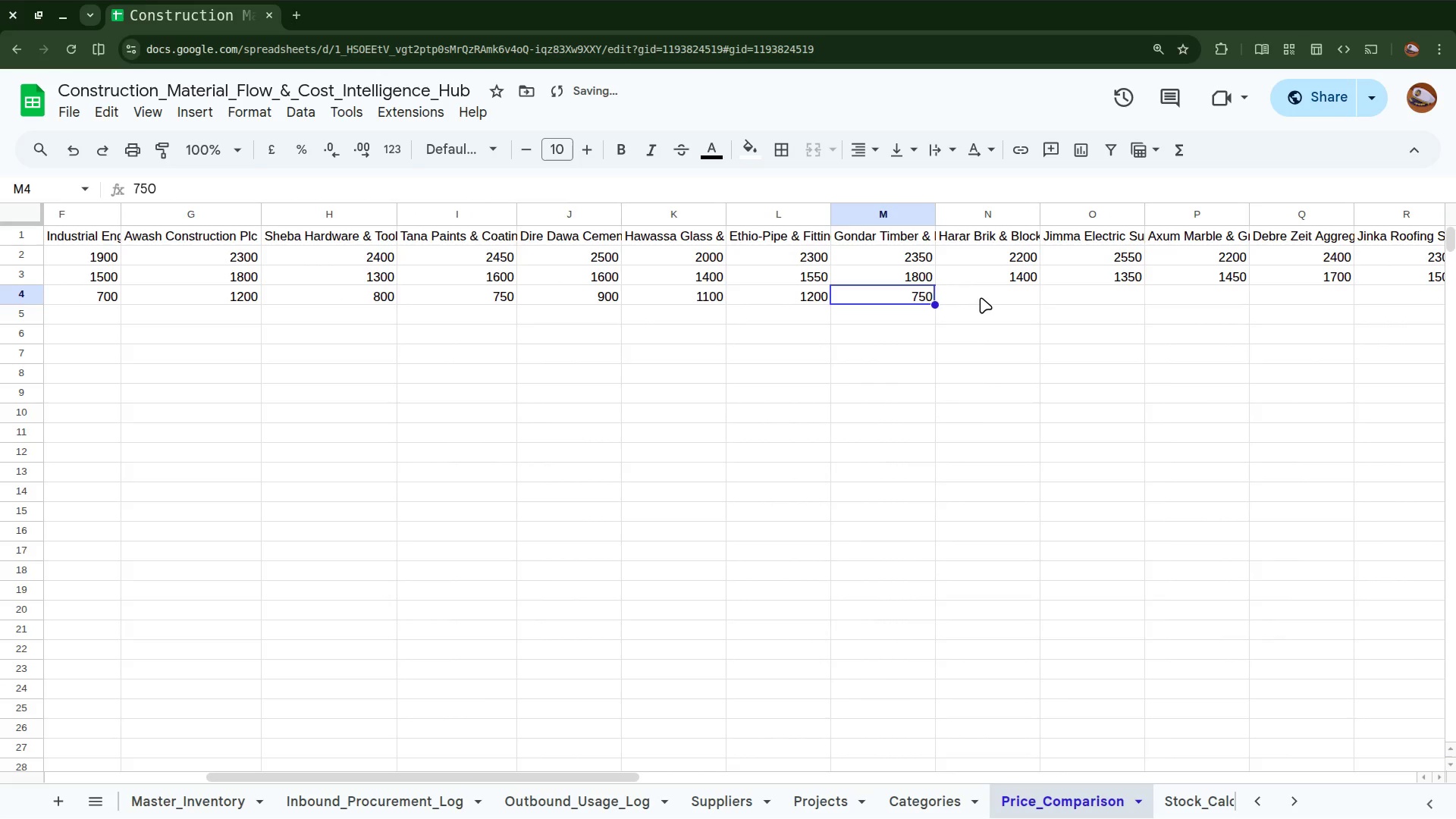 
left_click([981, 297])
 